 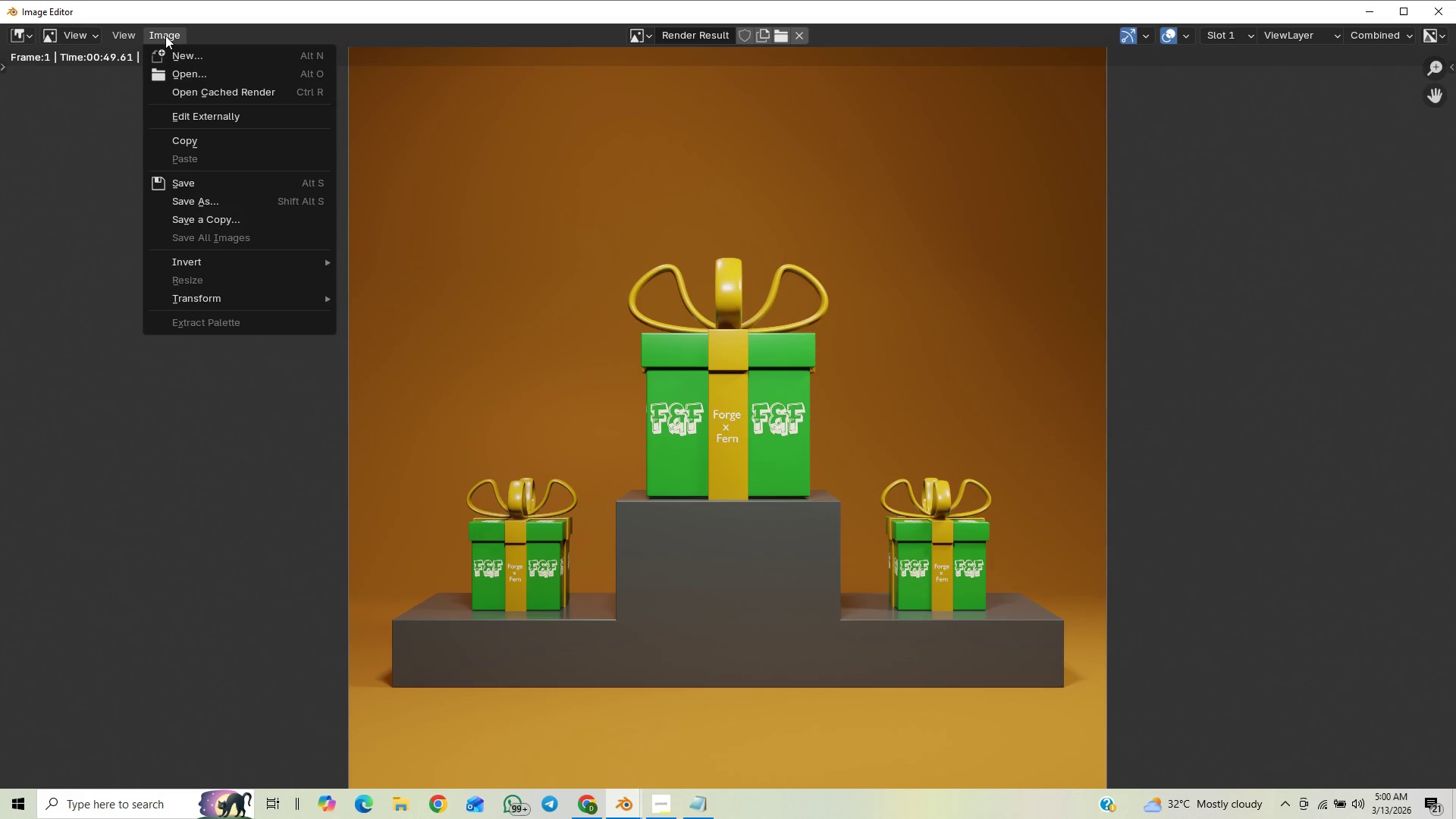 
mouse_move([250, 209])
 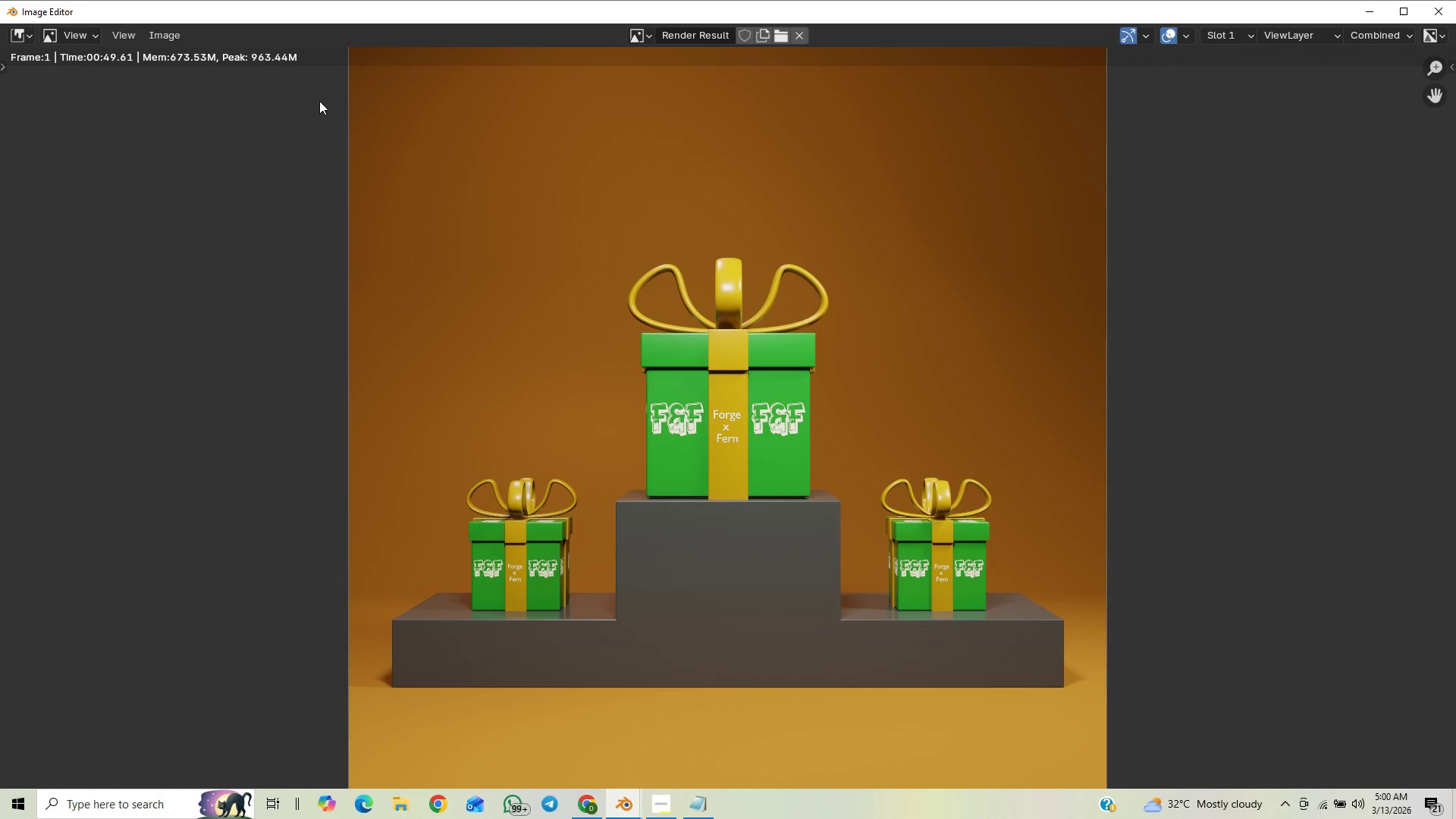 
left_click([167, 30])
 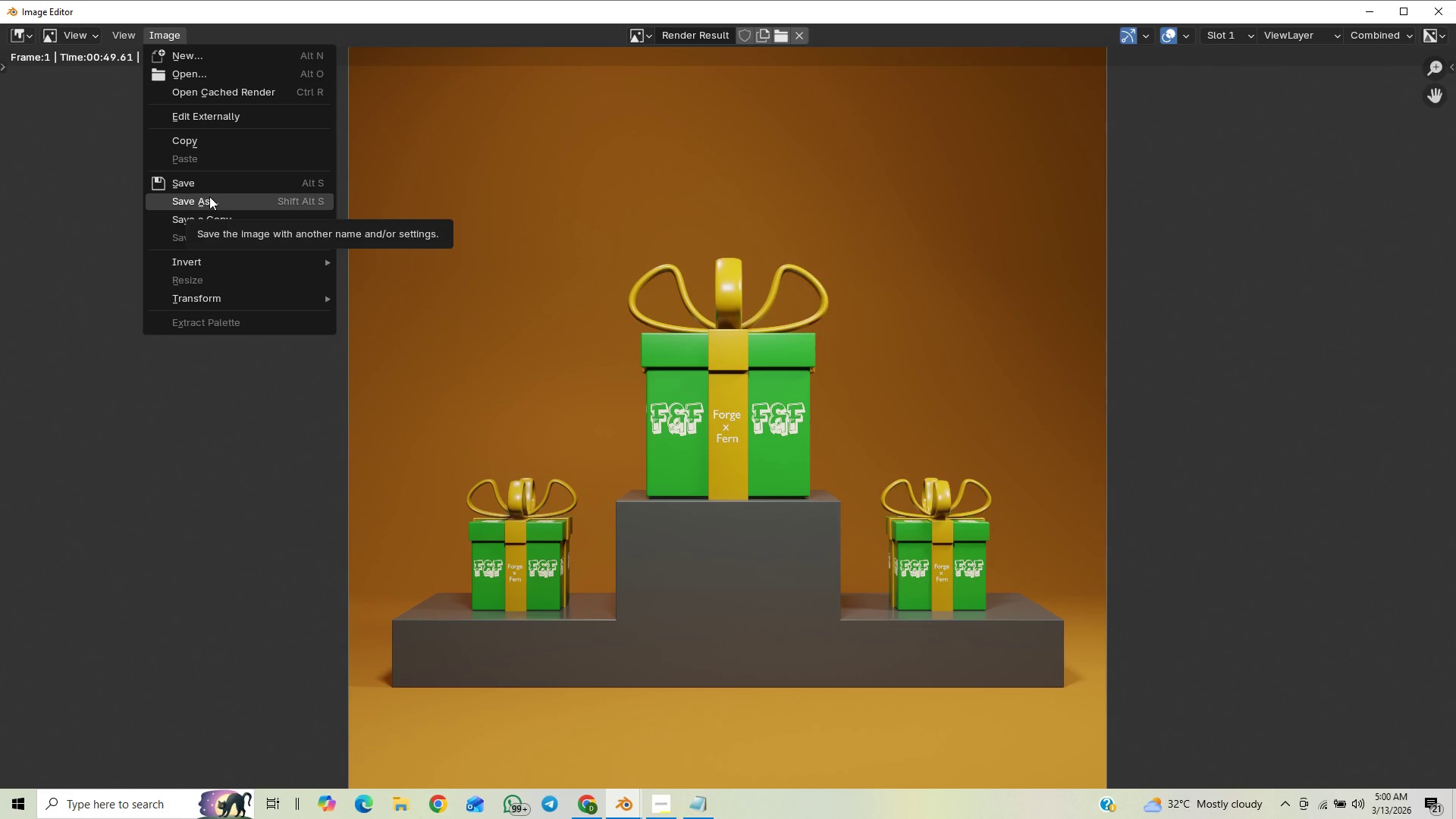 
left_click([209, 196])
 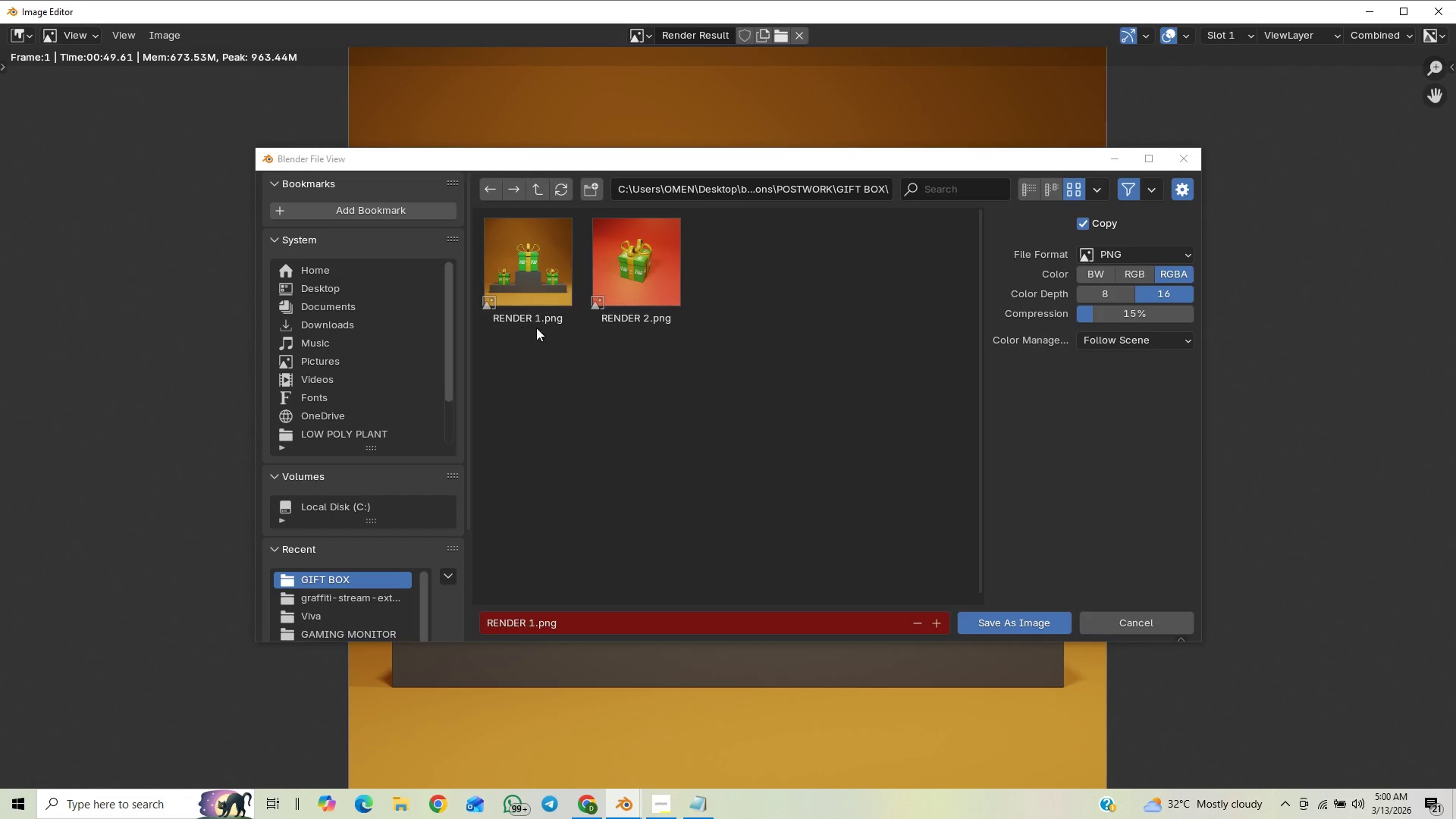 
left_click([528, 305])
 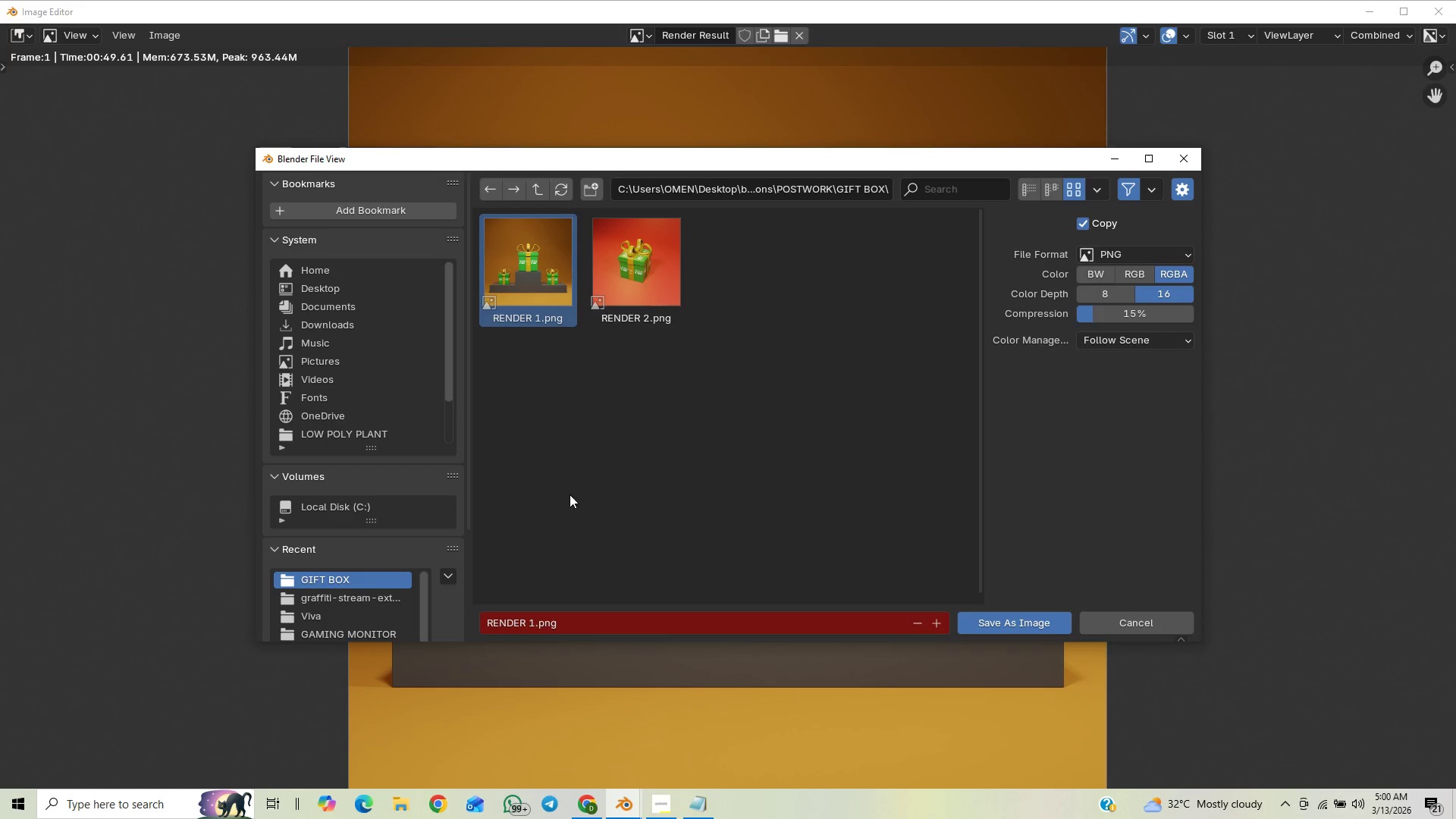 
left_click([532, 621])
 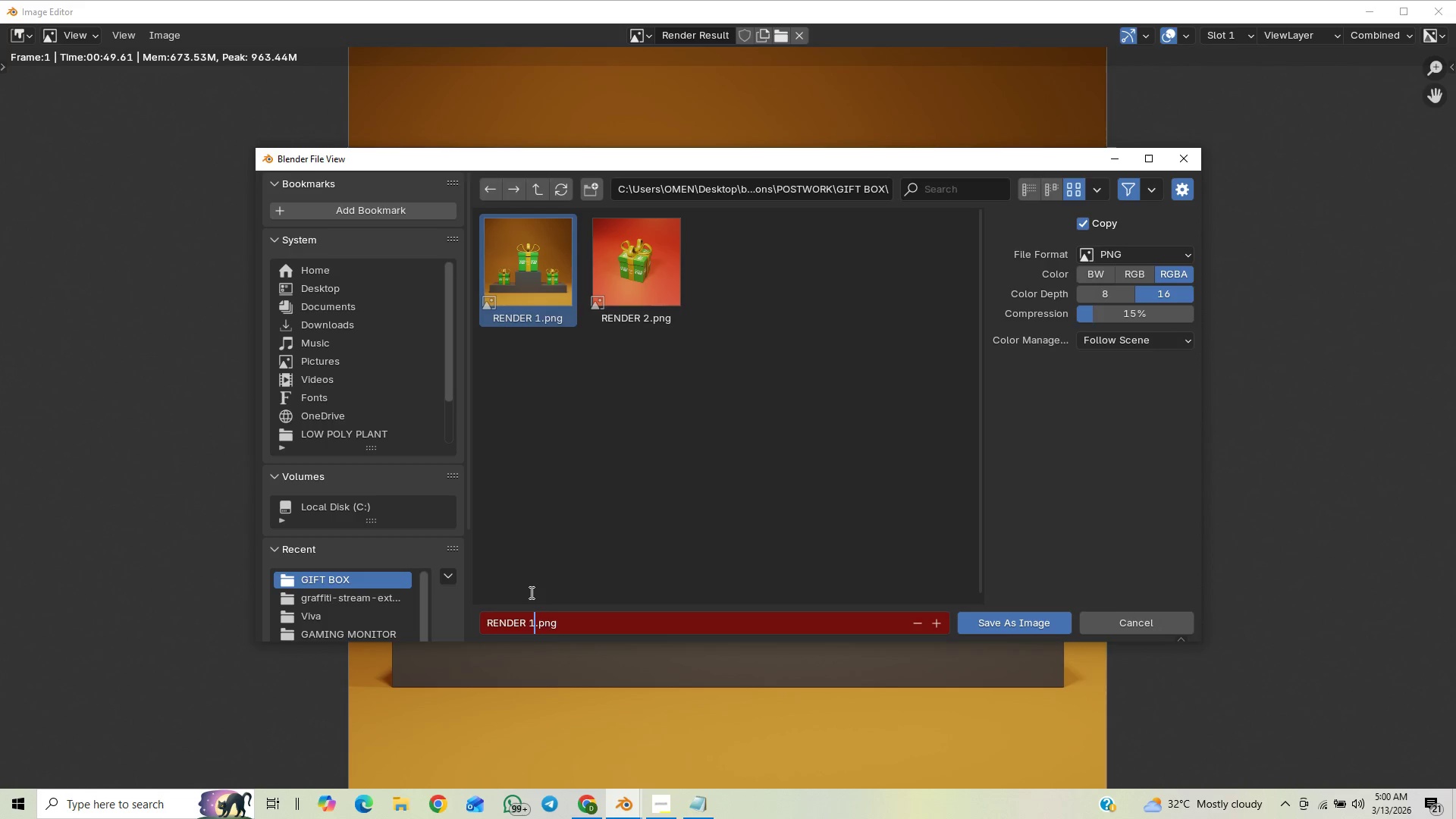 
key(Backspace)
 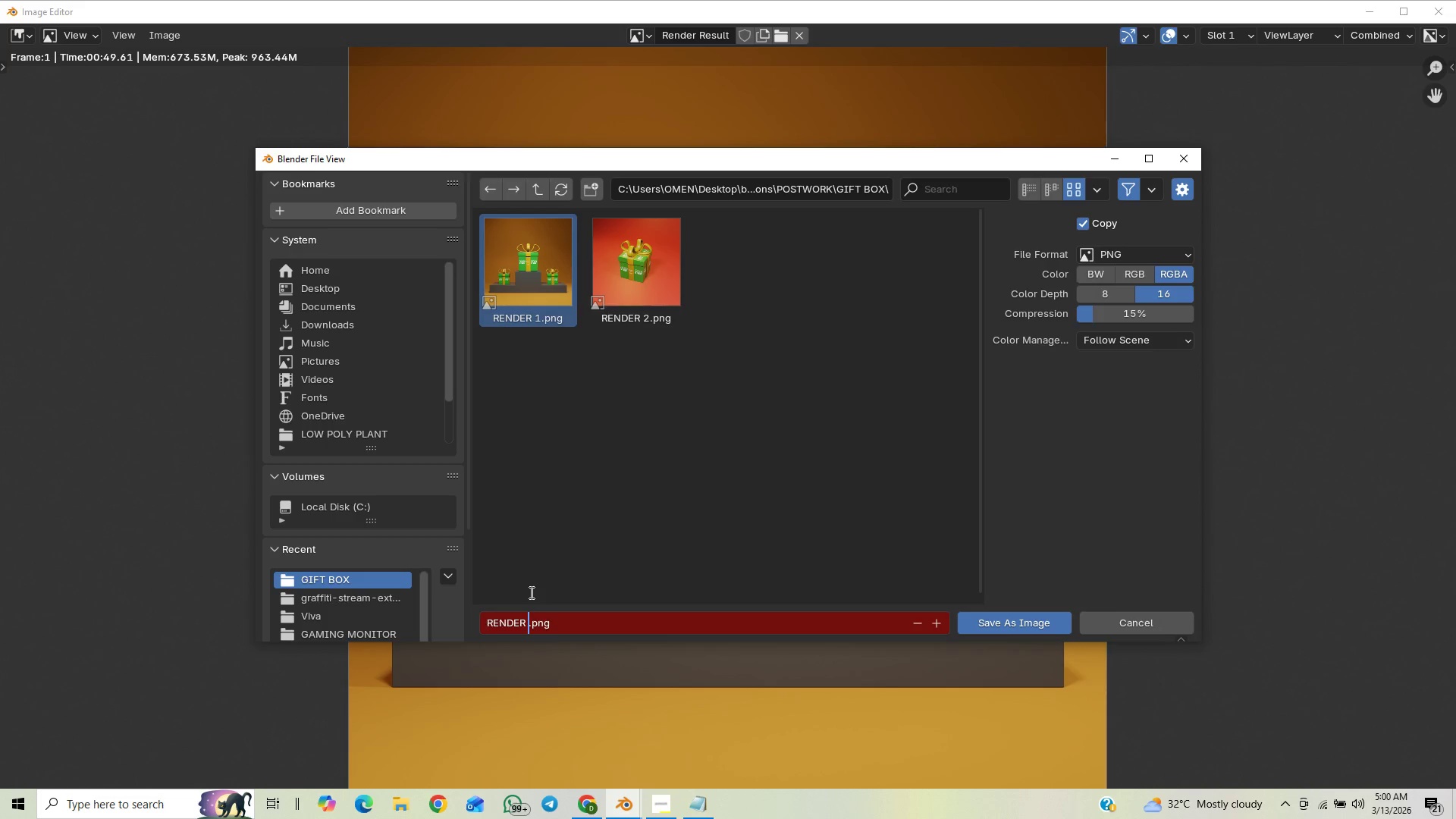 
key(3)
 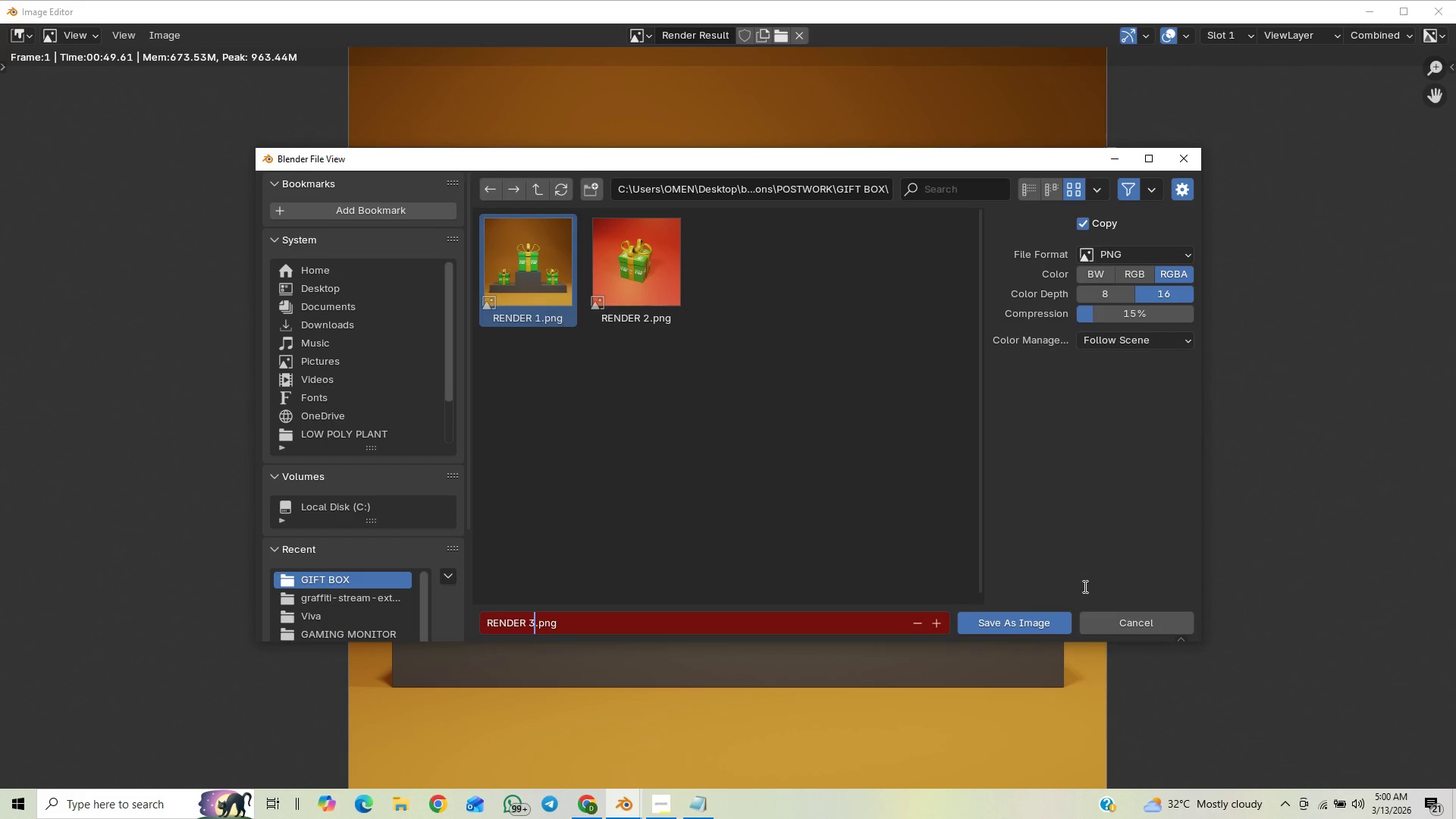 
left_click([999, 621])
 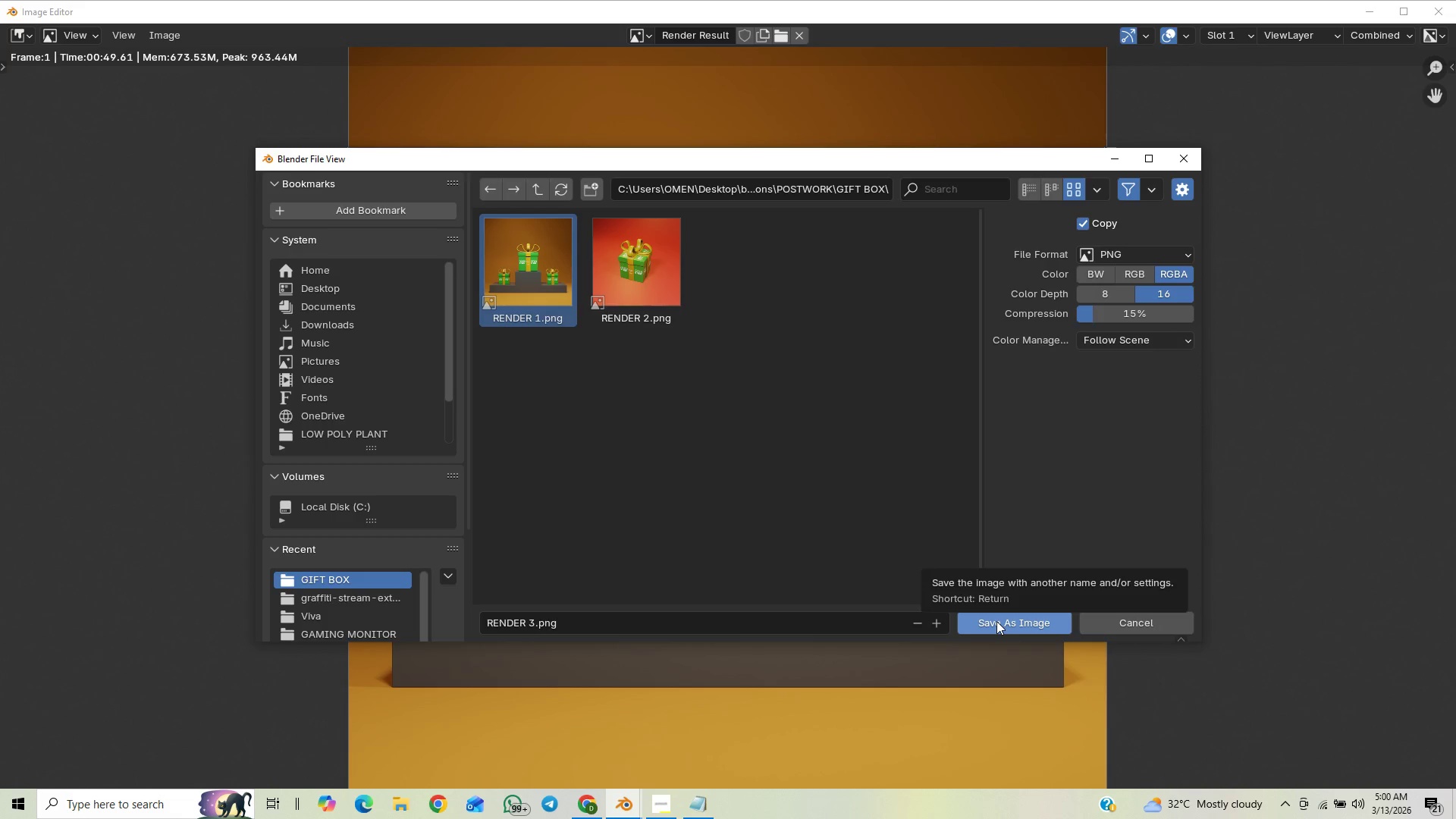 
left_click([996, 621])
 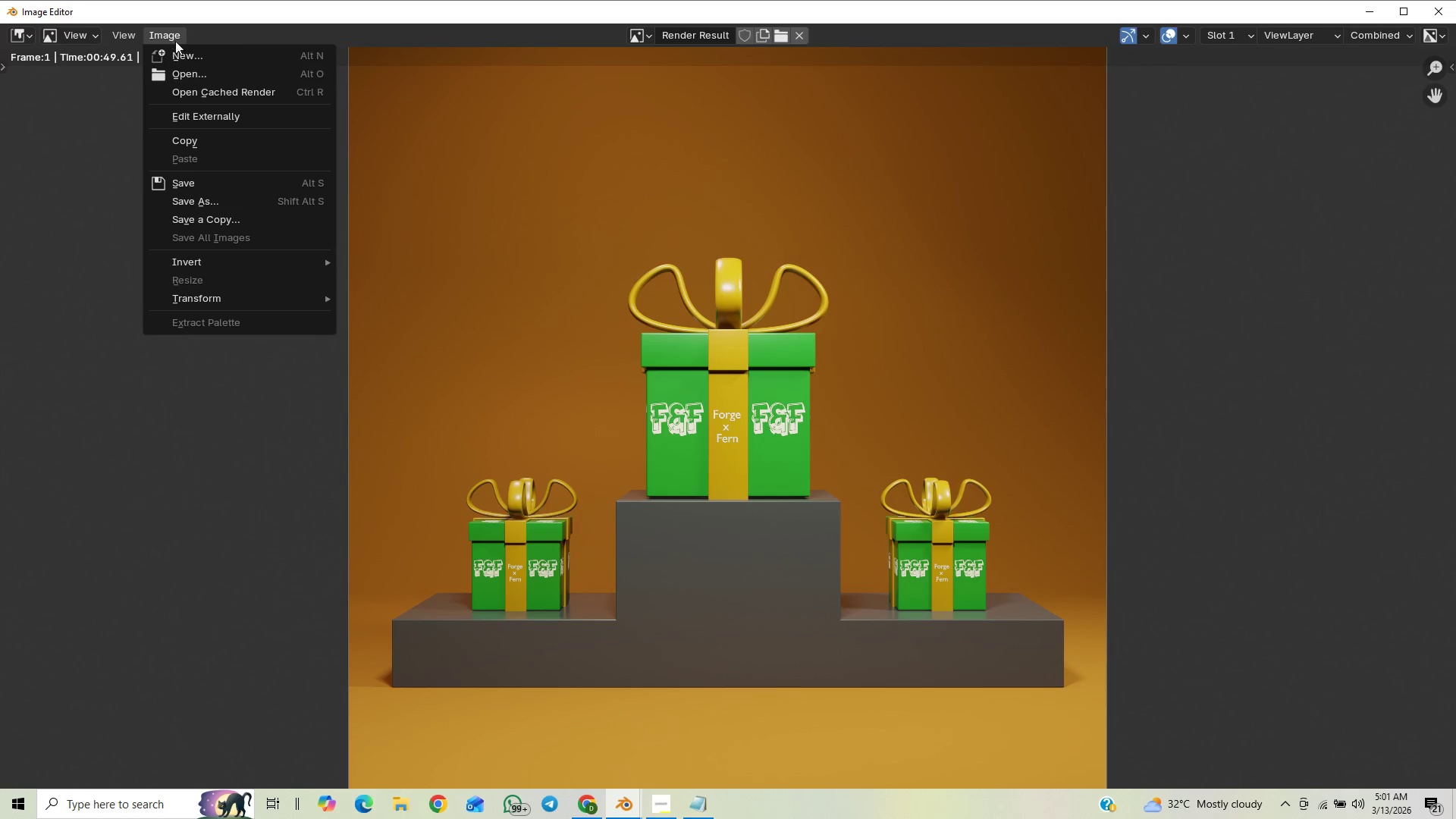 
left_click([222, 207])
 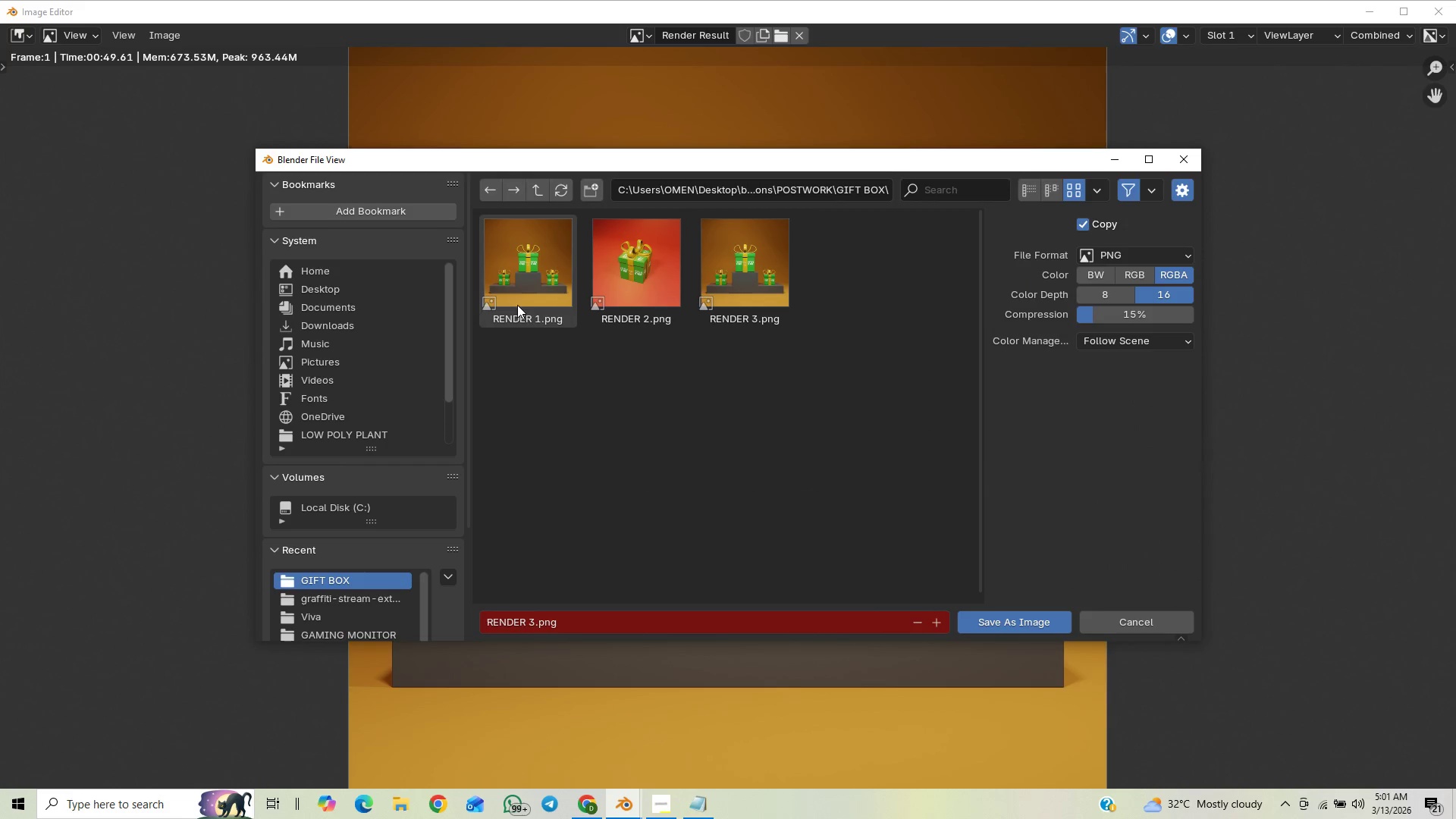 
left_click([526, 290])
 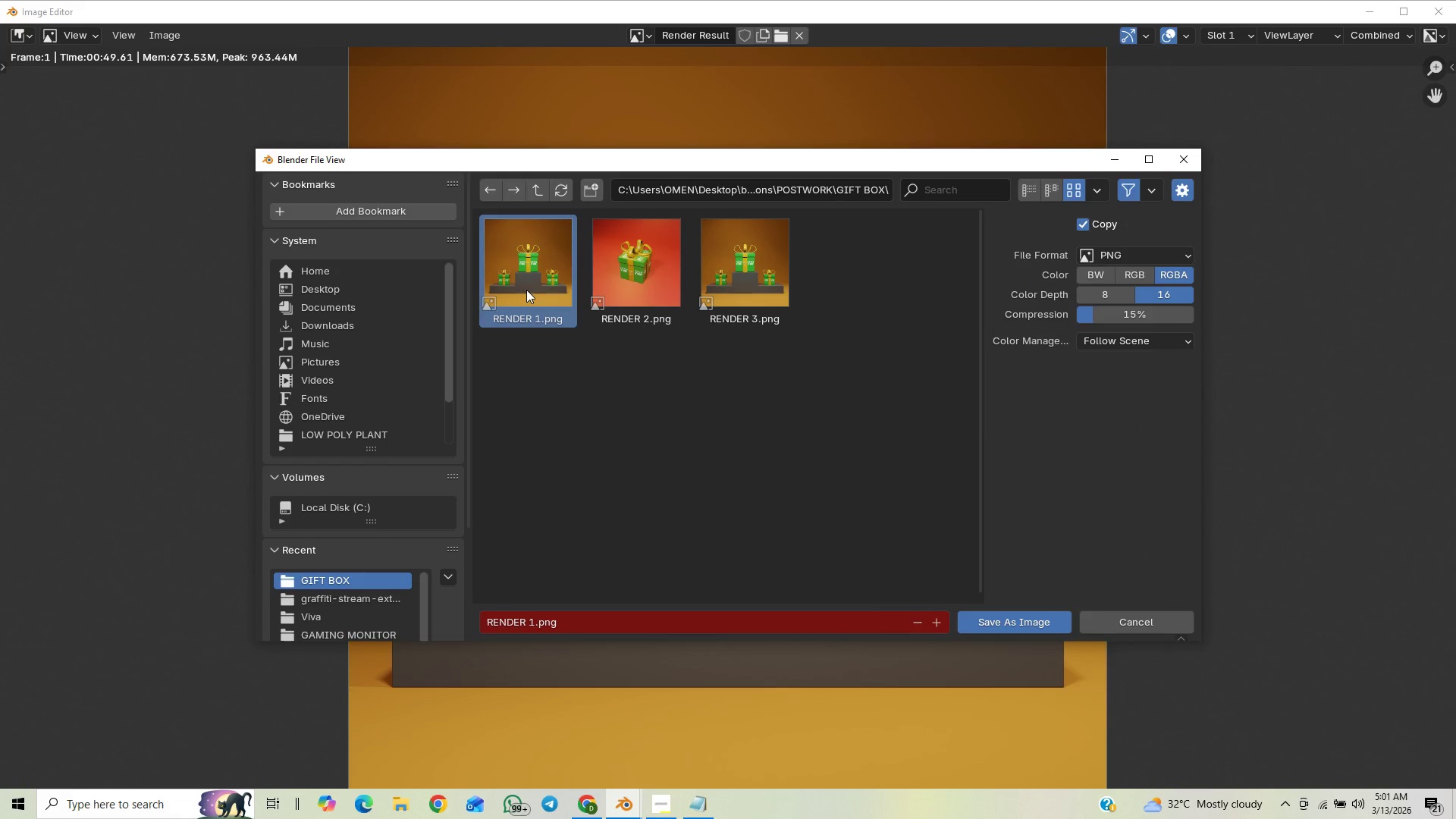 
mouse_move([532, 298])
 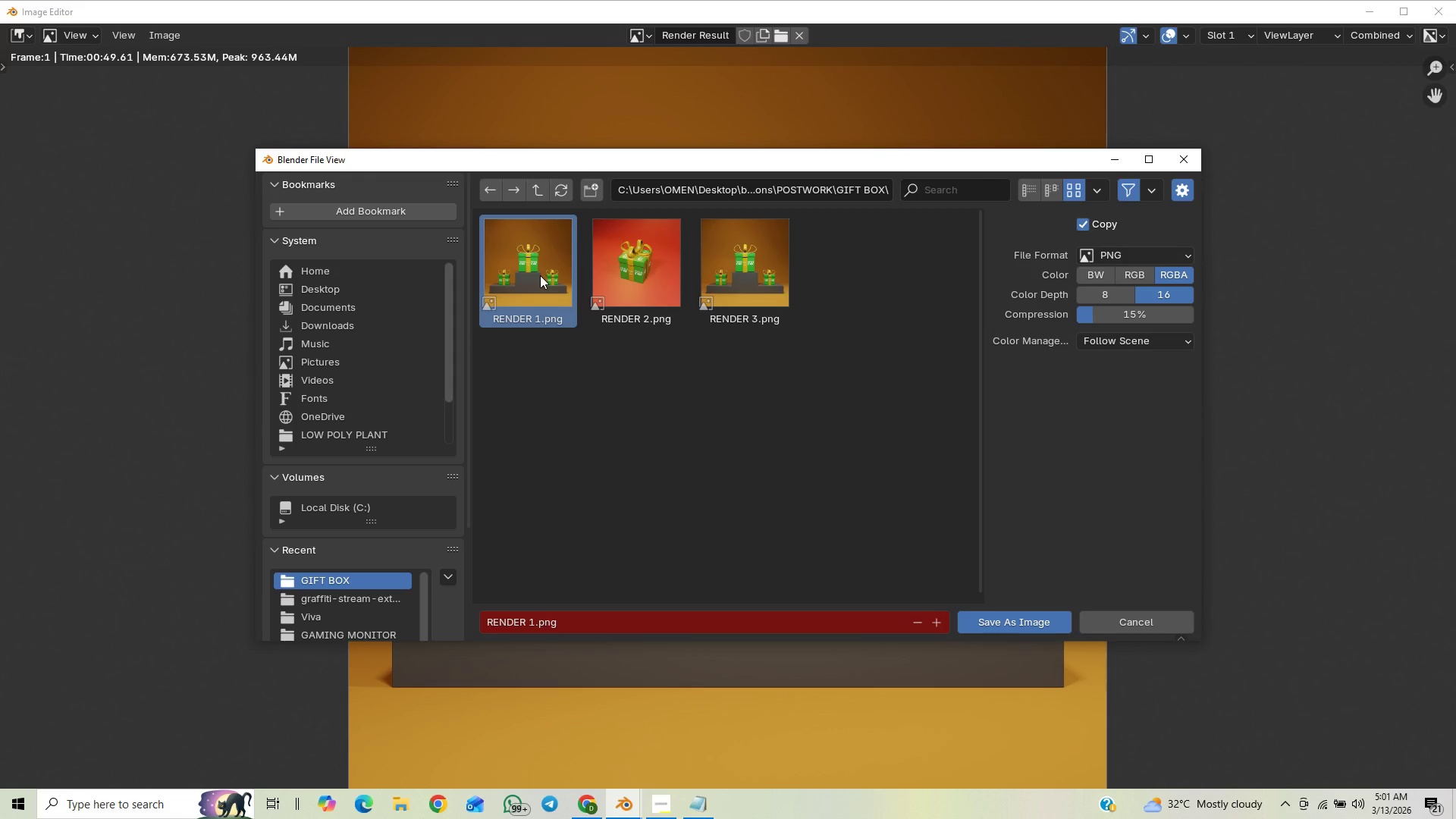 
right_click([540, 275])
 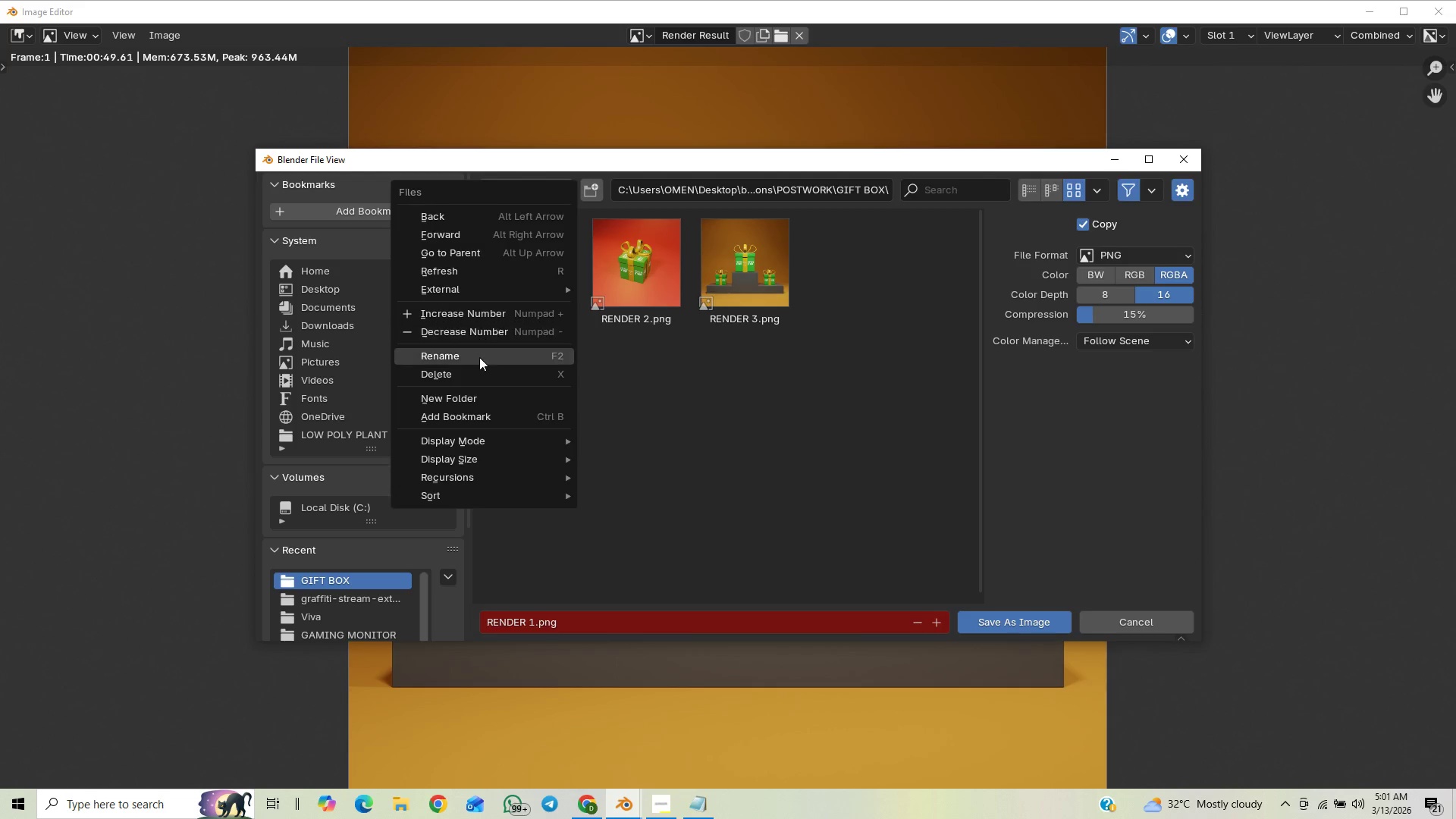 
left_click([475, 368])
 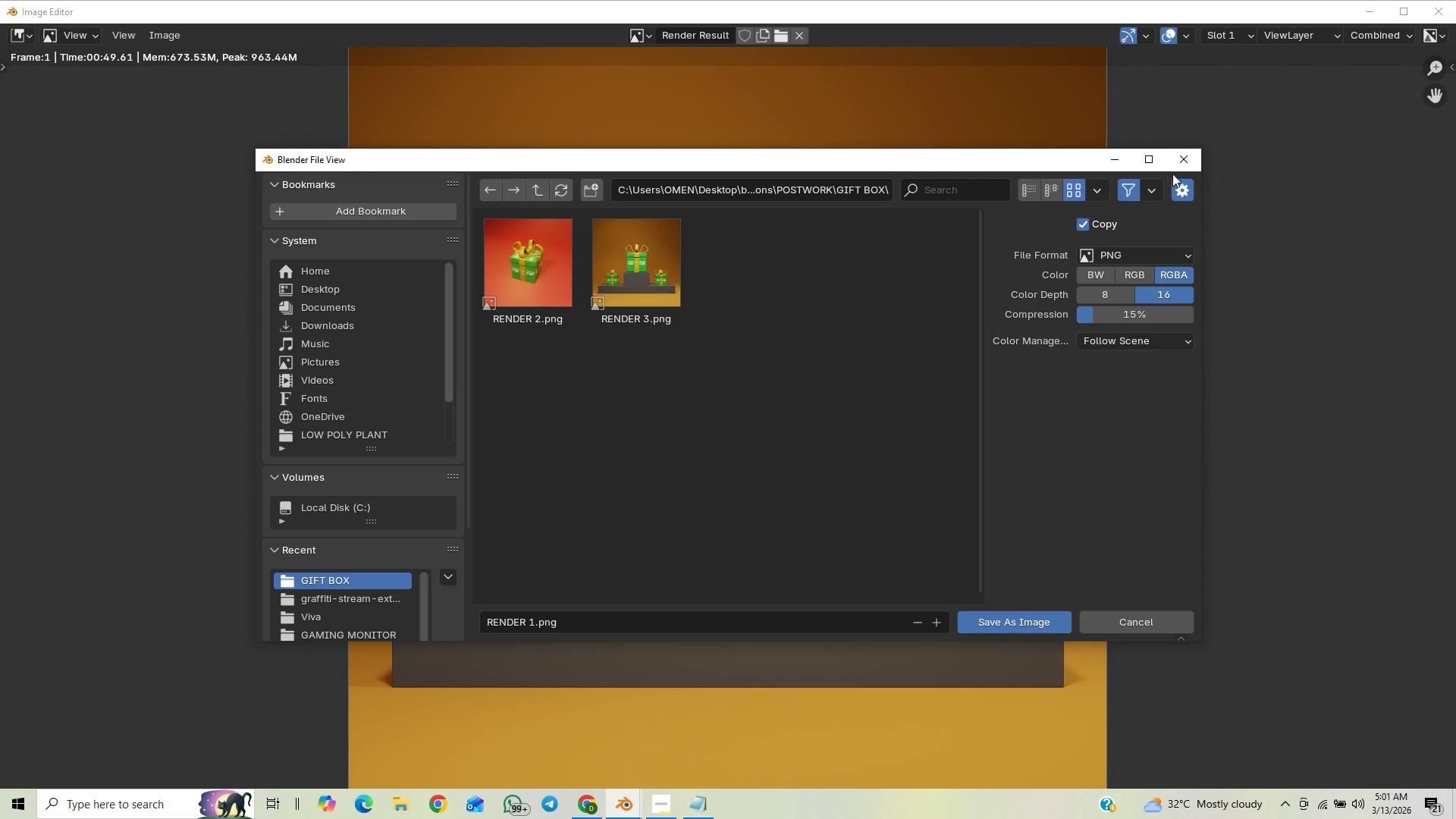 
left_click([1179, 163])
 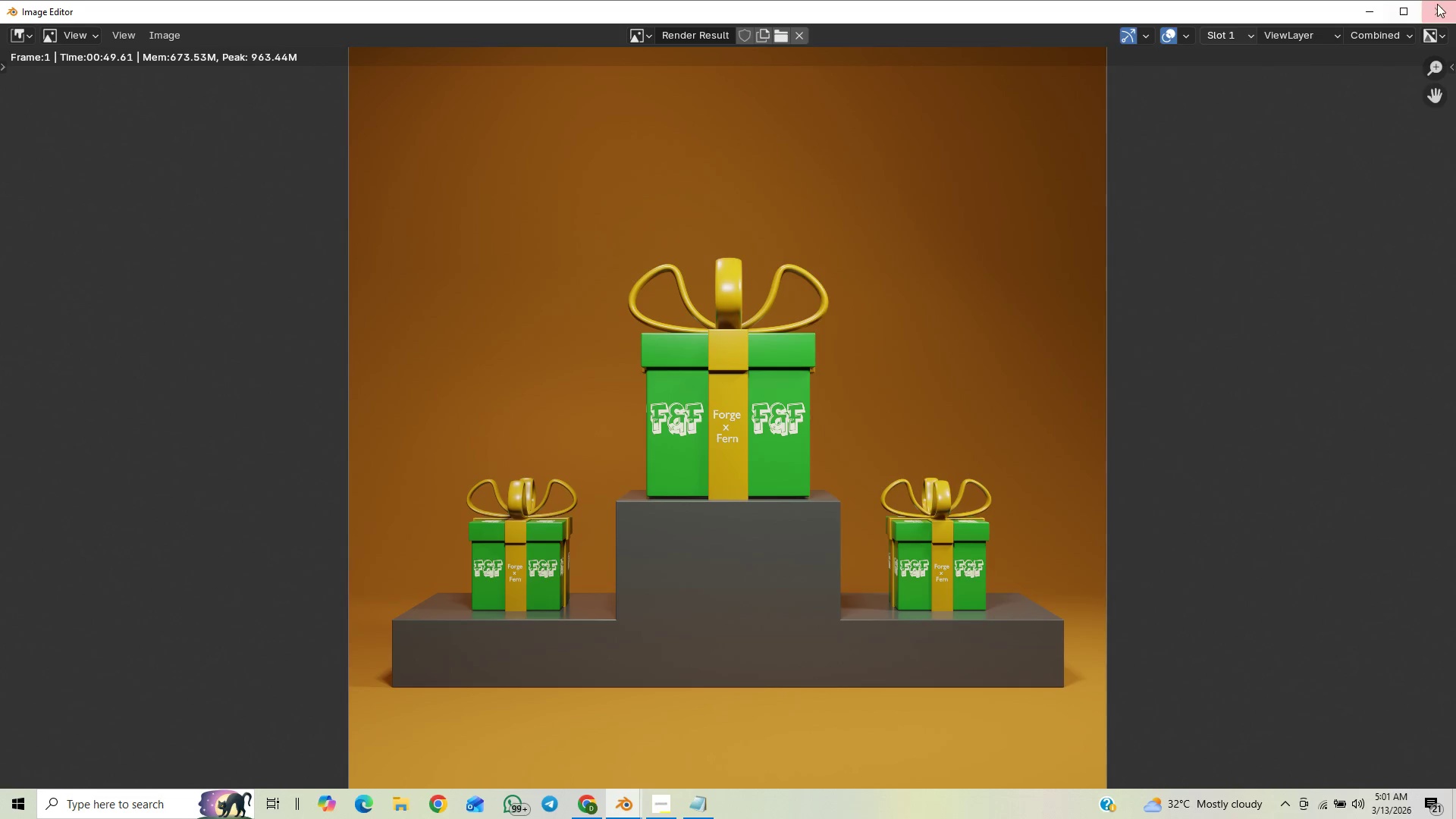 
left_click([1448, 3])
 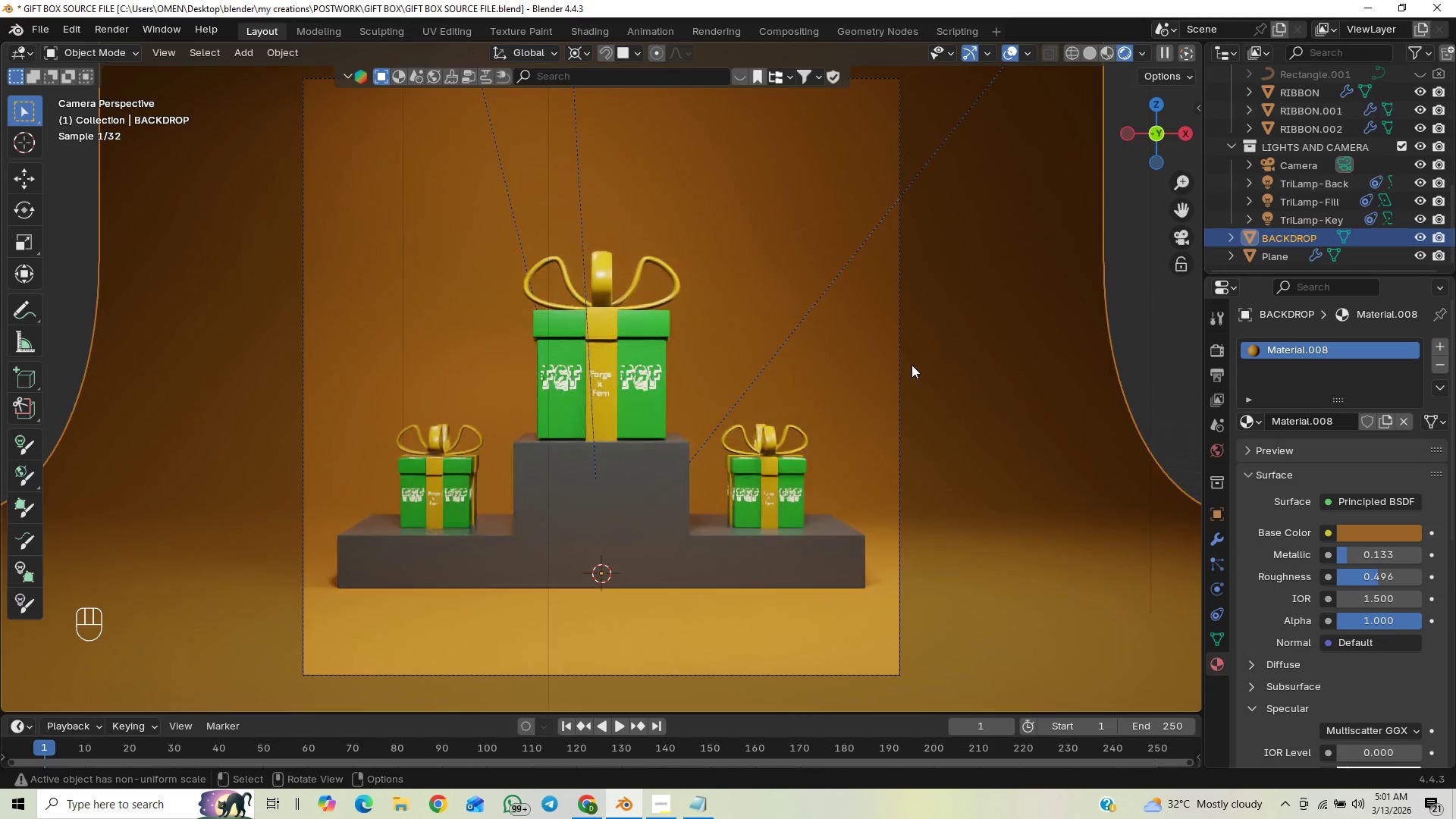 
key(Control+S)
 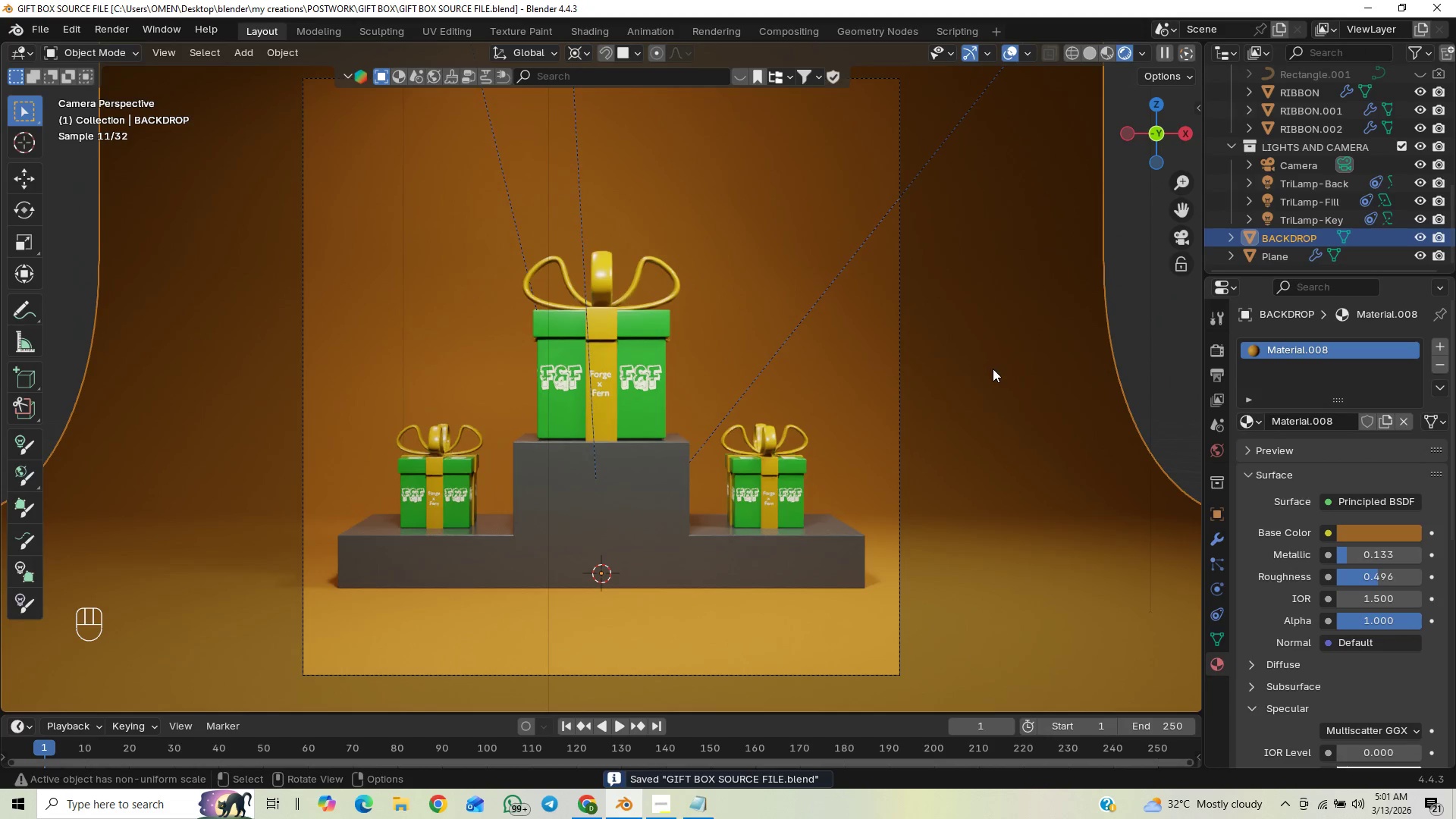 
wait(8.97)
 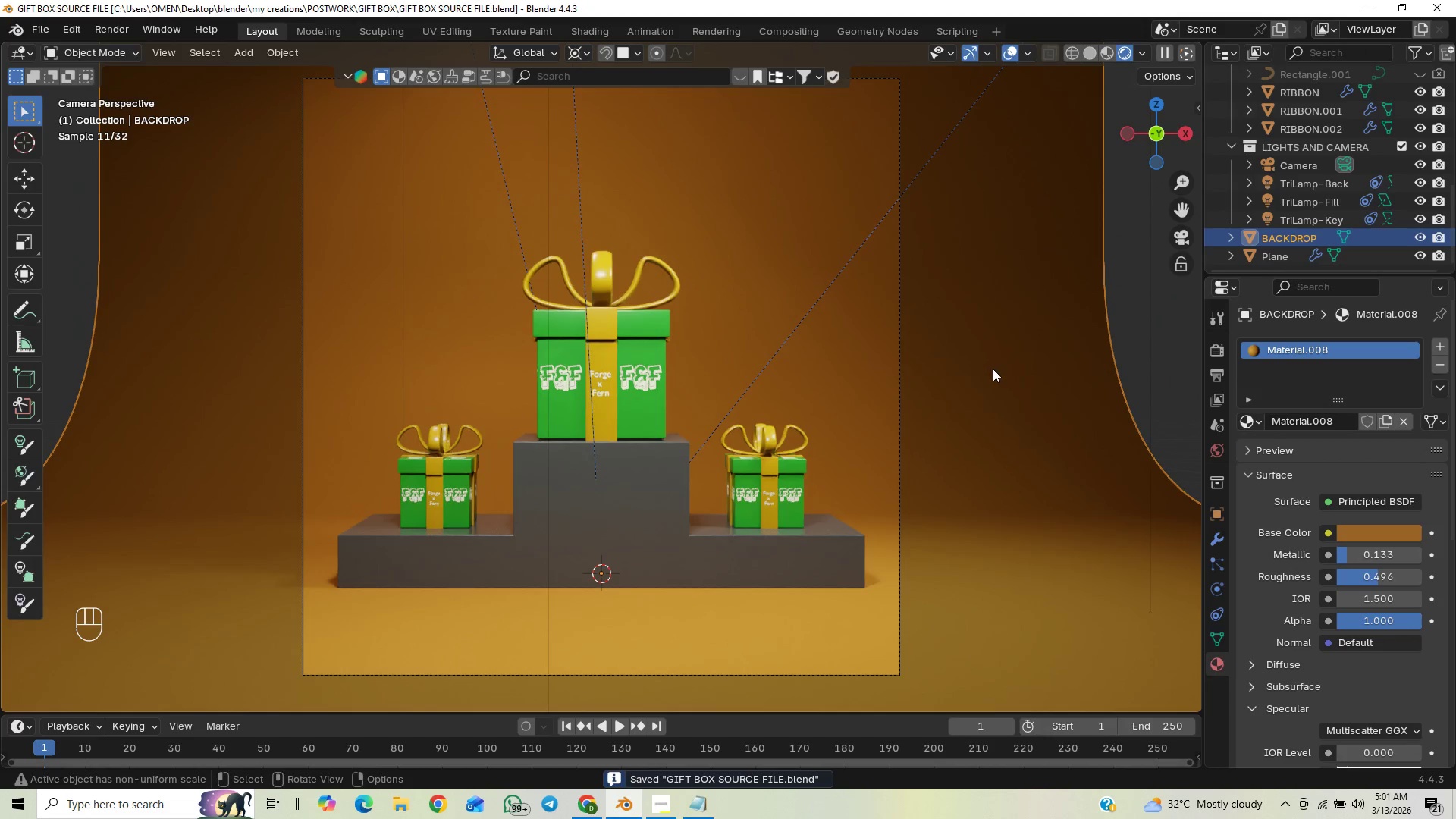 
left_click([813, 560])
 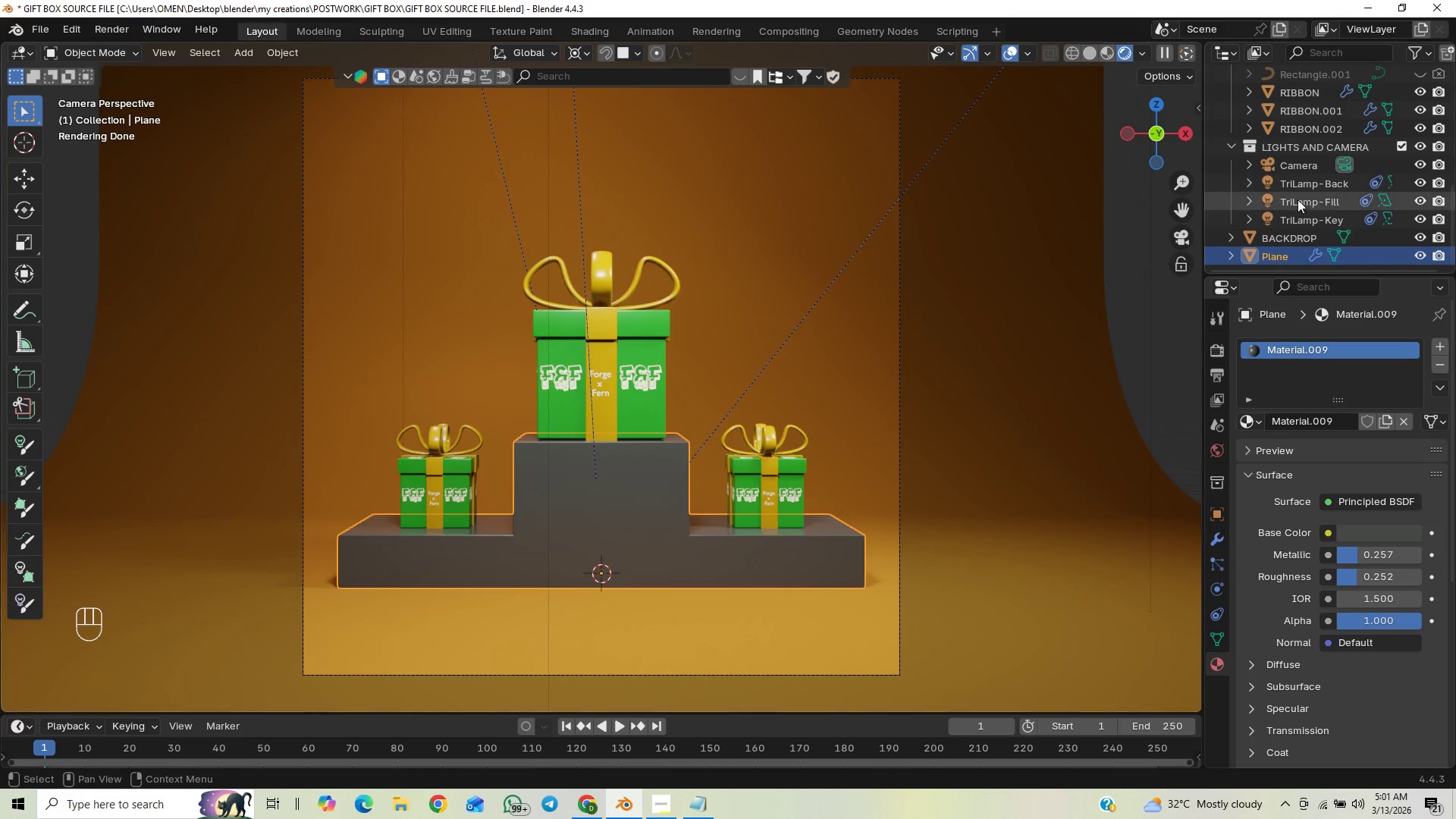 
scroll: coordinate [1340, 215], scroll_direction: up, amount: 11.0
 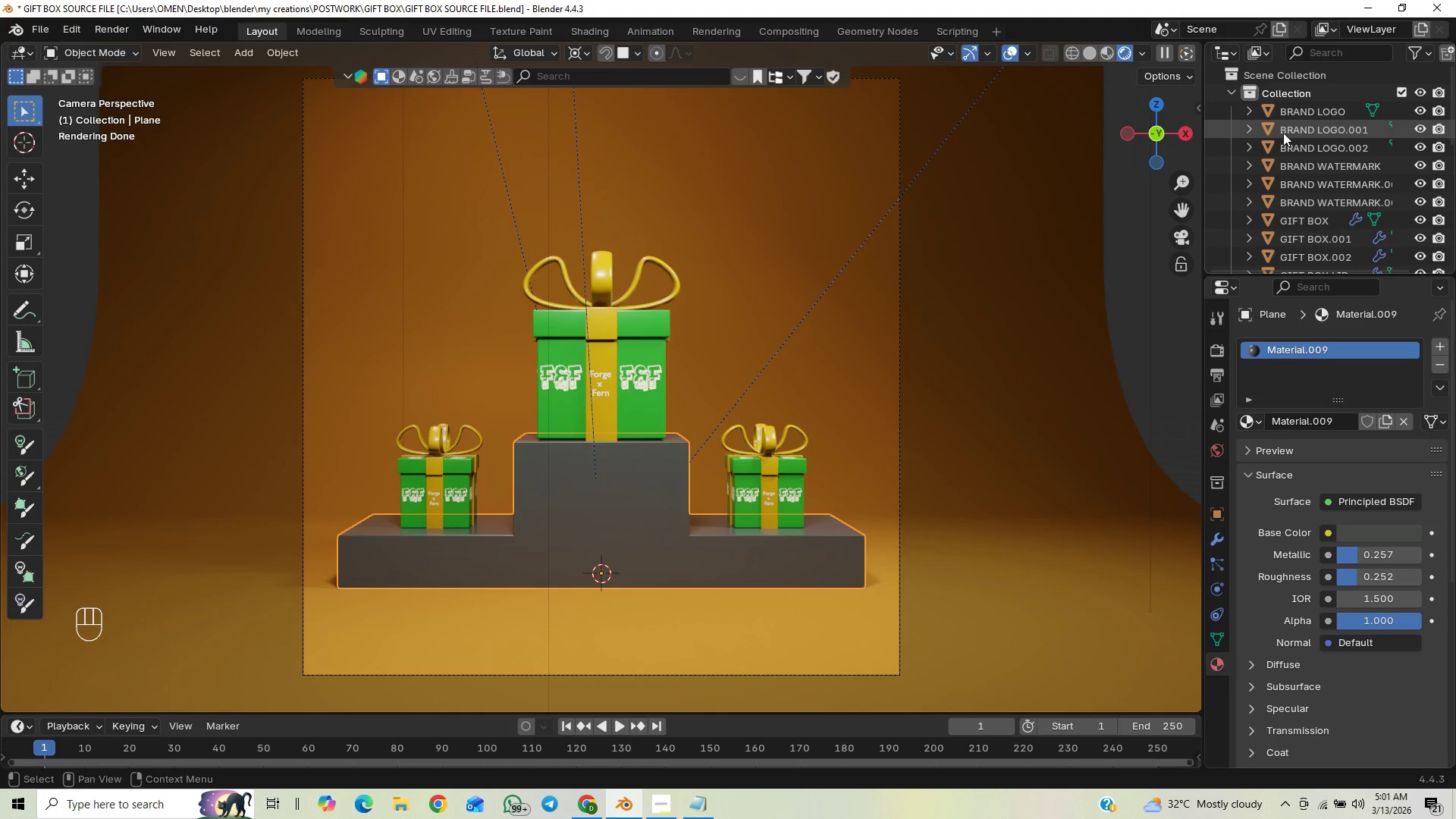 
left_click([1298, 127])
 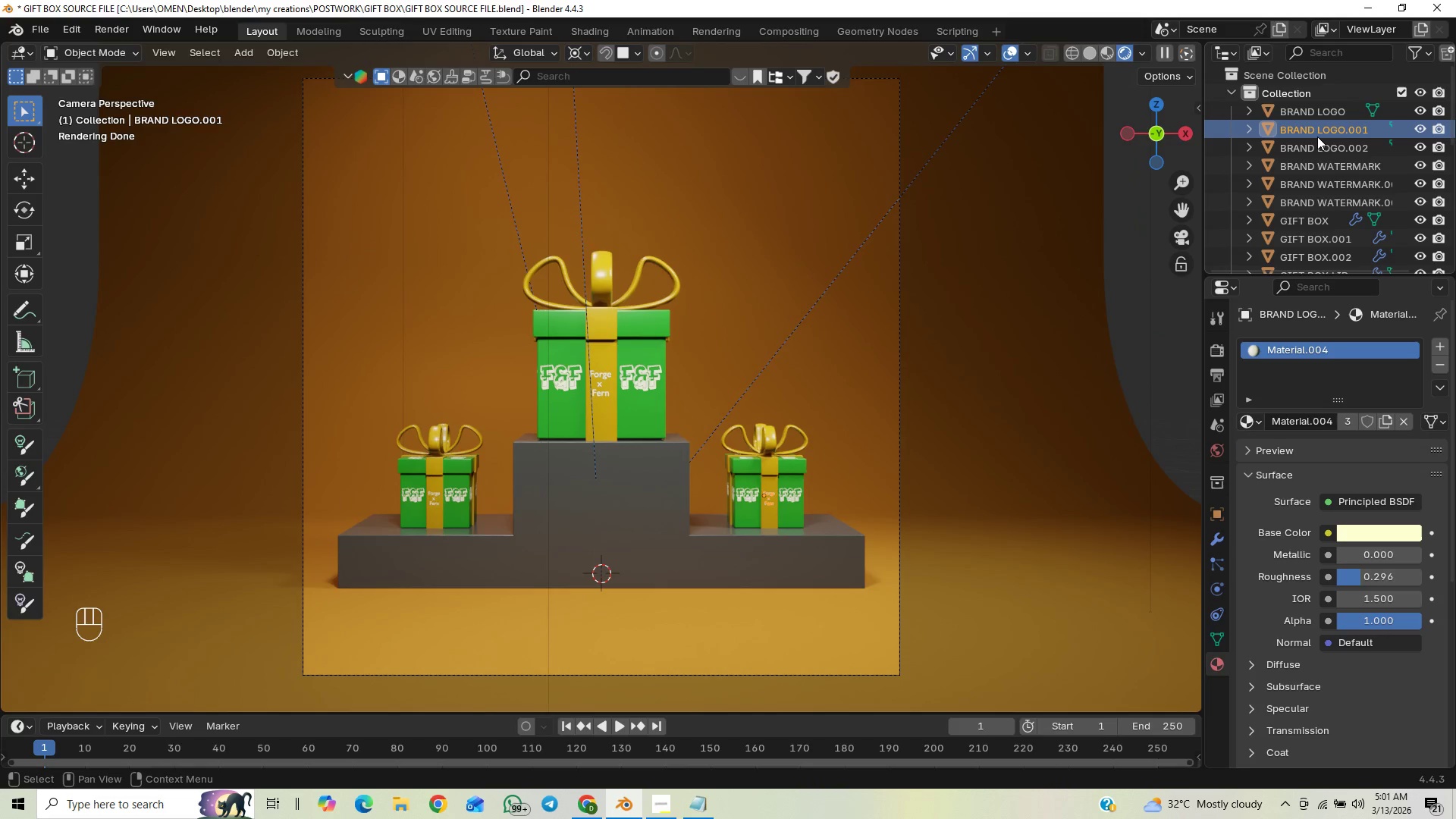 
hold_key(key=ControlLeft, duration=0.97)
left_click([1326, 147])
 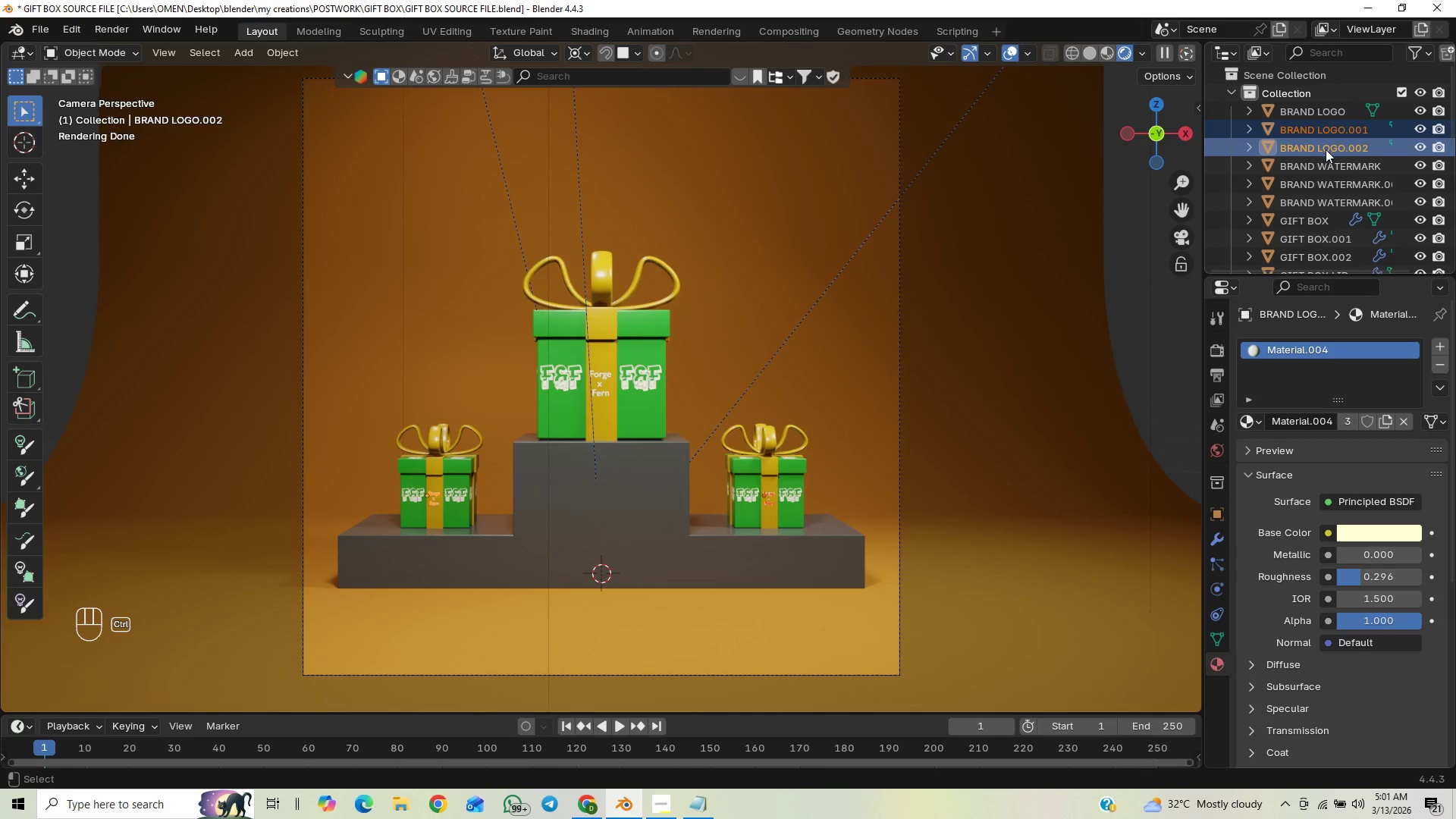 
hold_key(key=ControlLeft, duration=1.84)
 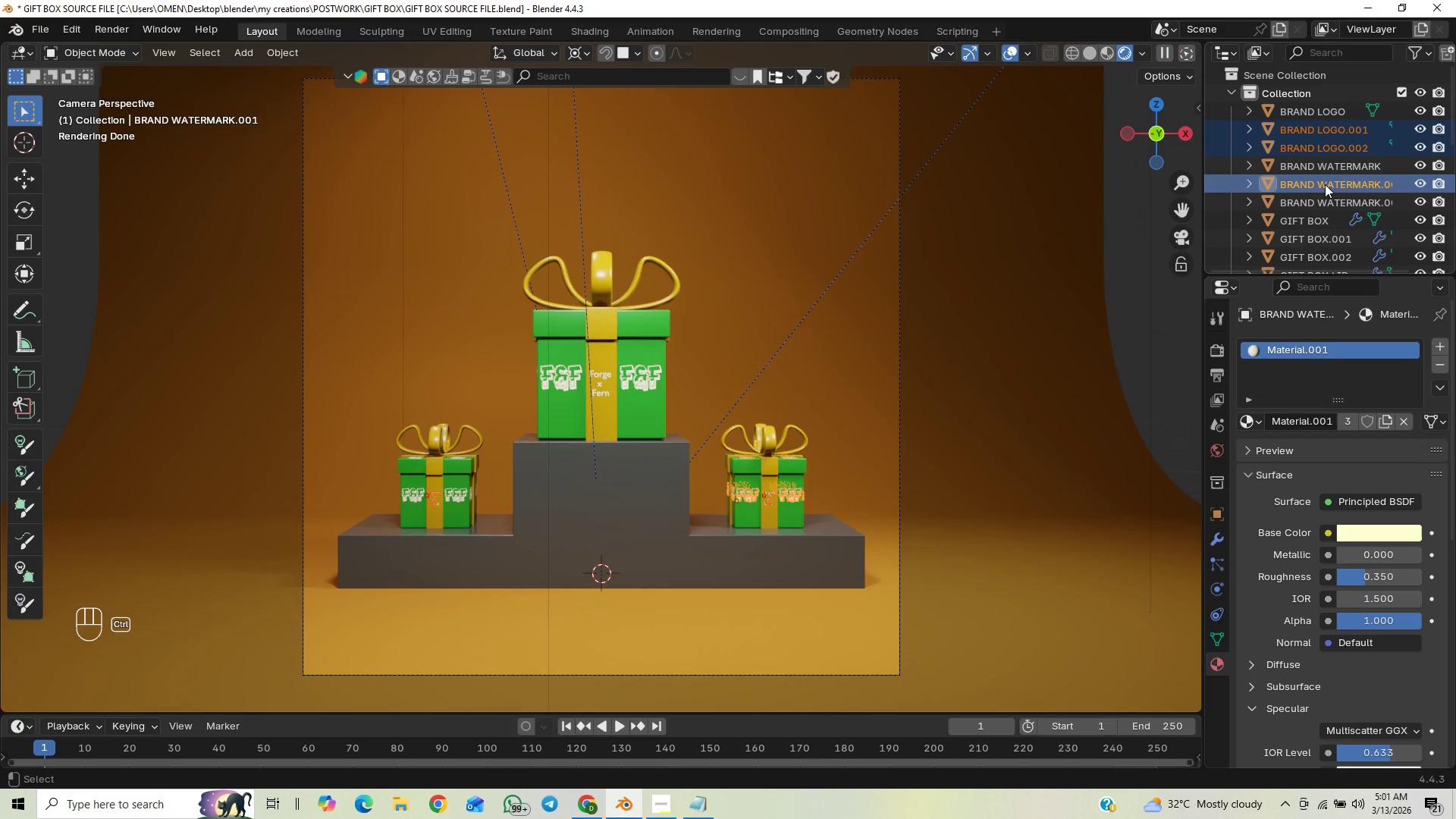 
hold_key(key=ControlLeft, duration=1.3)
left_click([1325, 181])
 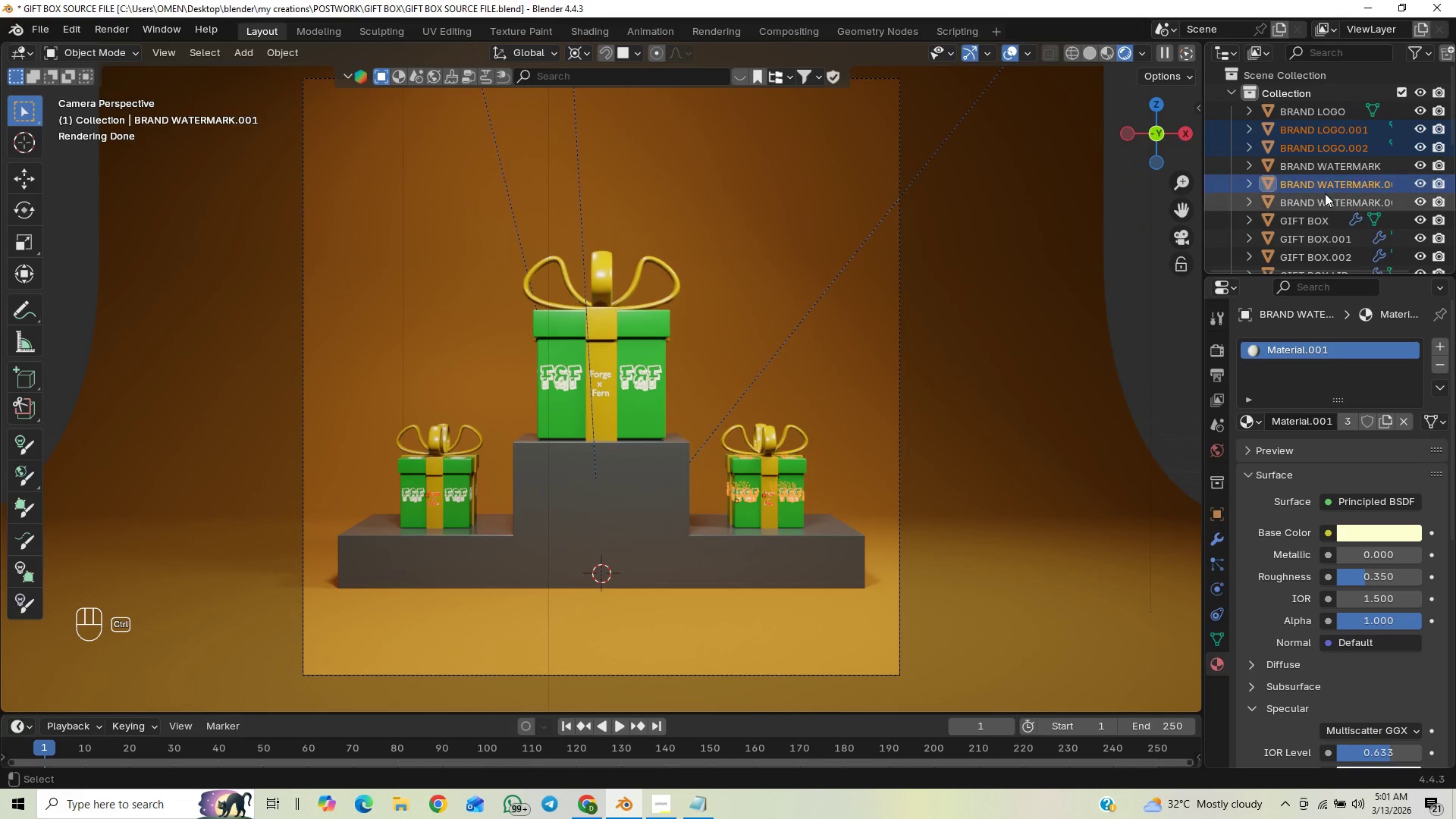 
left_click([1324, 195])
 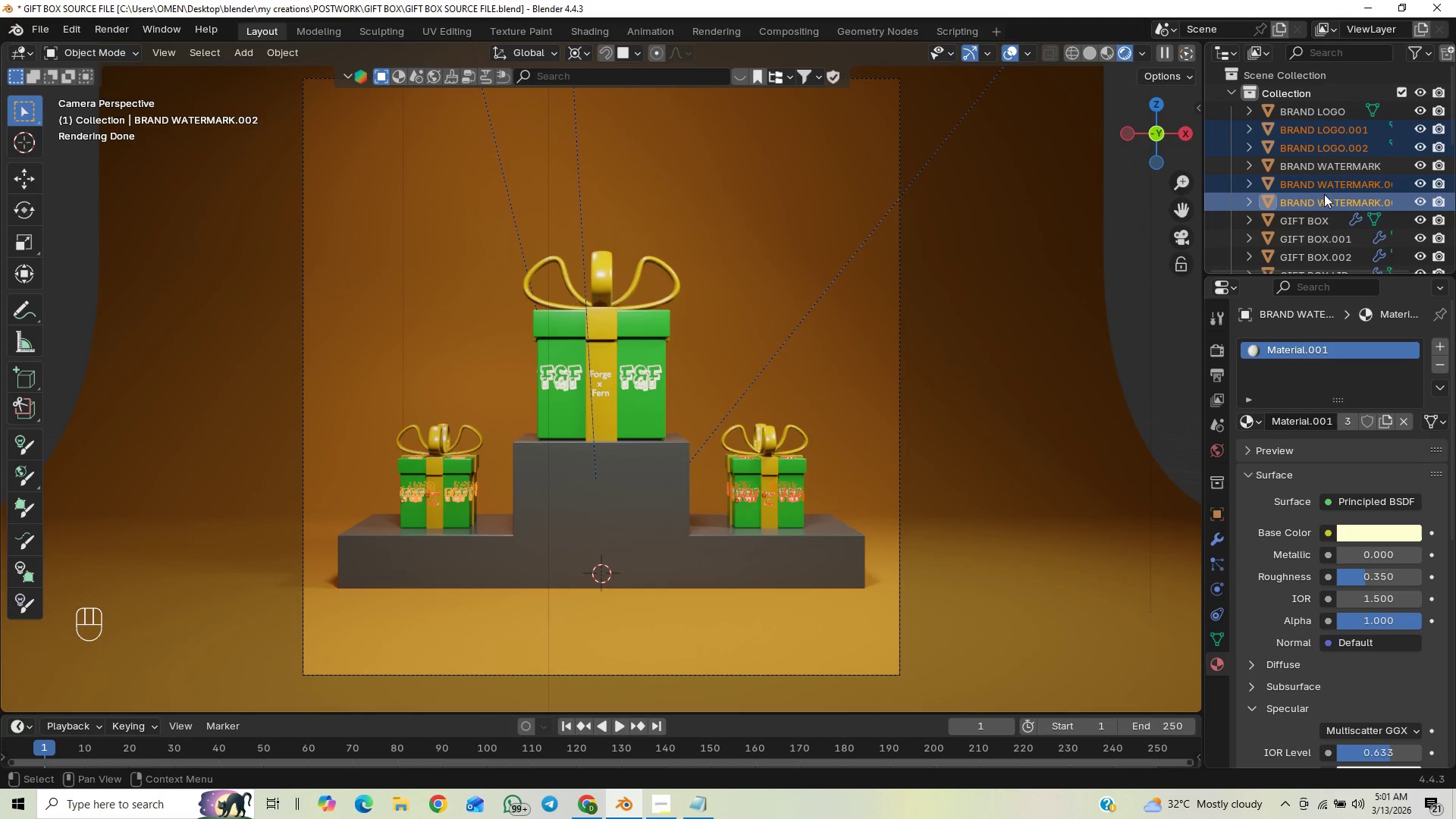 
hold_key(key=ControlLeft, duration=1.11)
 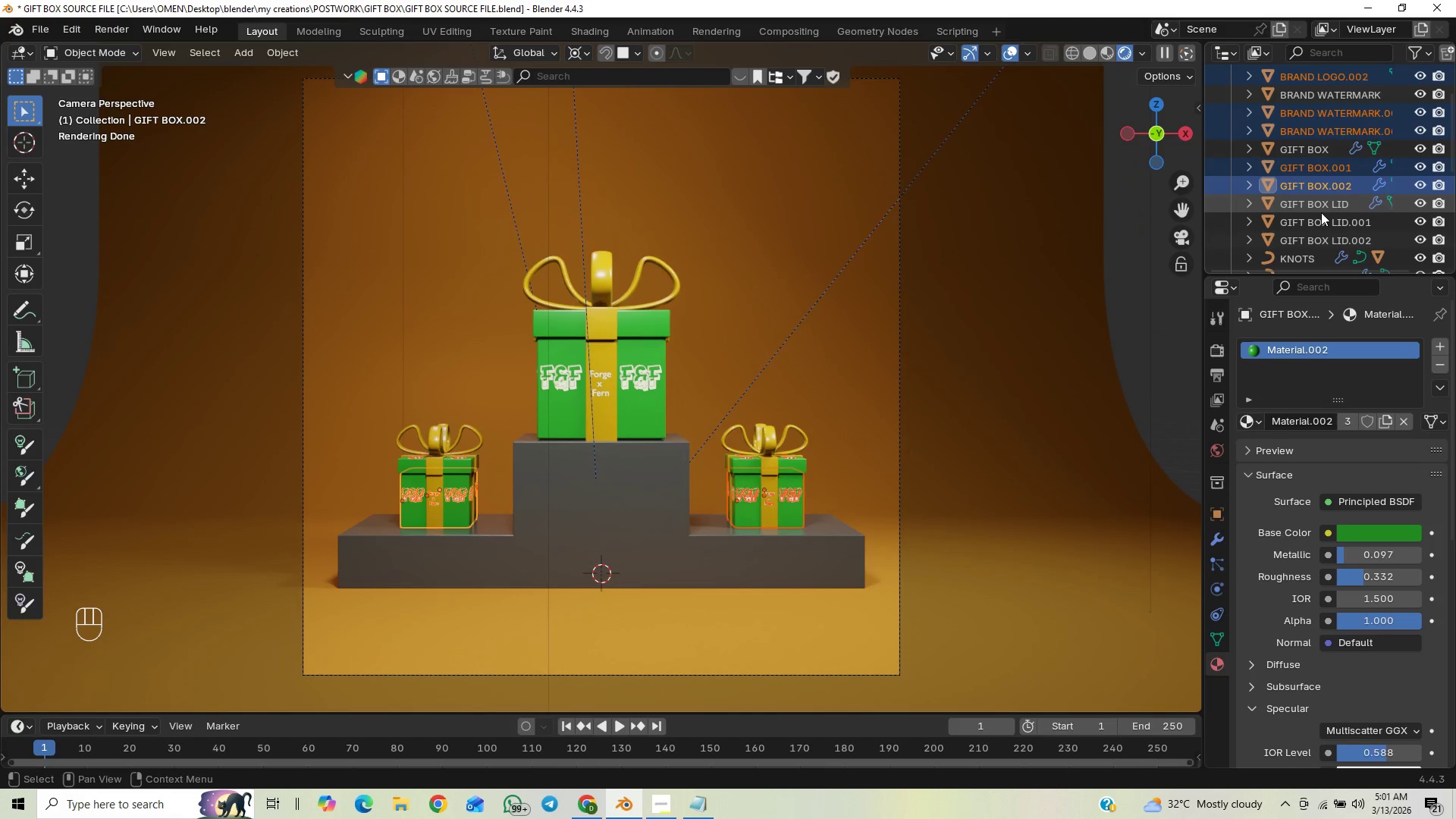 
scroll: coordinate [1324, 194], scroll_direction: down, amount: 1.0
 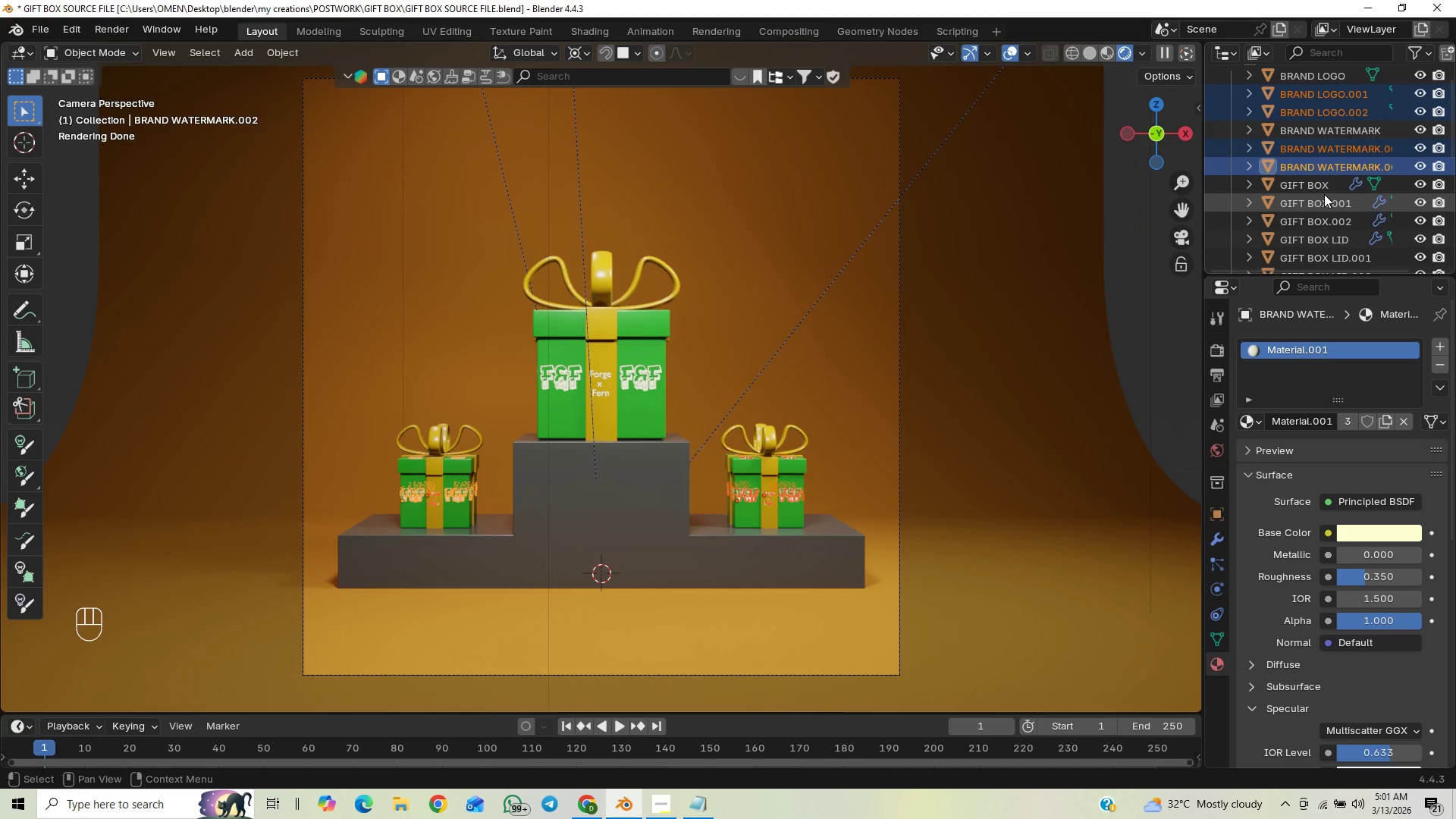 
left_click([1323, 198])
 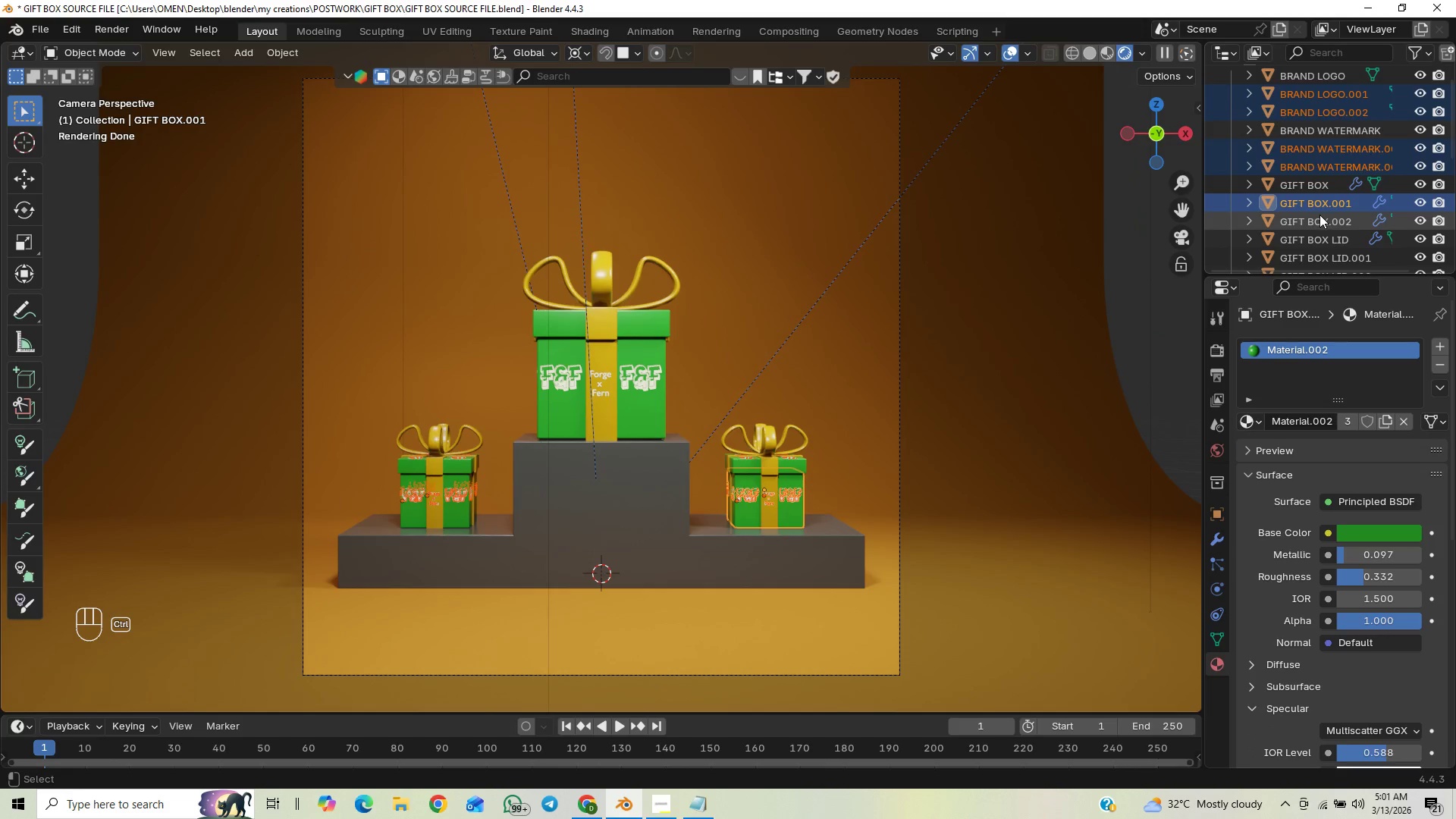 
left_click([1320, 215])
 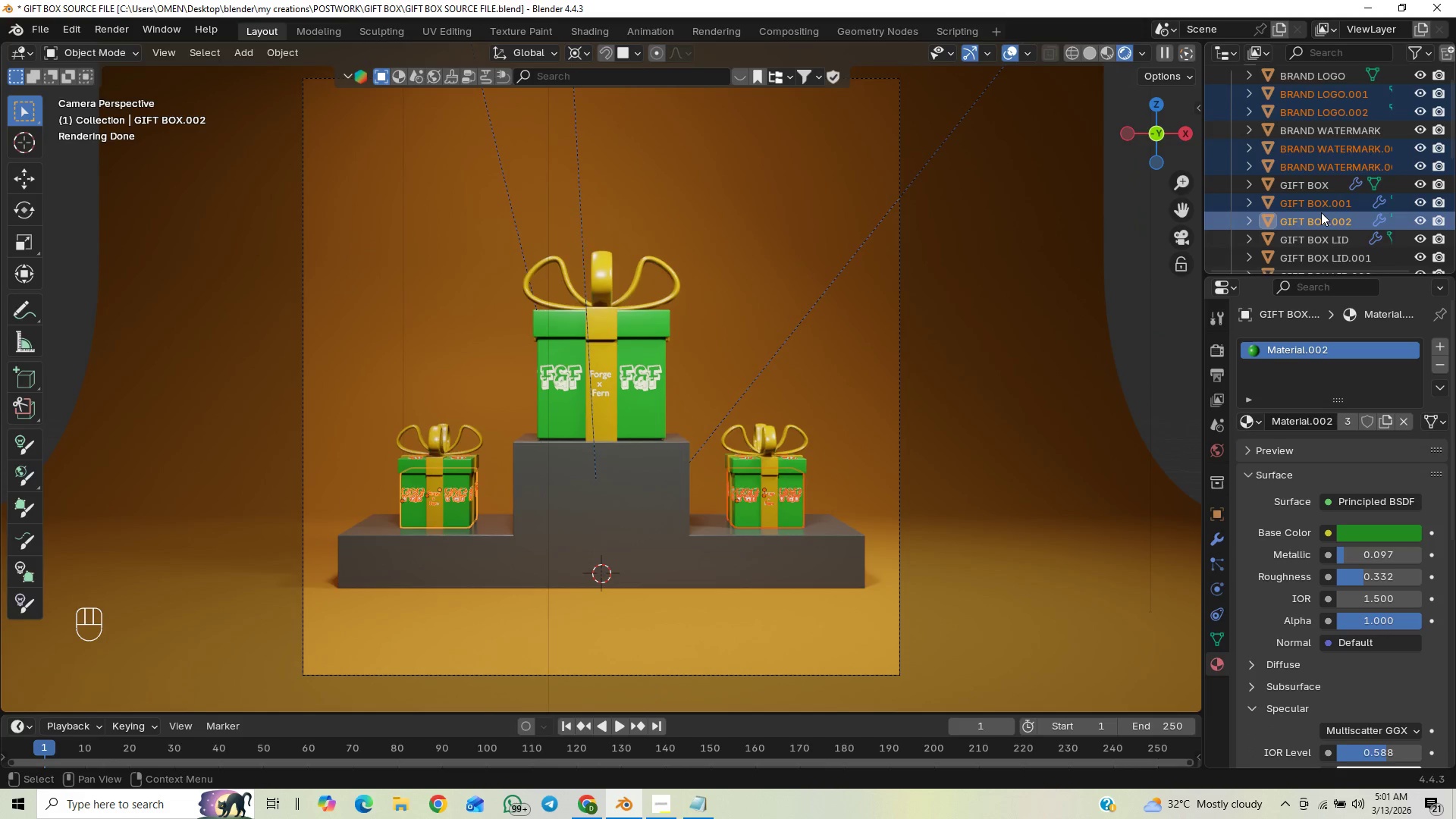 
scroll: coordinate [1321, 212], scroll_direction: down, amount: 1.0
 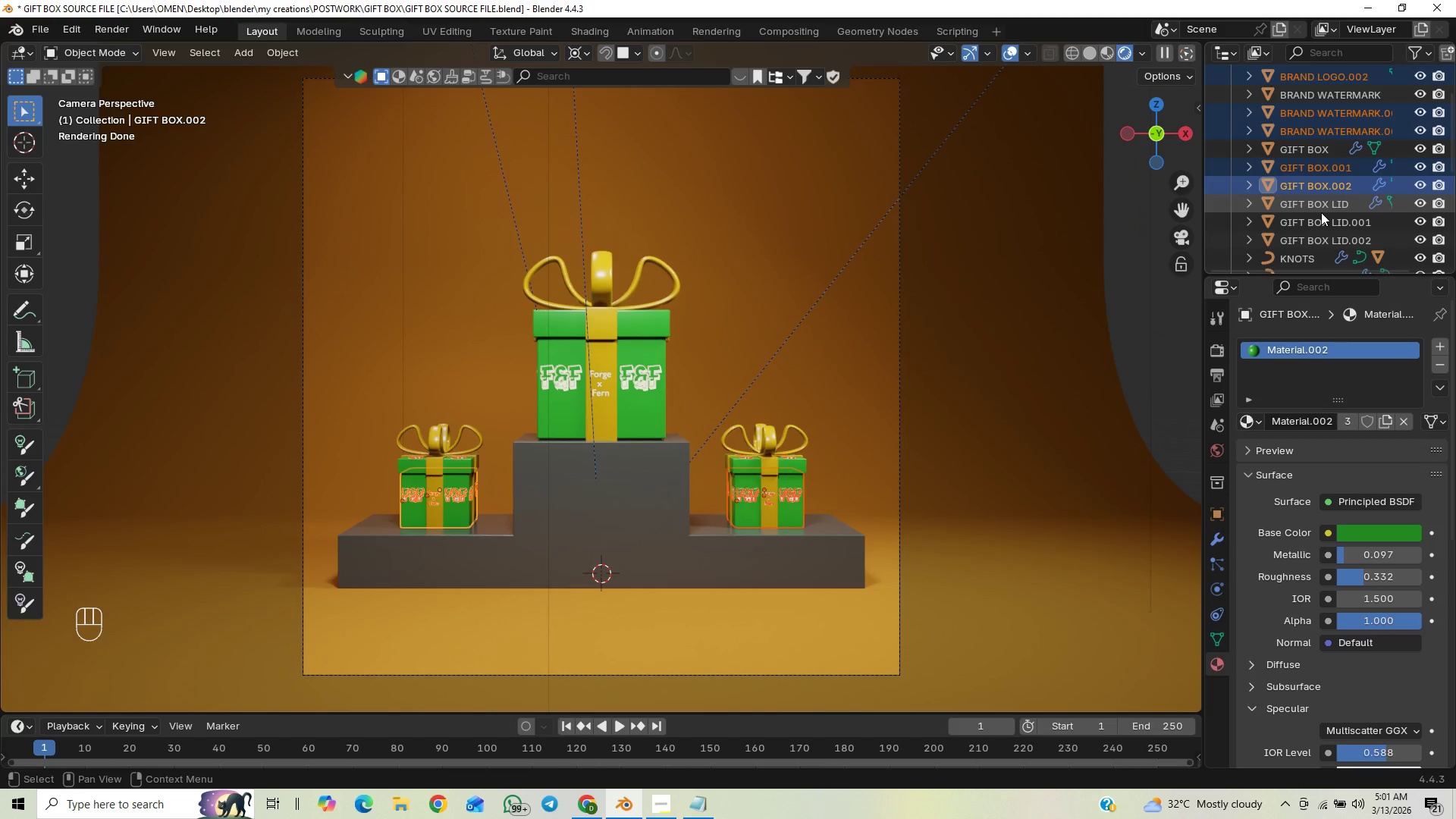 
hold_key(key=ControlLeft, duration=1.5)
left_click([1319, 221])
 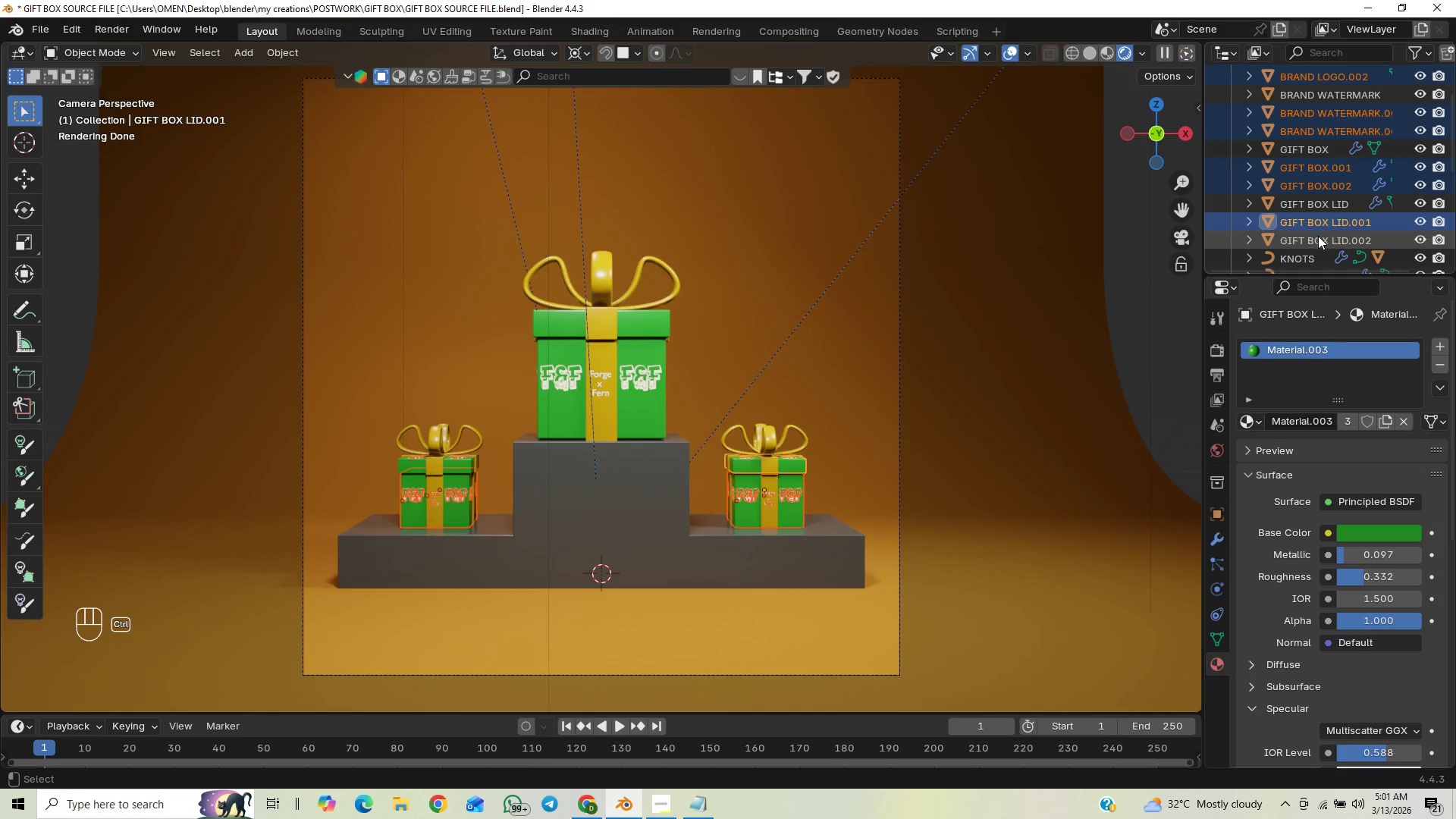 
left_click([1319, 238])
 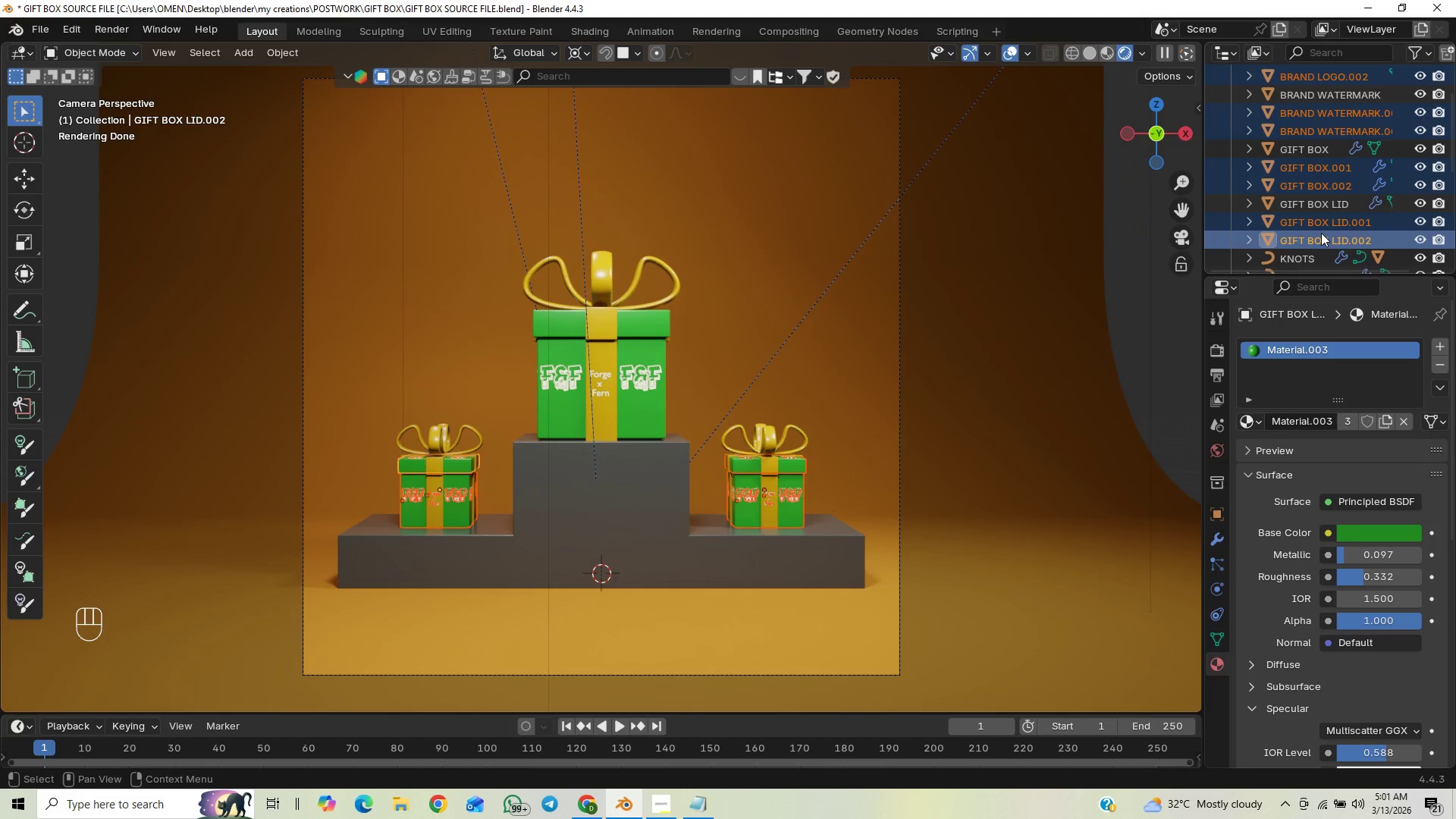 
hold_key(key=ControlLeft, duration=1.38)
 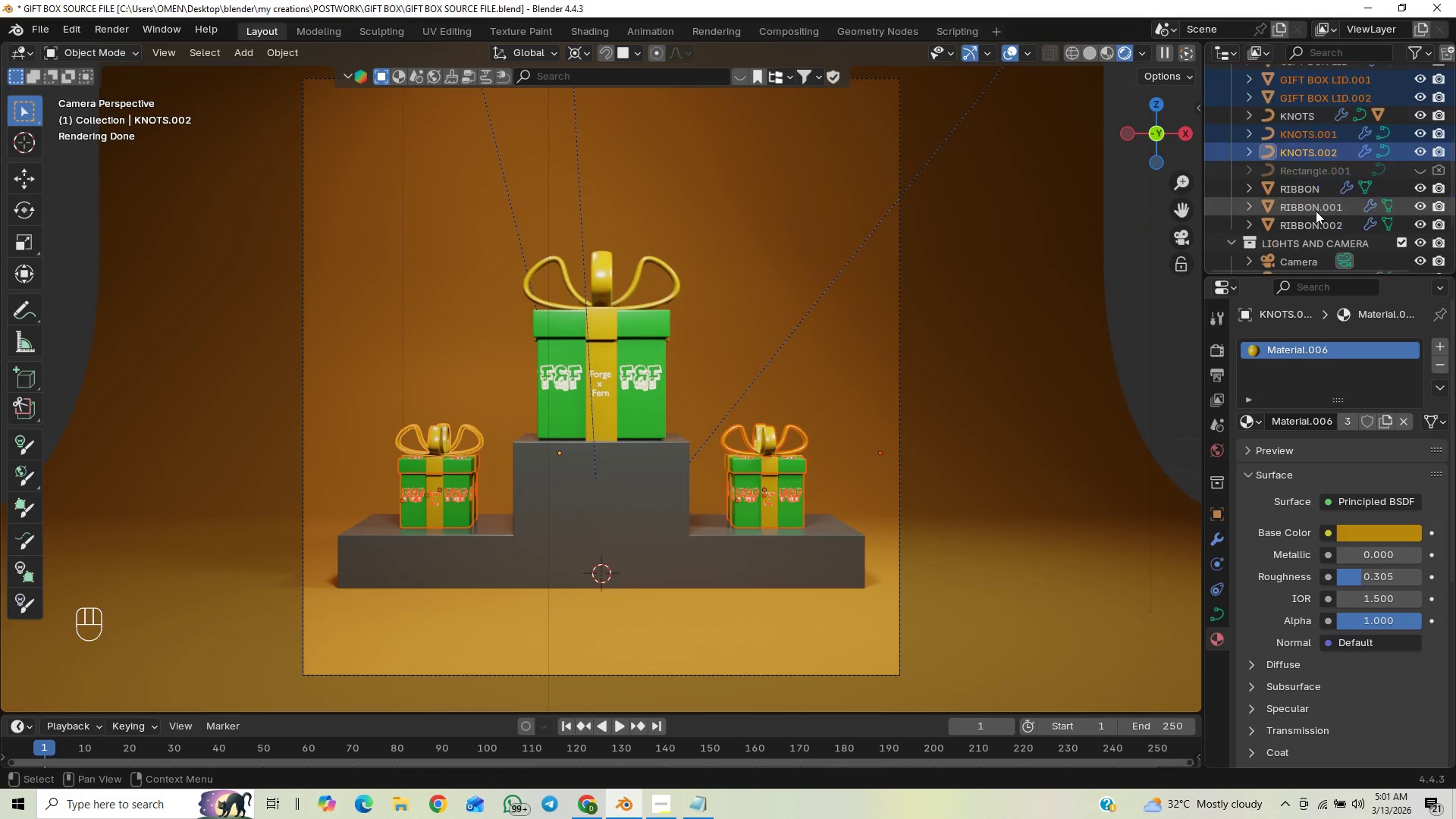 
scroll: coordinate [1322, 231], scroll_direction: down, amount: 2.0
 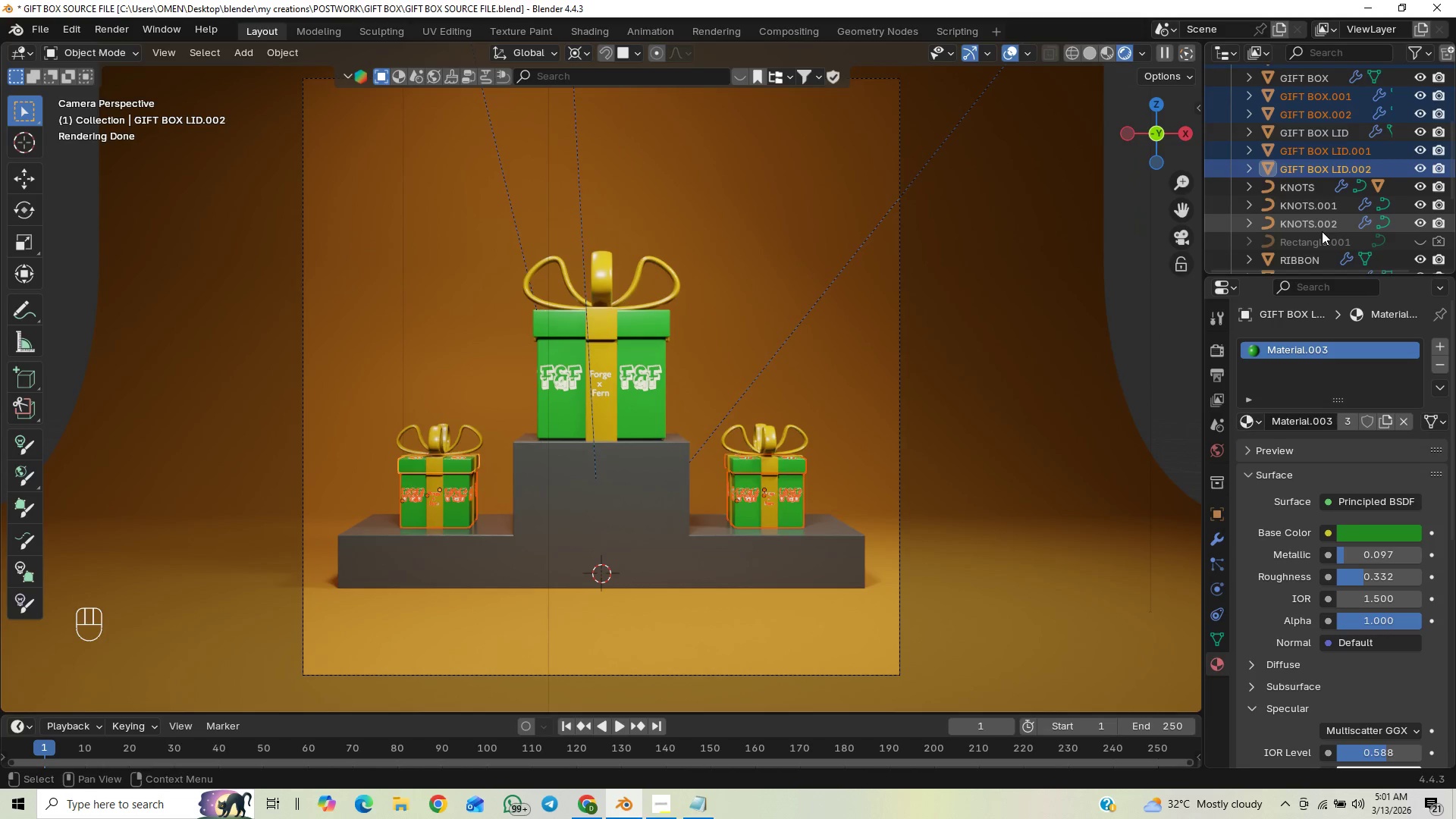 
left_click([1320, 202])
 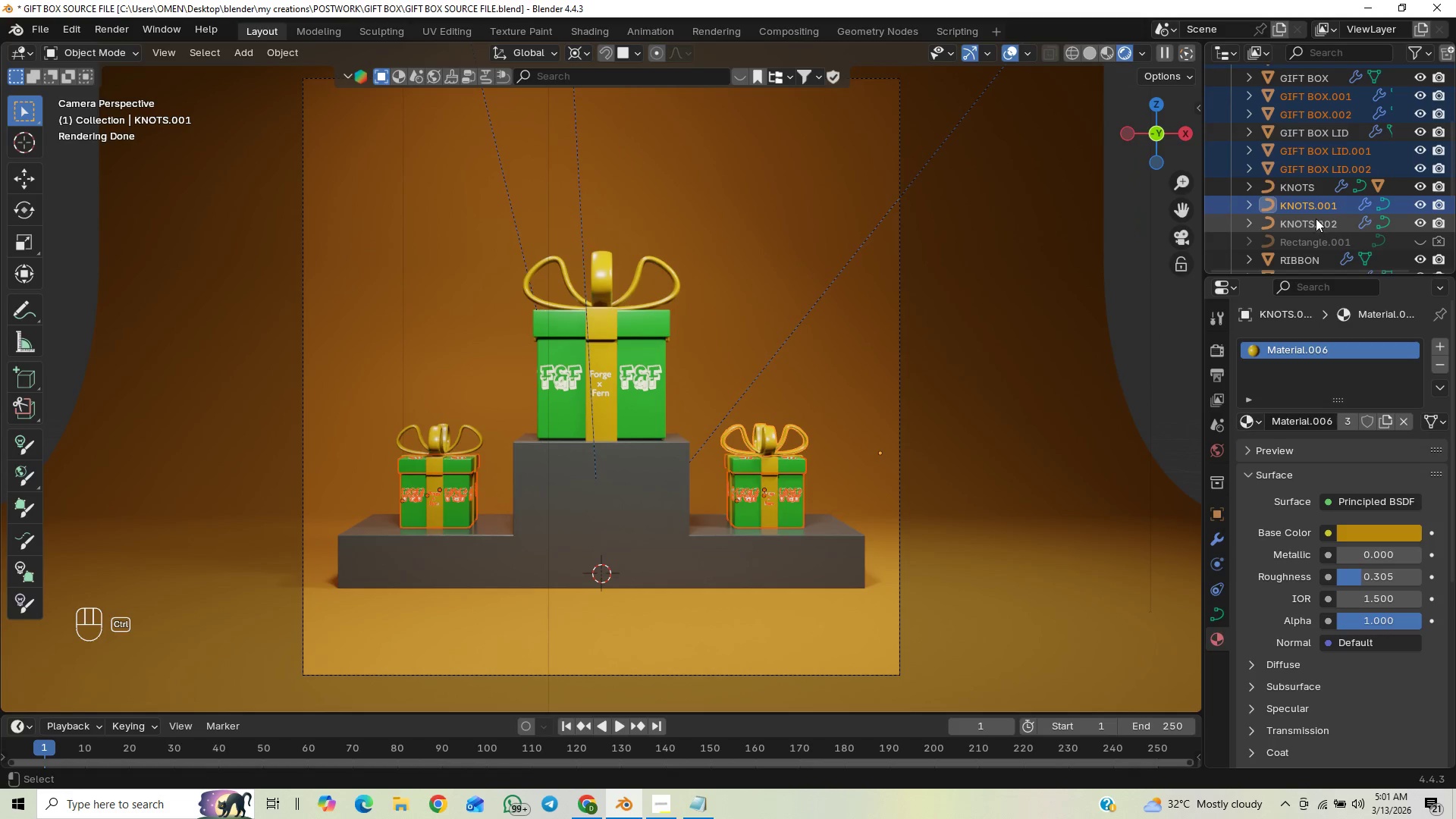 
left_click([1316, 218])
 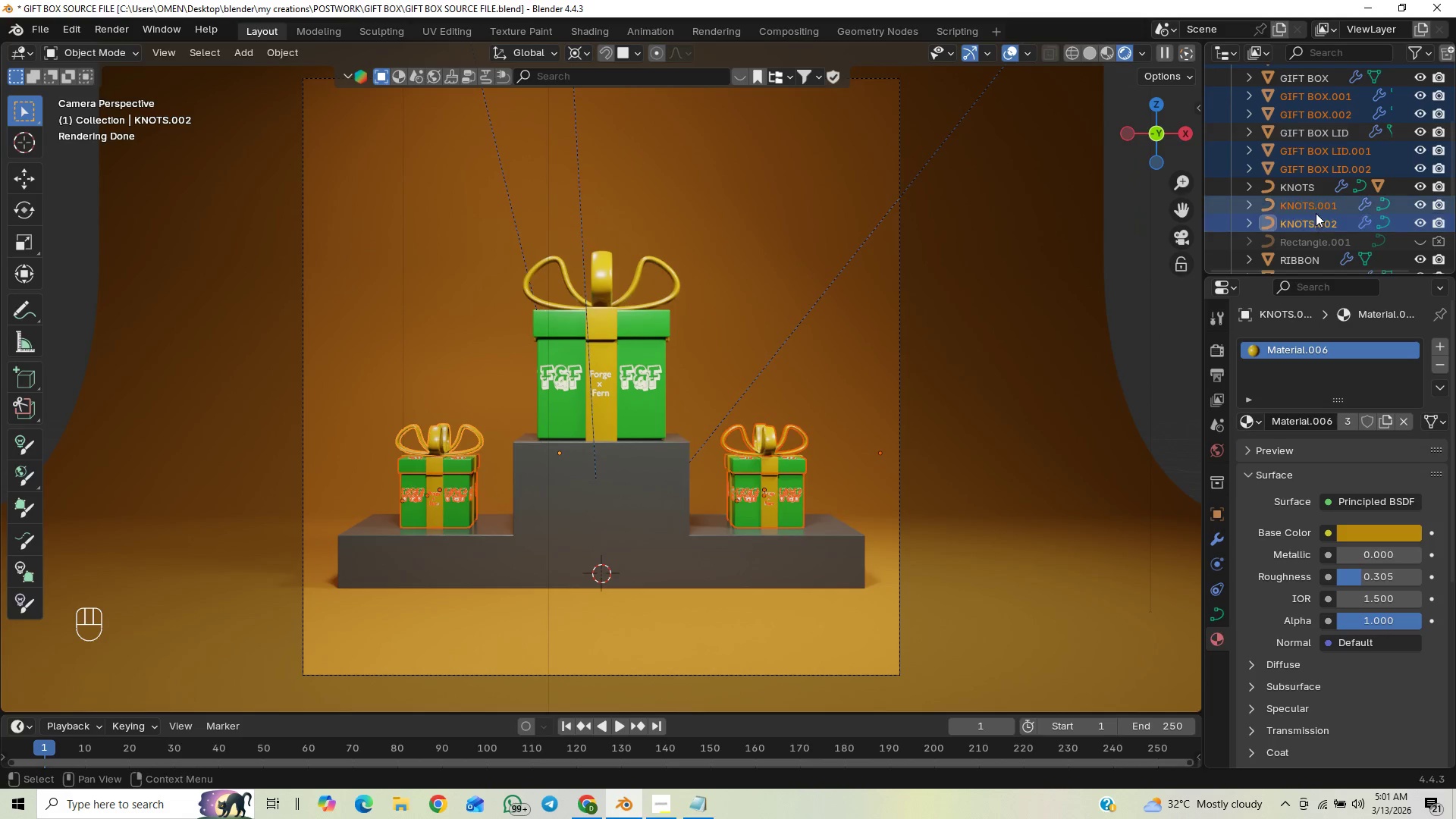 
scroll: coordinate [1316, 211], scroll_direction: down, amount: 2.0
 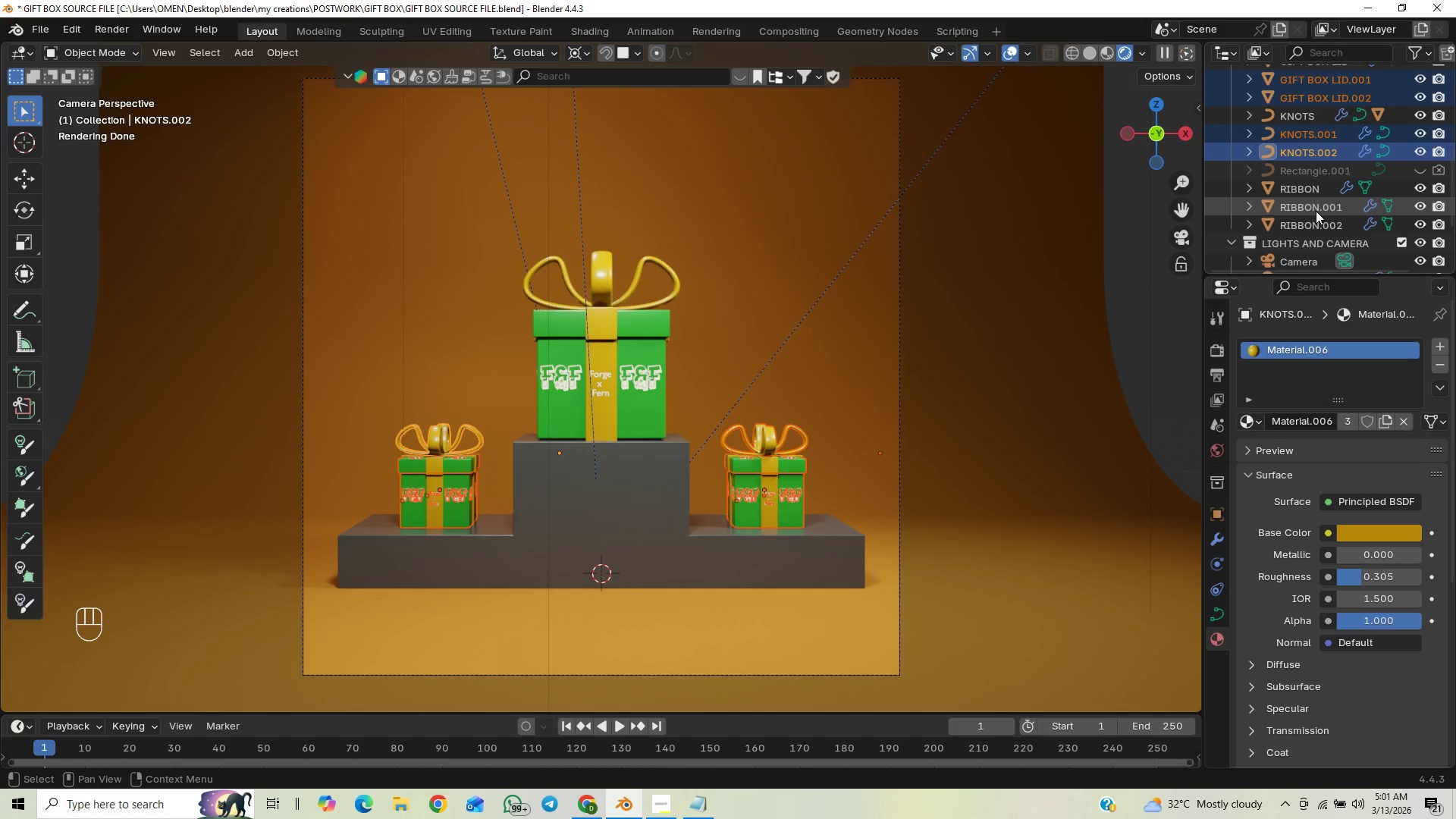 
hold_key(key=ControlLeft, duration=1.17)
left_click([1316, 206])
 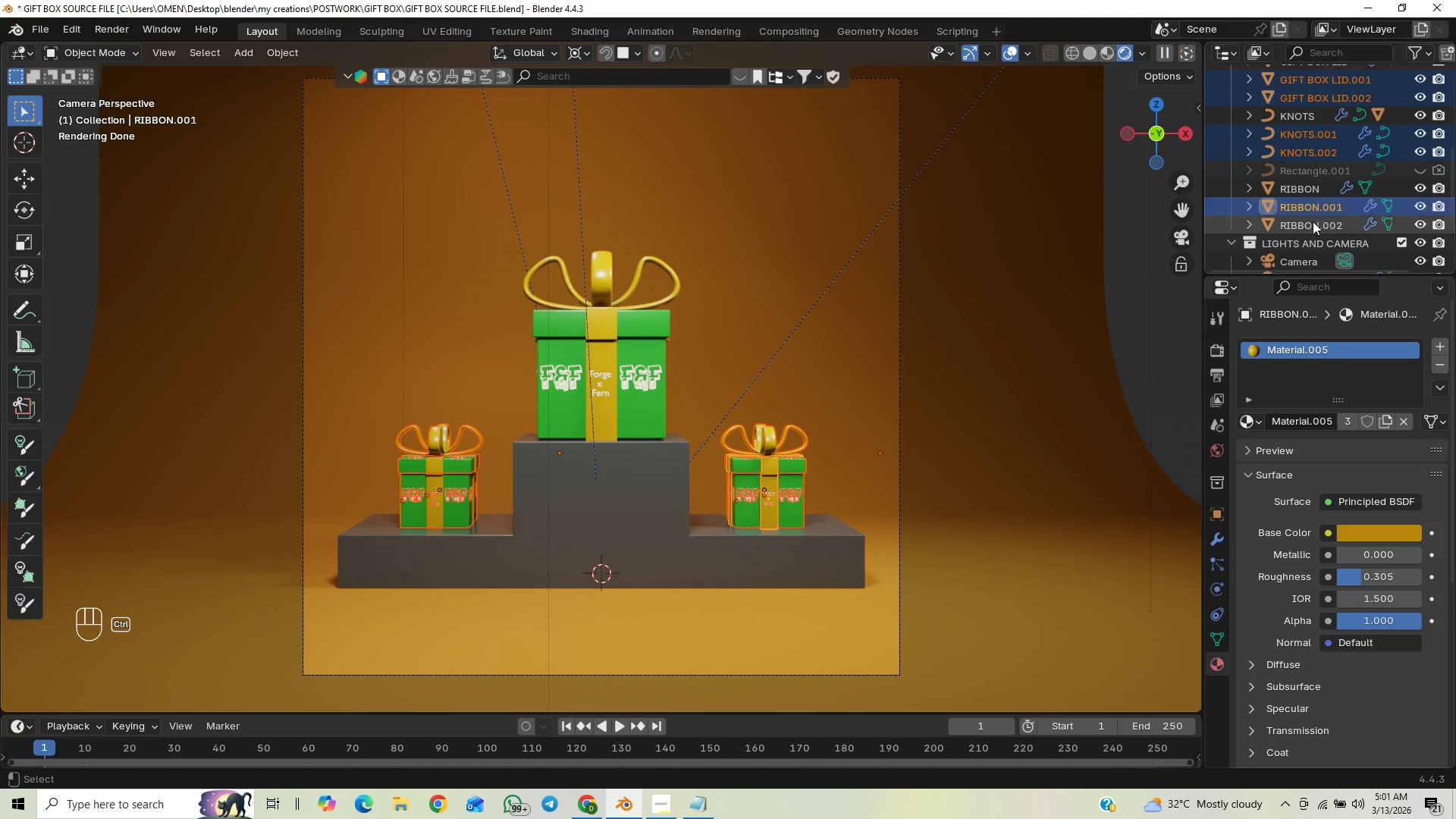 
left_click([1313, 221])
 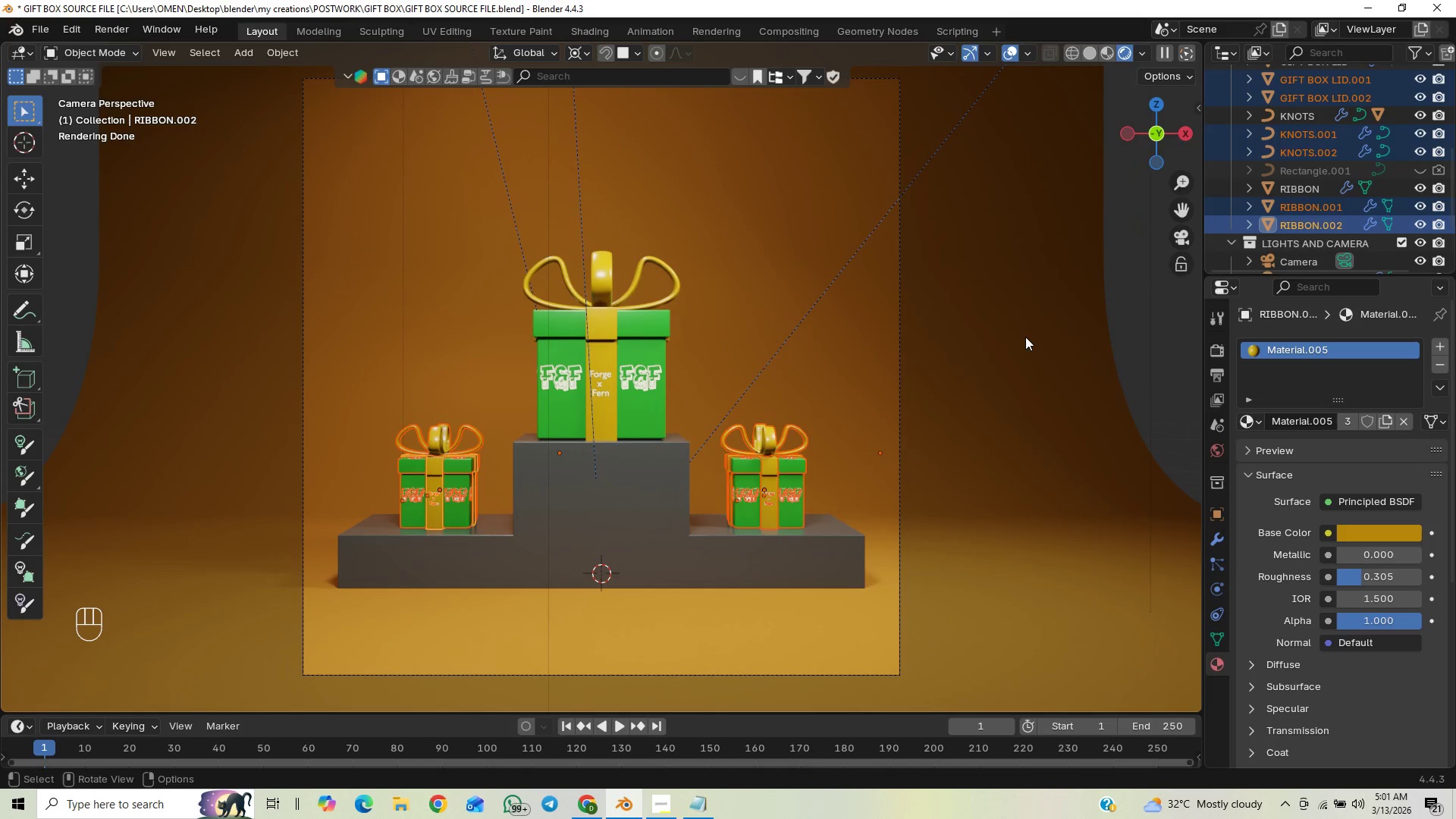 
key(X)
 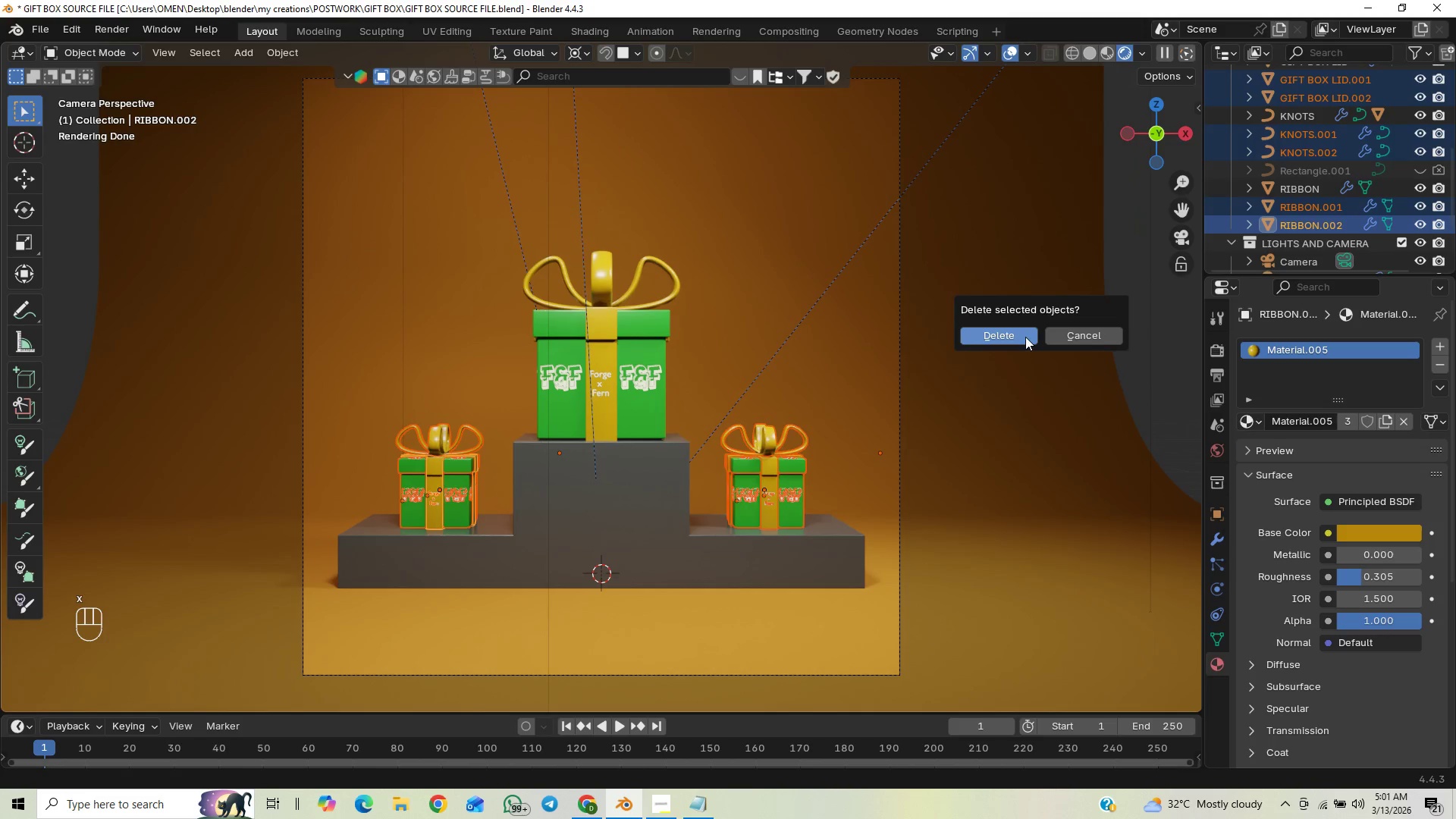 
left_click([1025, 335])
 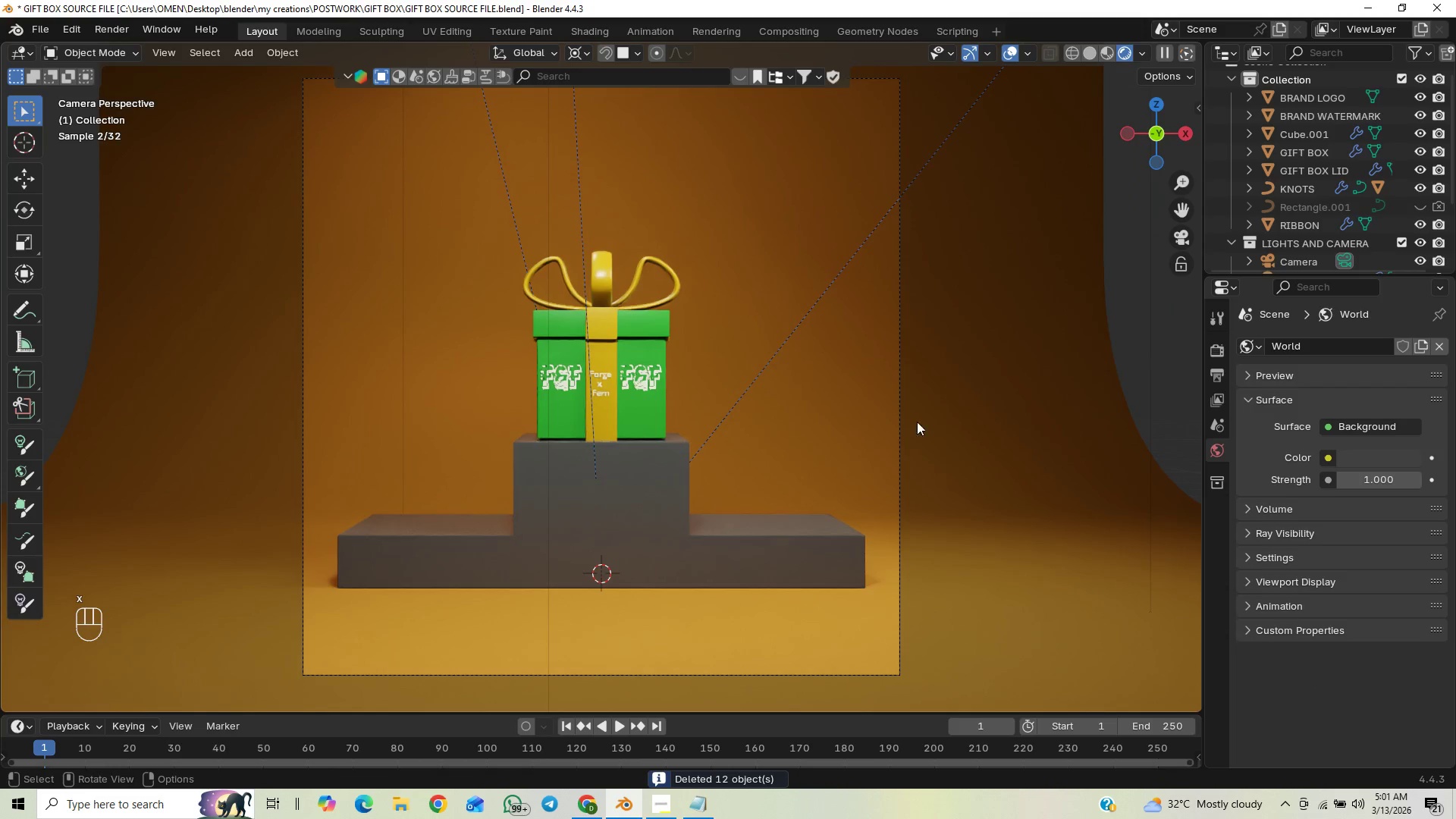 
left_click([725, 548])
 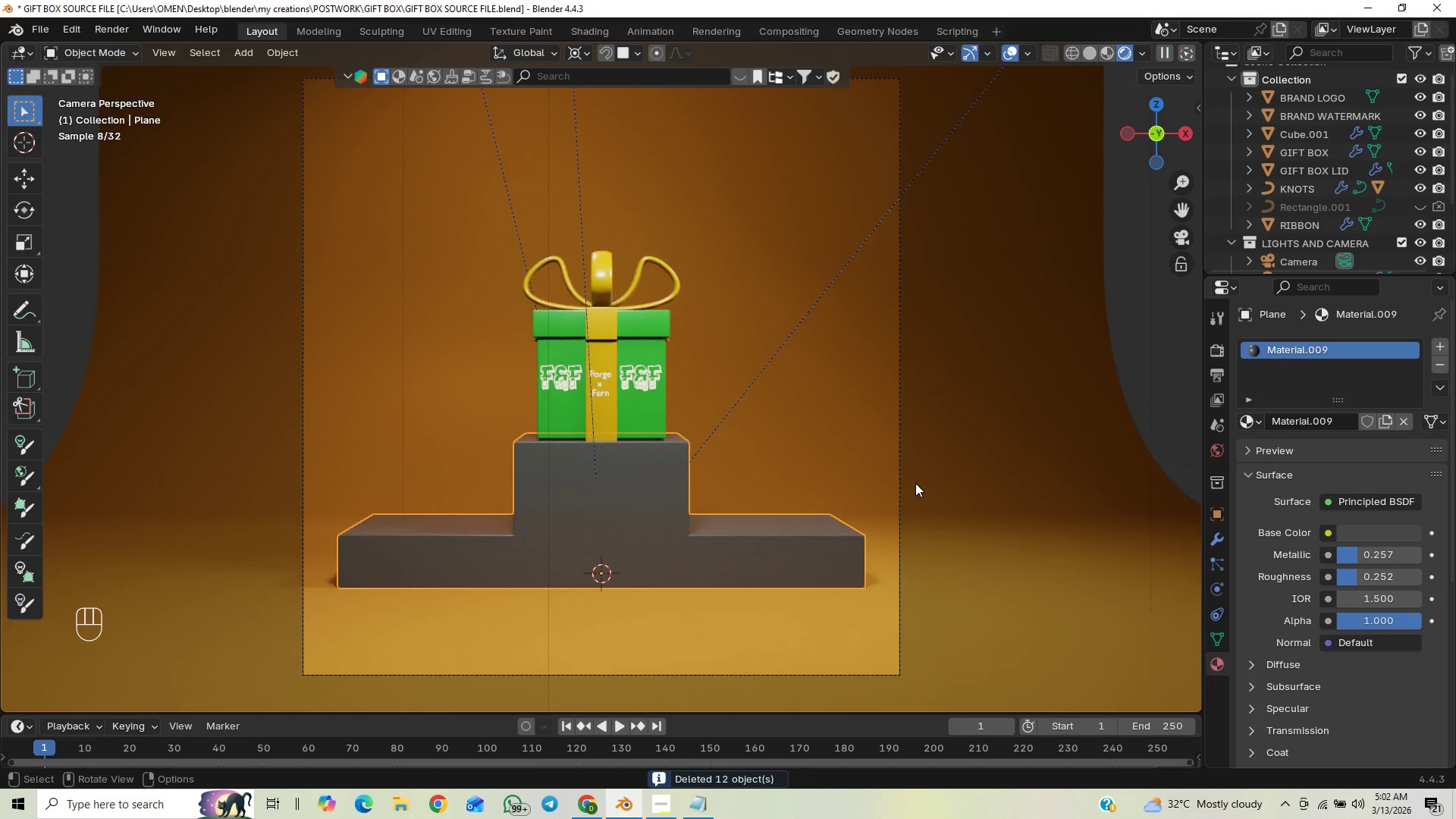 
key(X)
 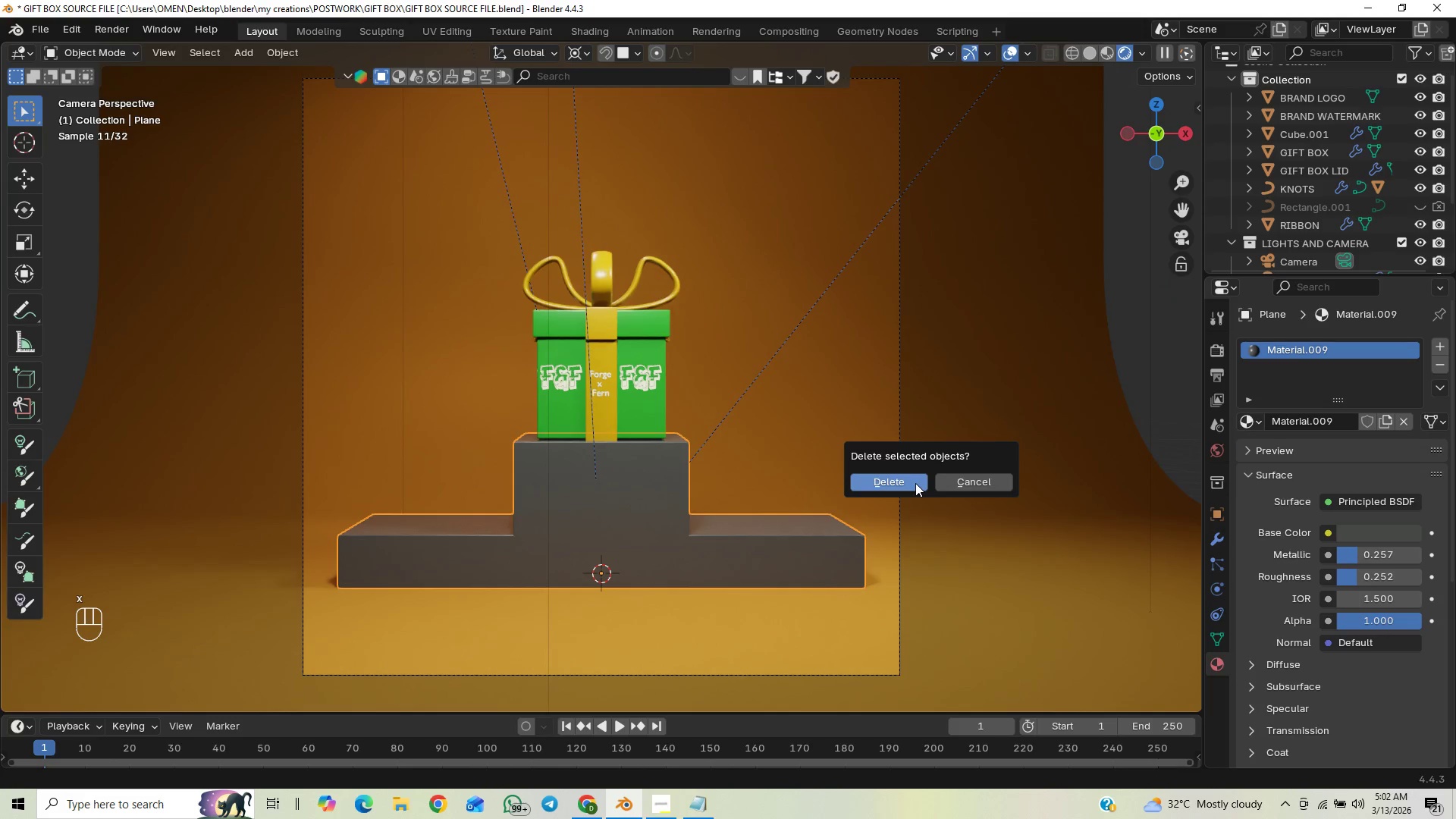 
left_click([915, 483])
 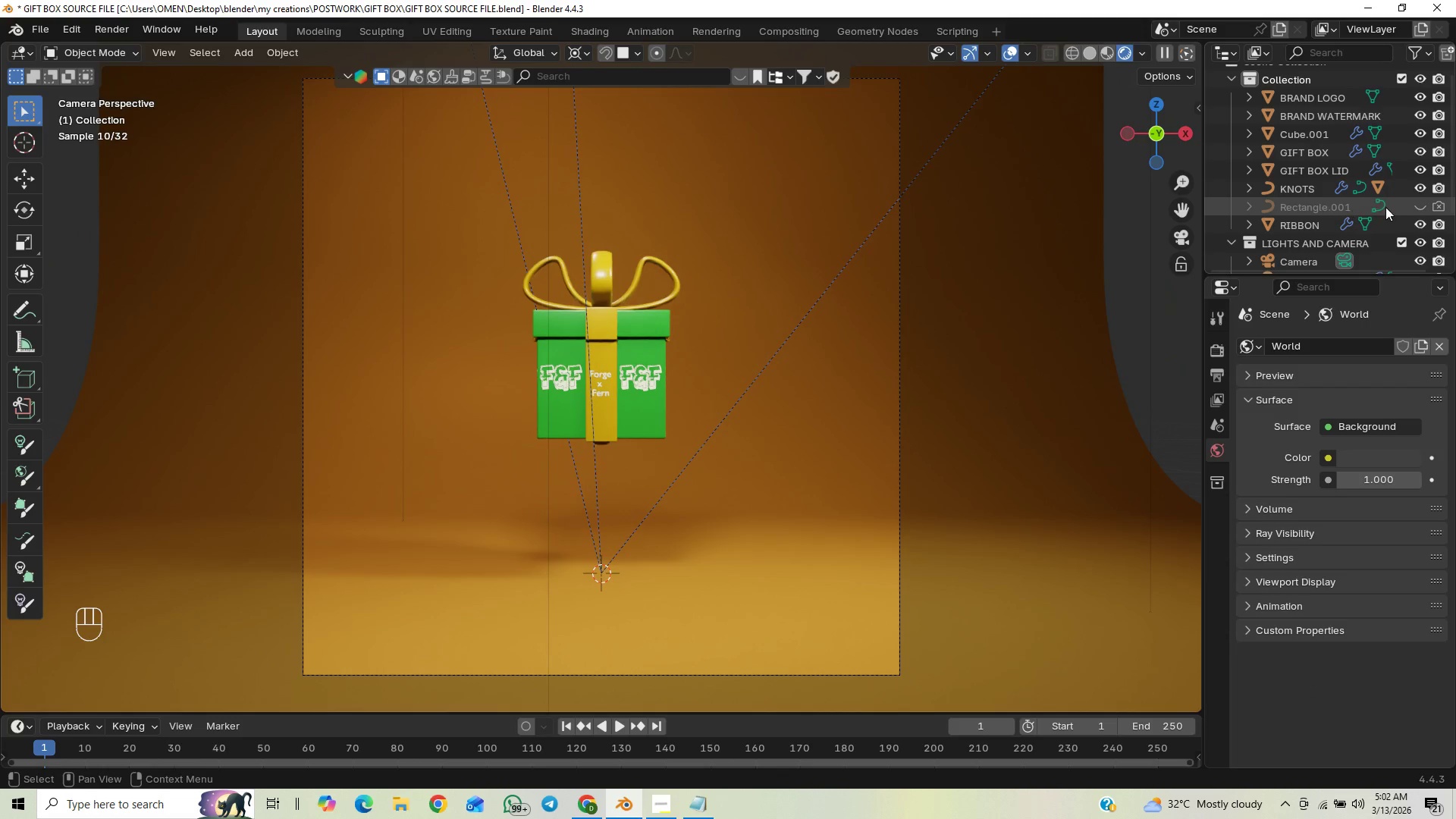 
wait(7.41)
 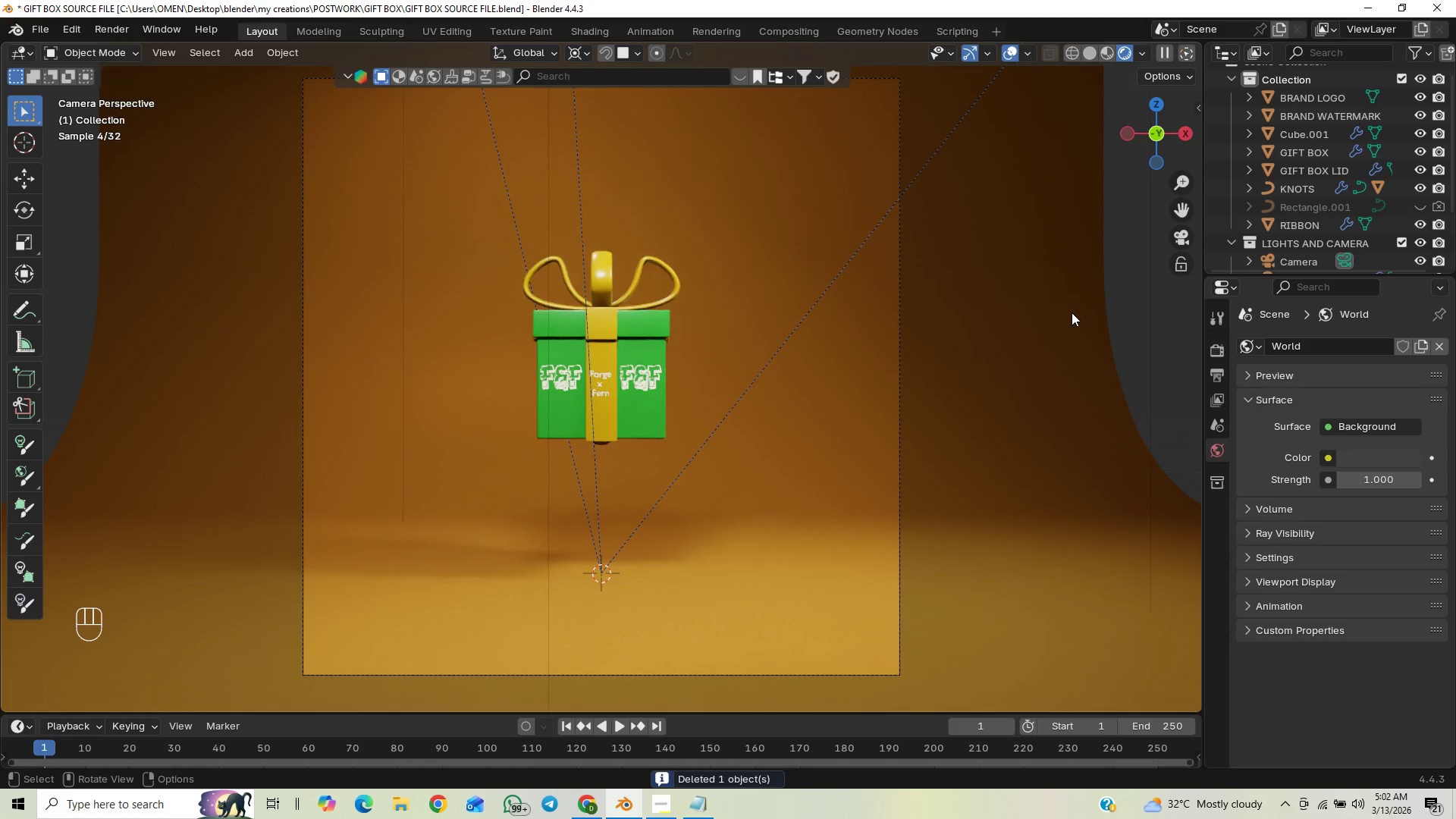 
double_click([1249, 80])
 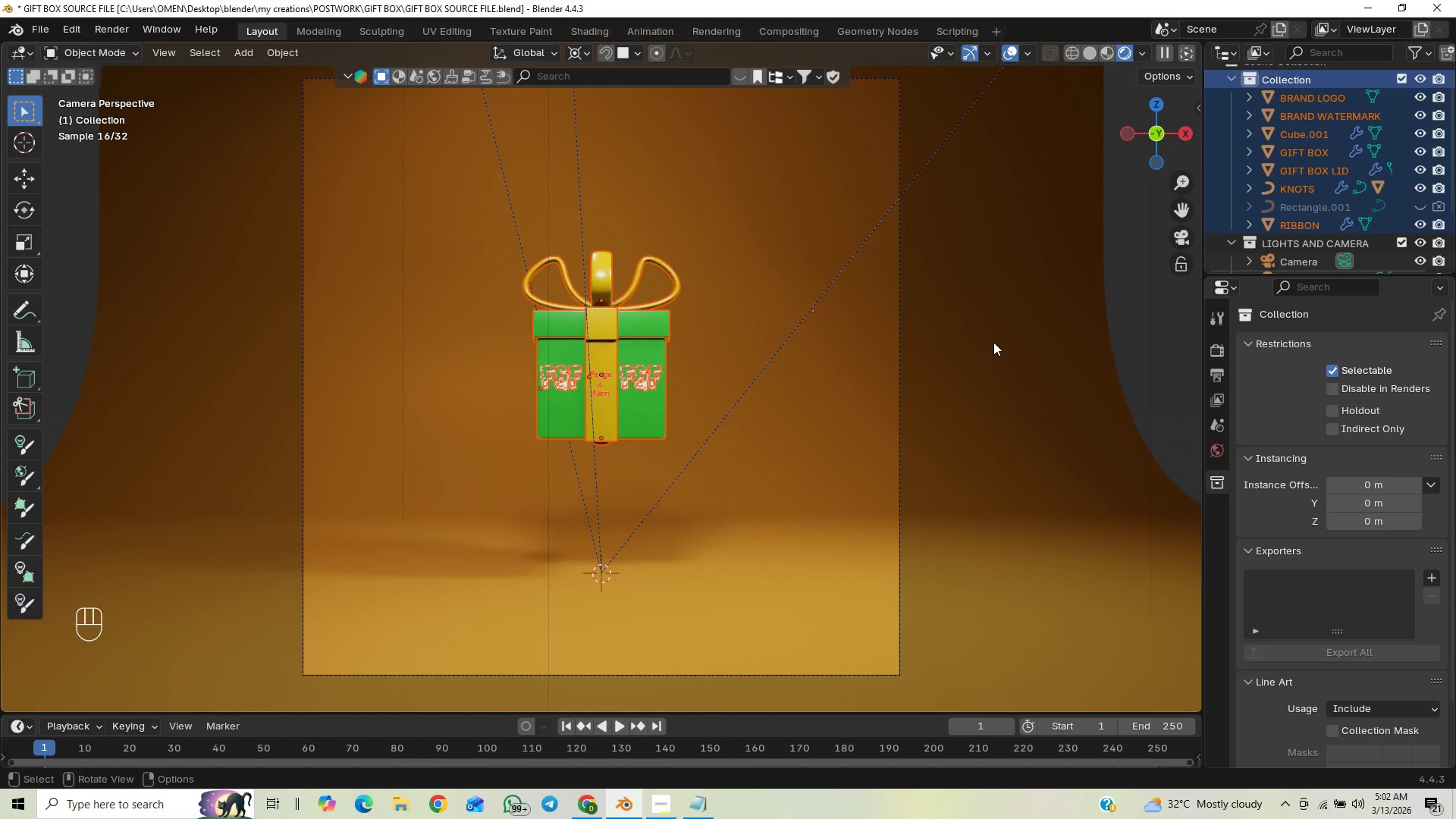 
type(GZ)
 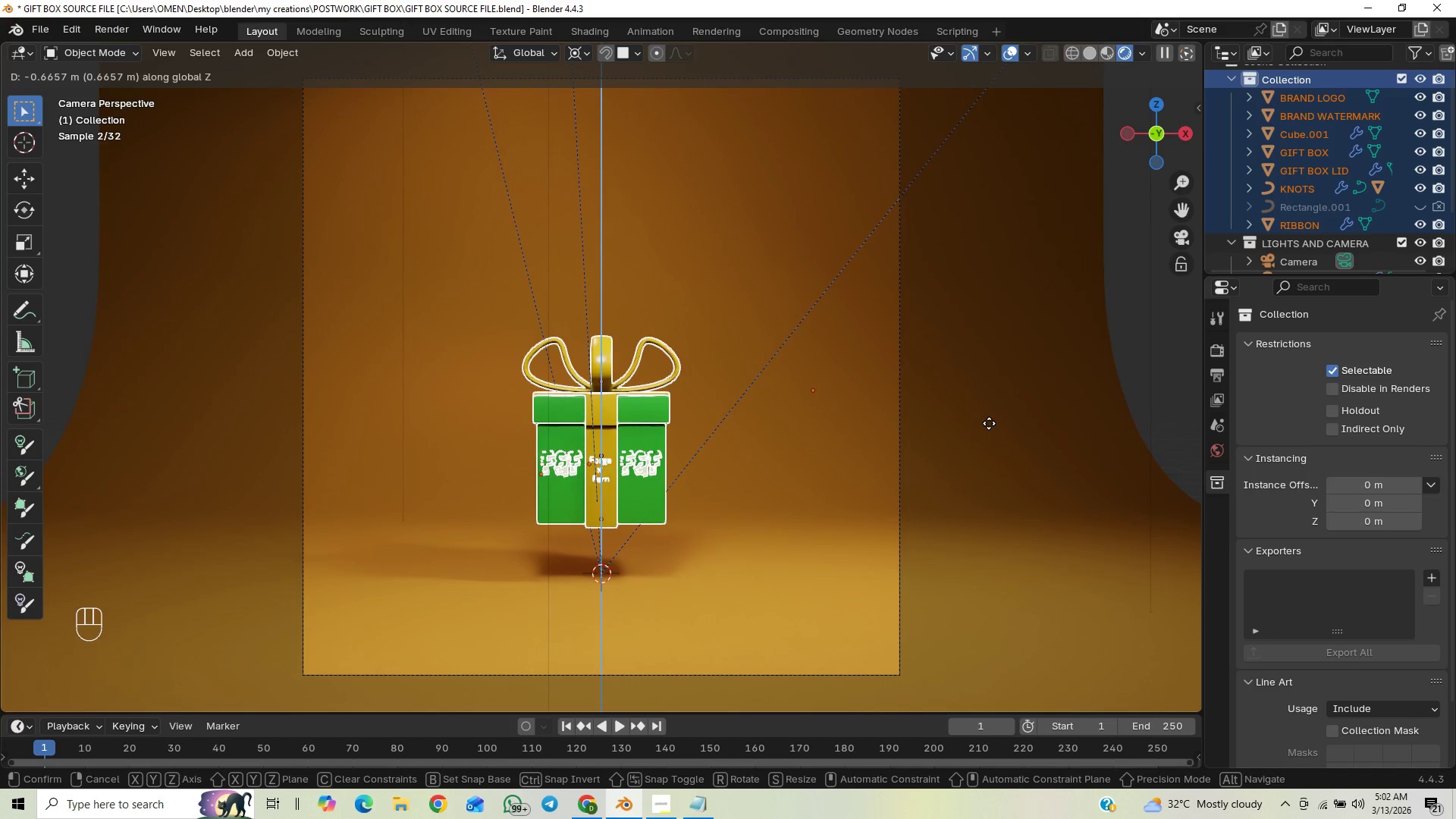 
wait(6.72)
 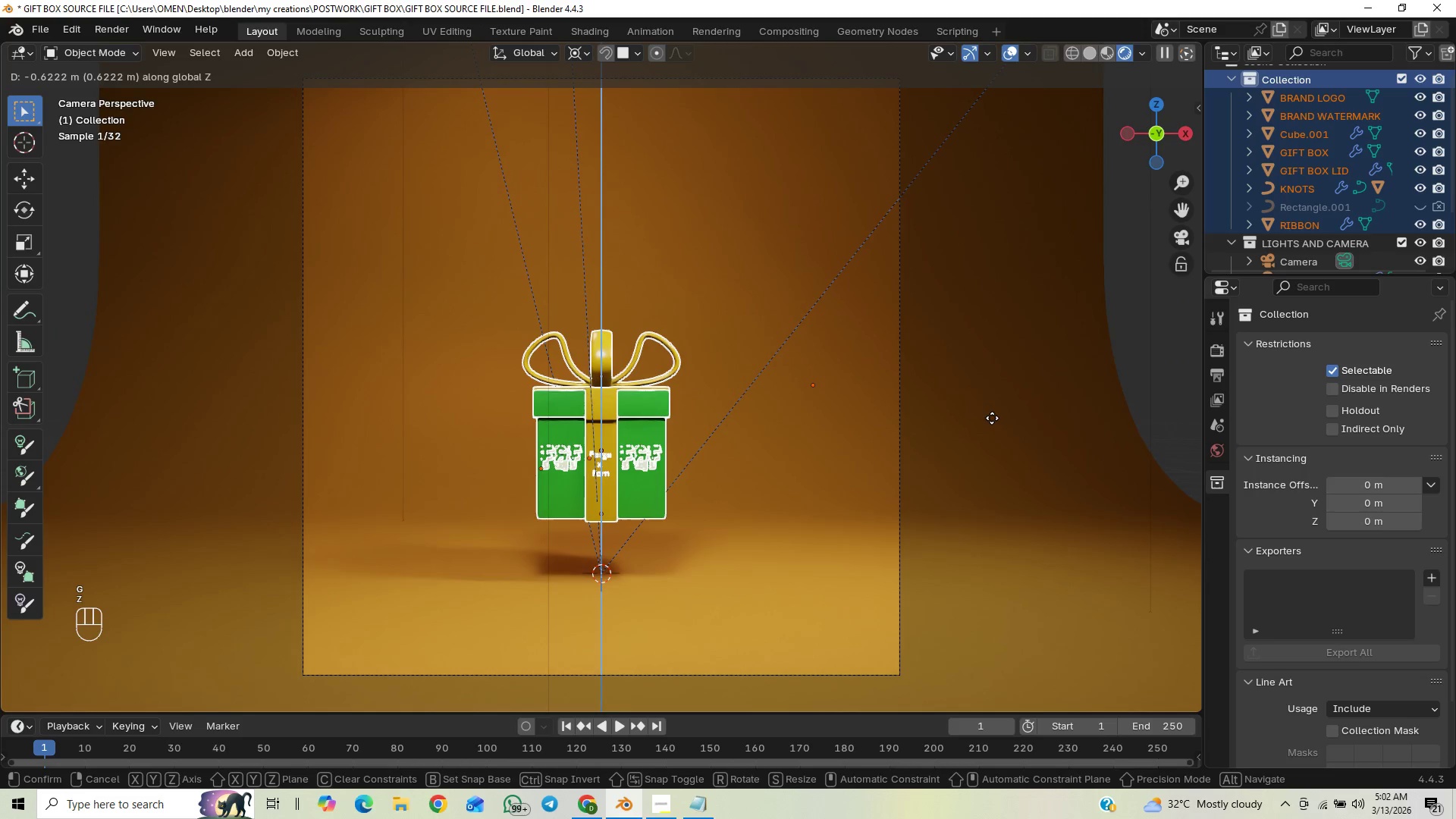 
left_click([991, 376])
 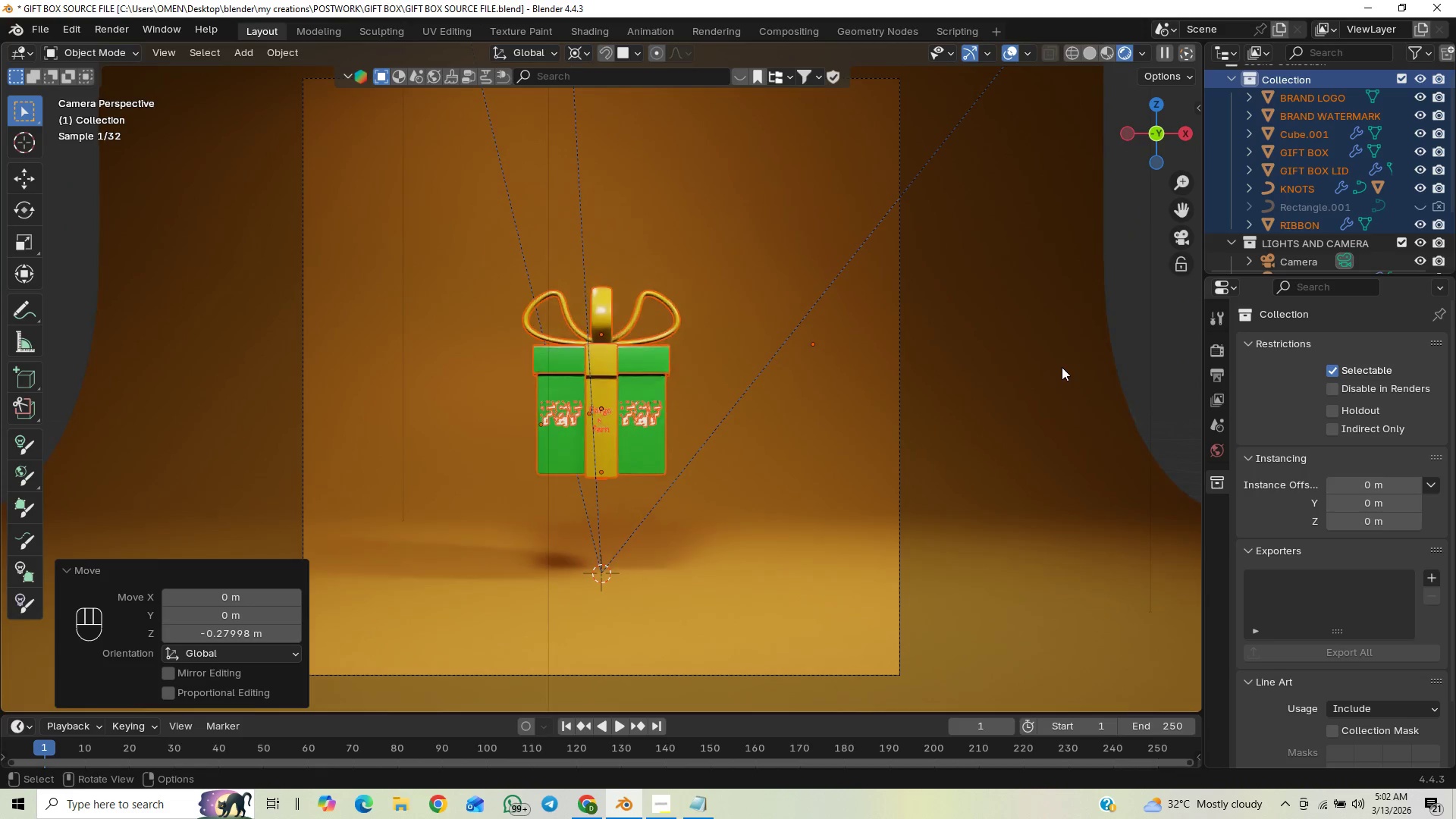 
key(R)
 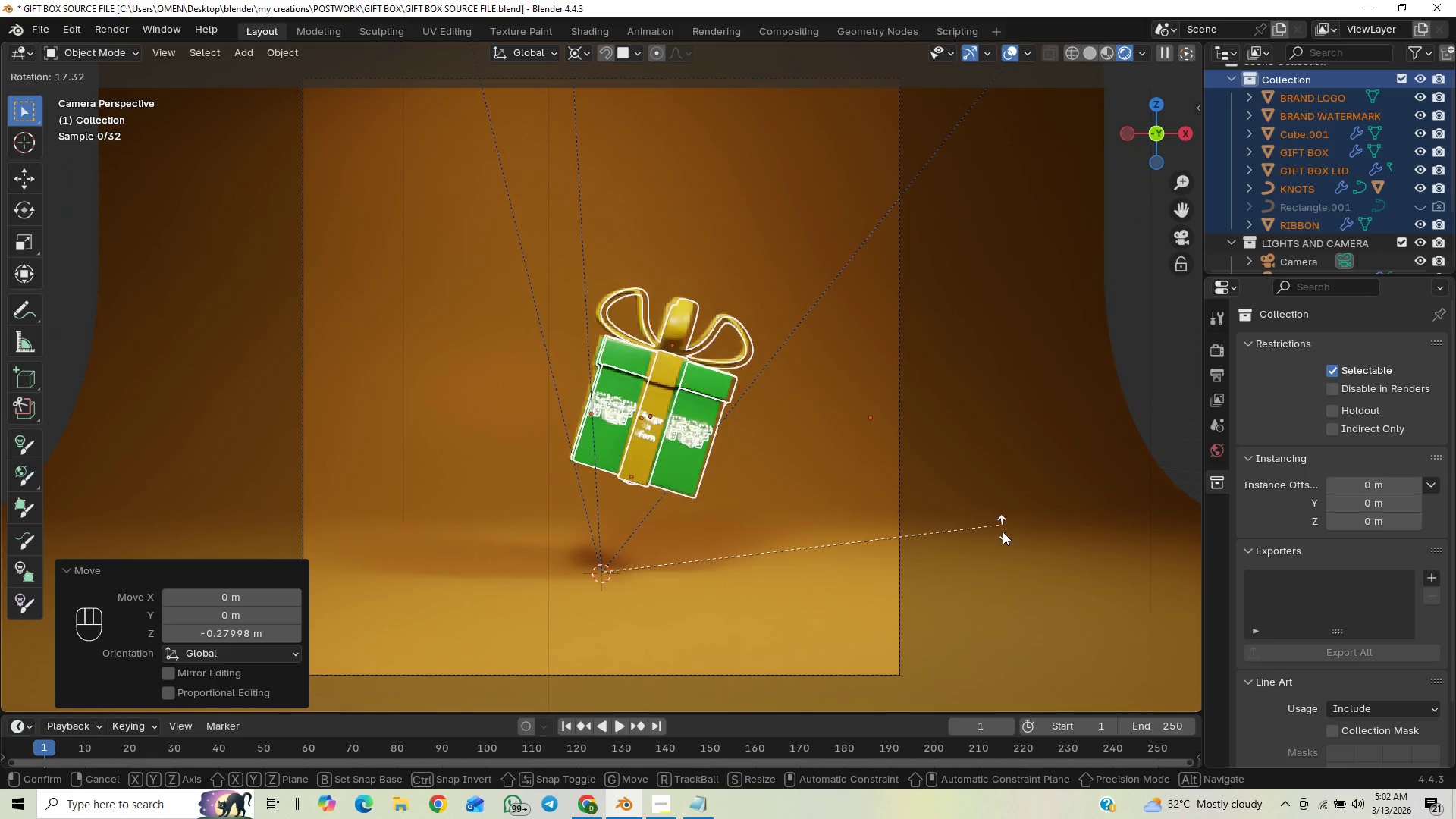 
wait(10.39)
 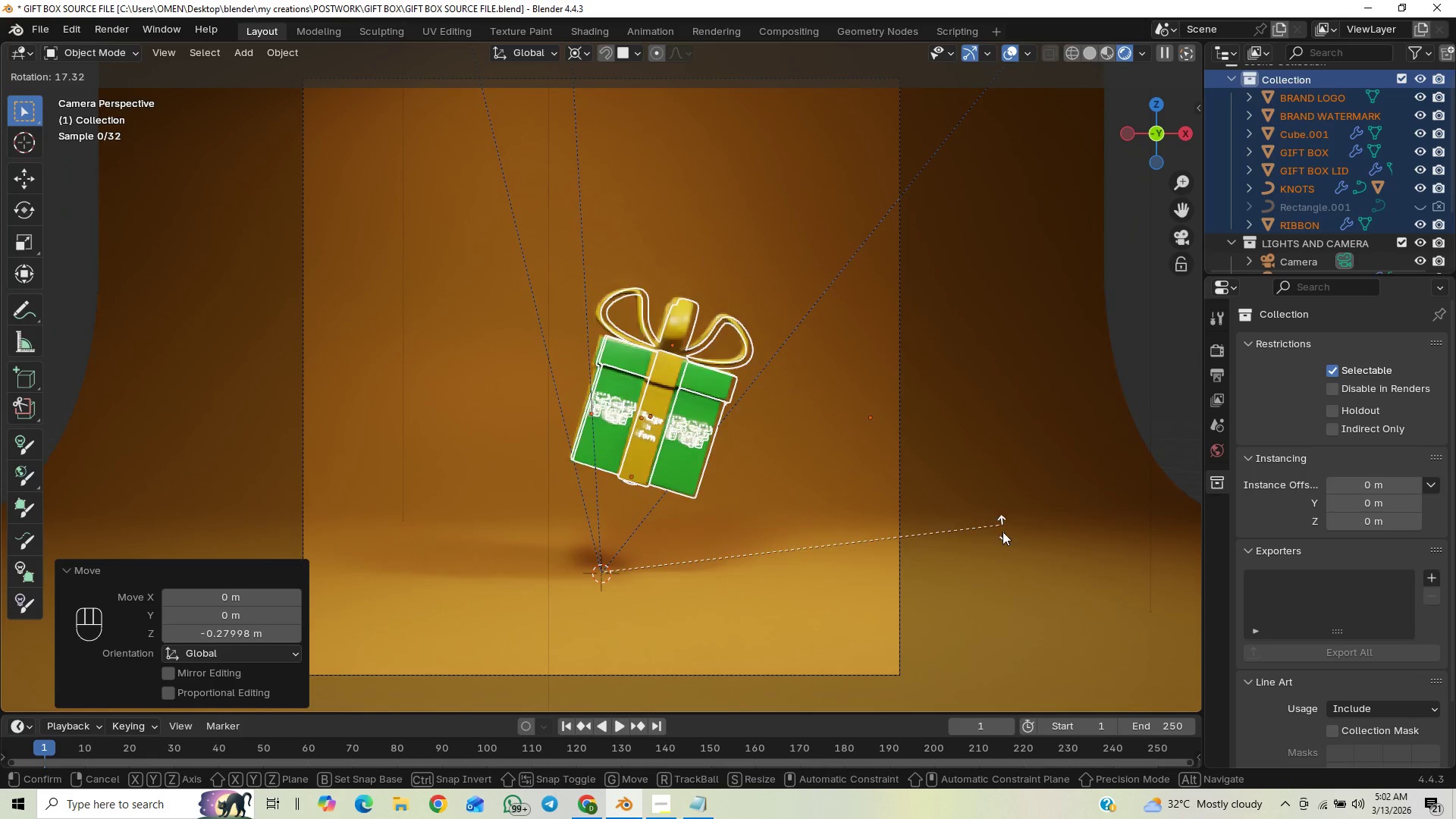 
left_click([971, 637])
 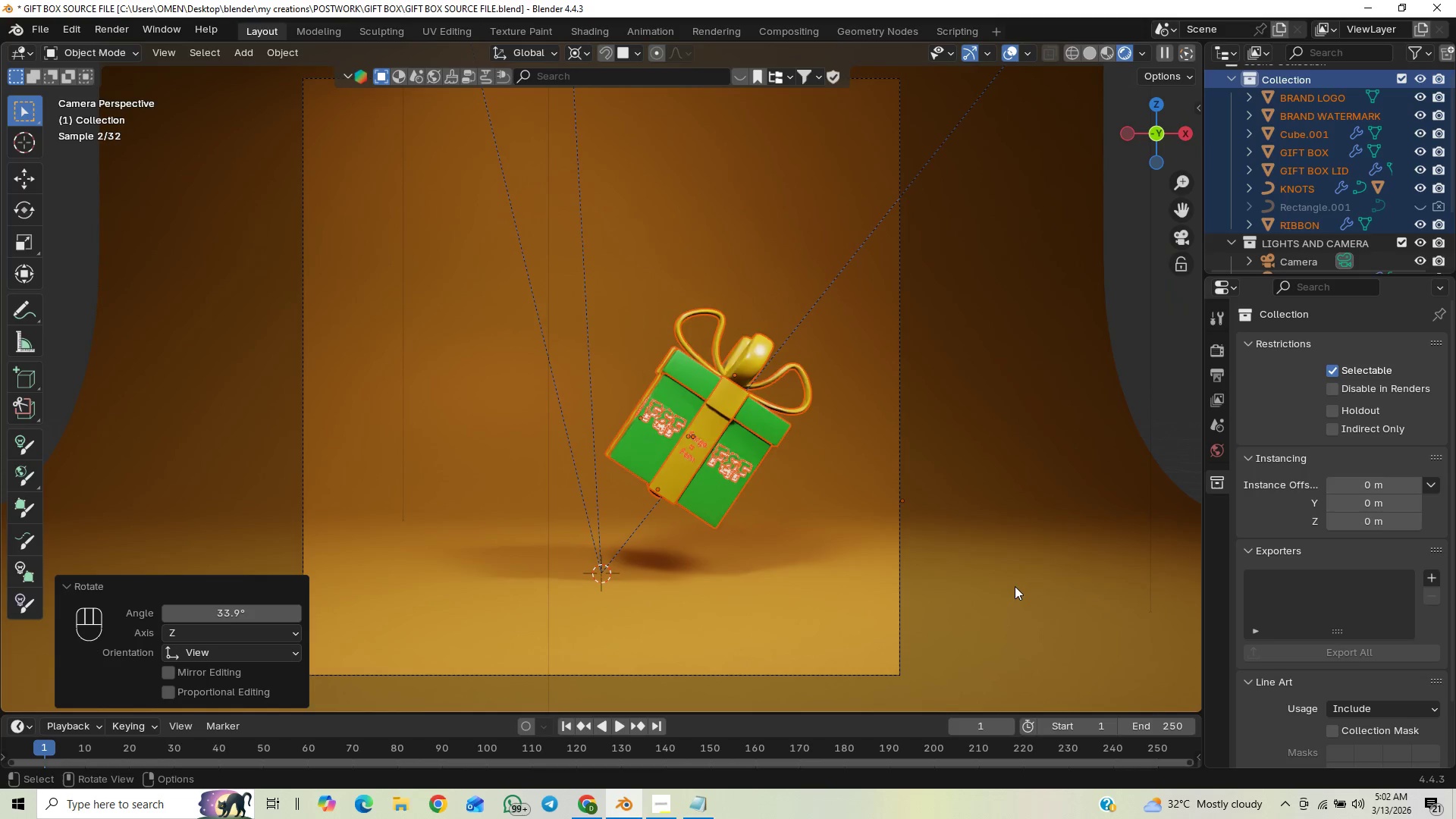 
type(RZ)
 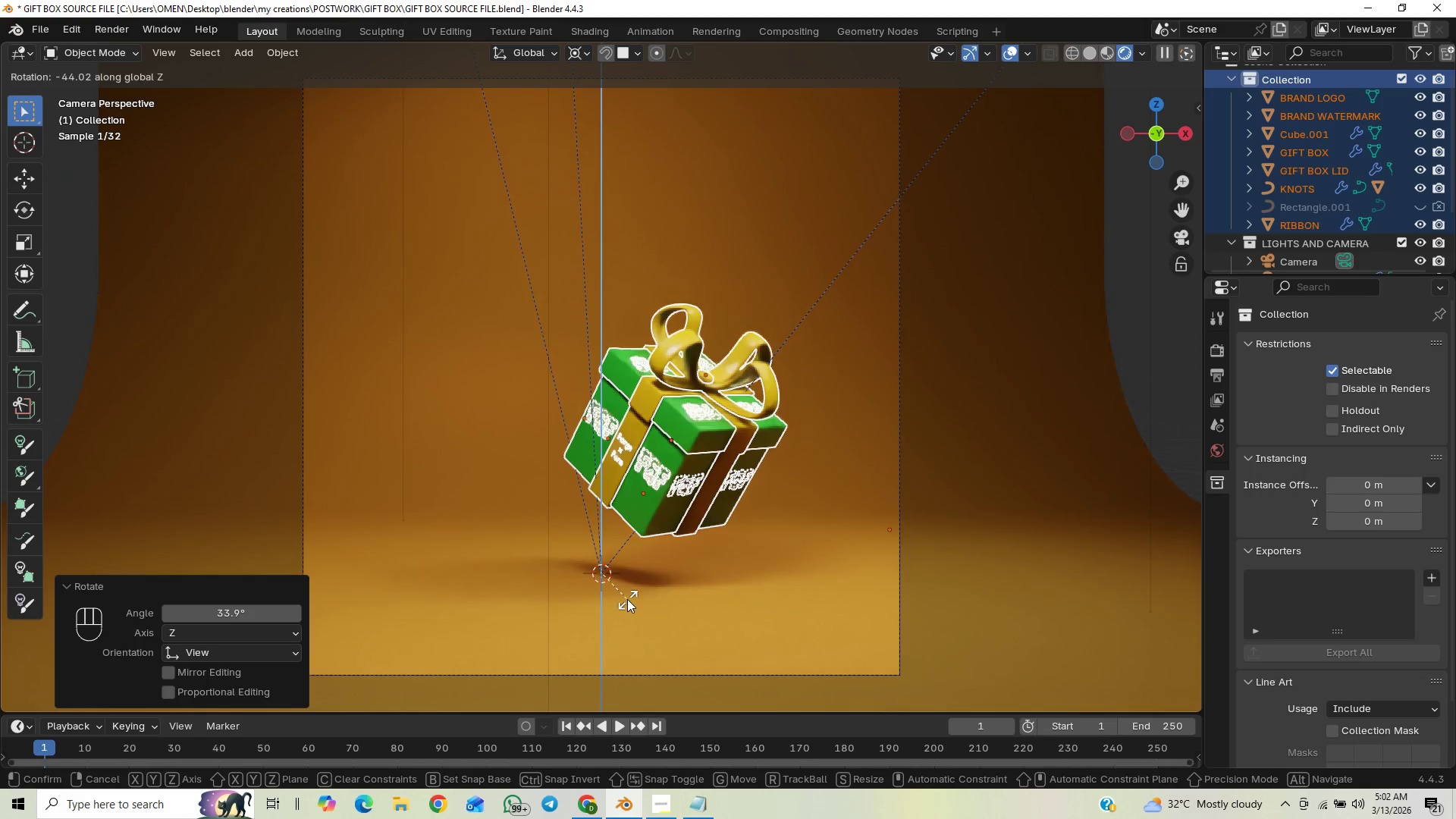 
wait(7.39)
 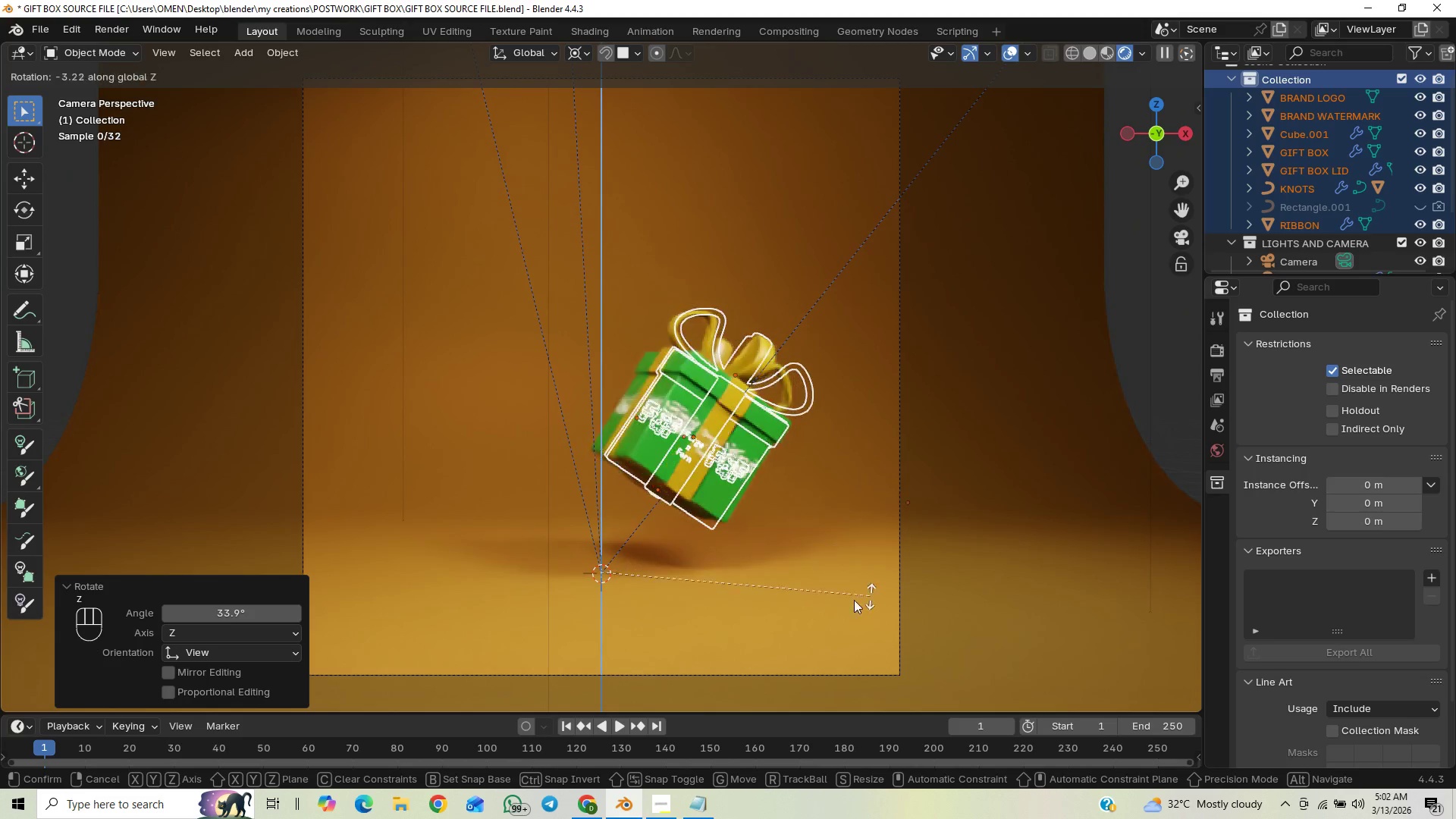 
left_click([632, 598])
 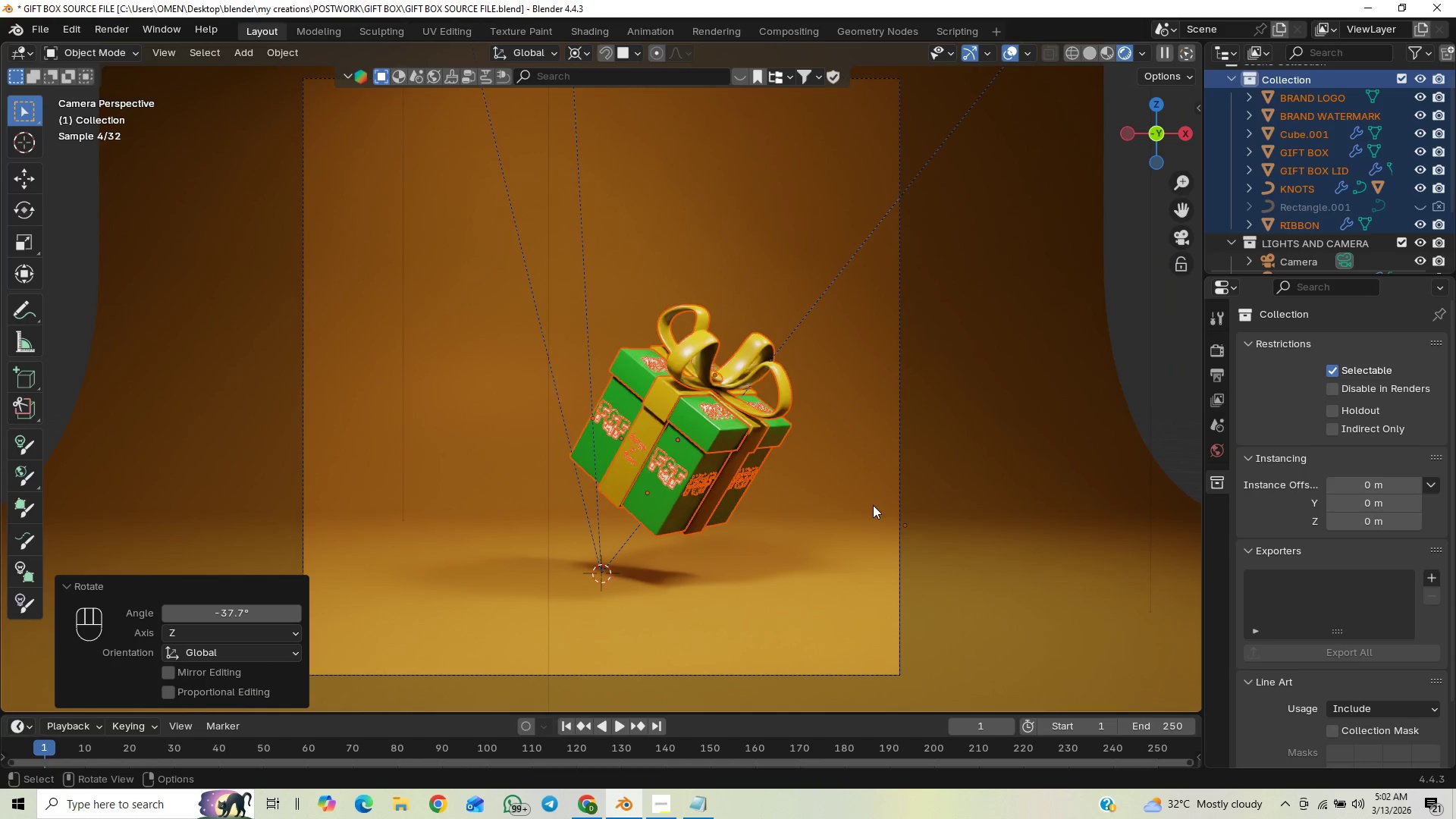 
type(GZ)
 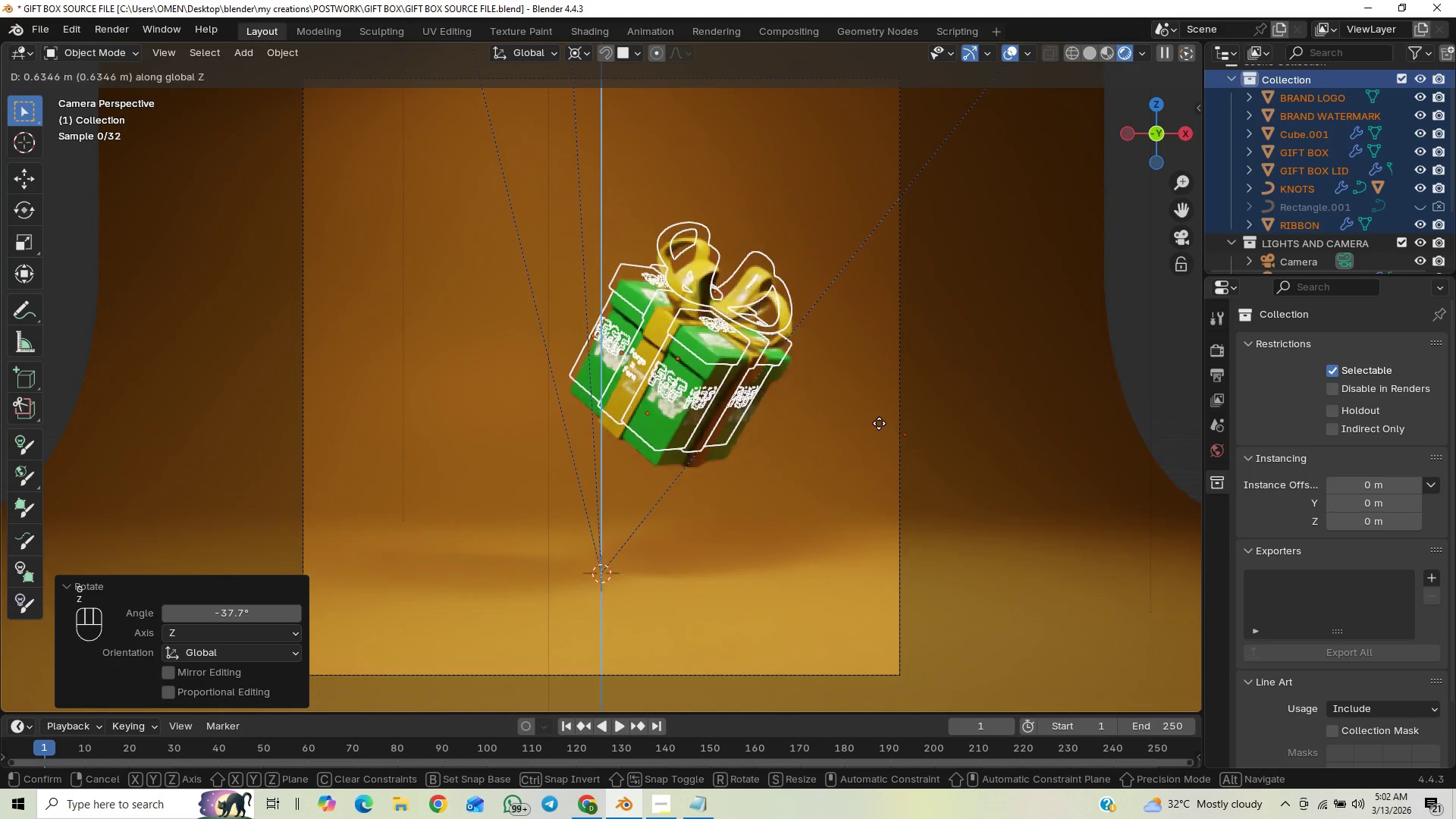 
left_click([879, 421])
 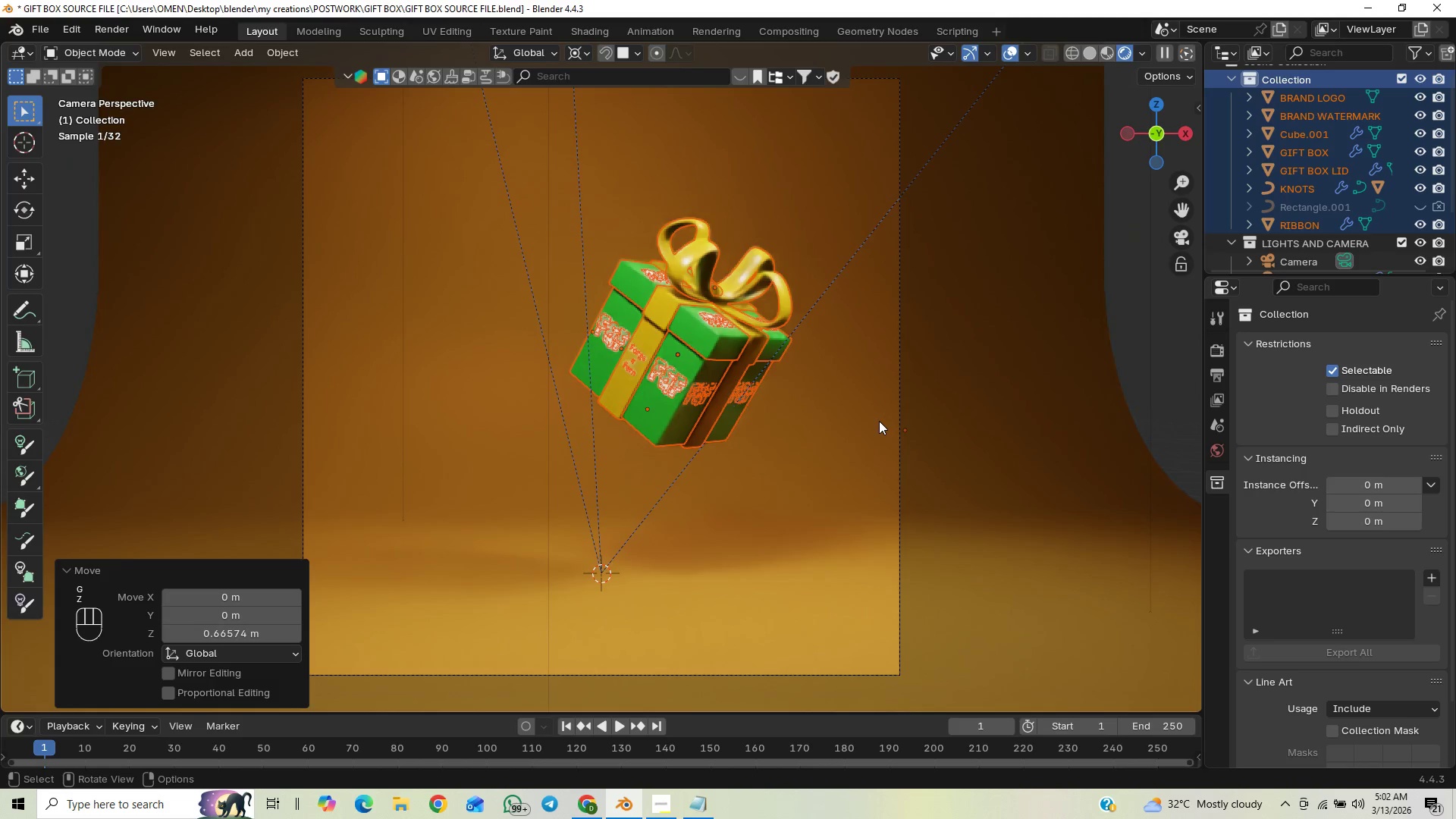 
type(GX)
 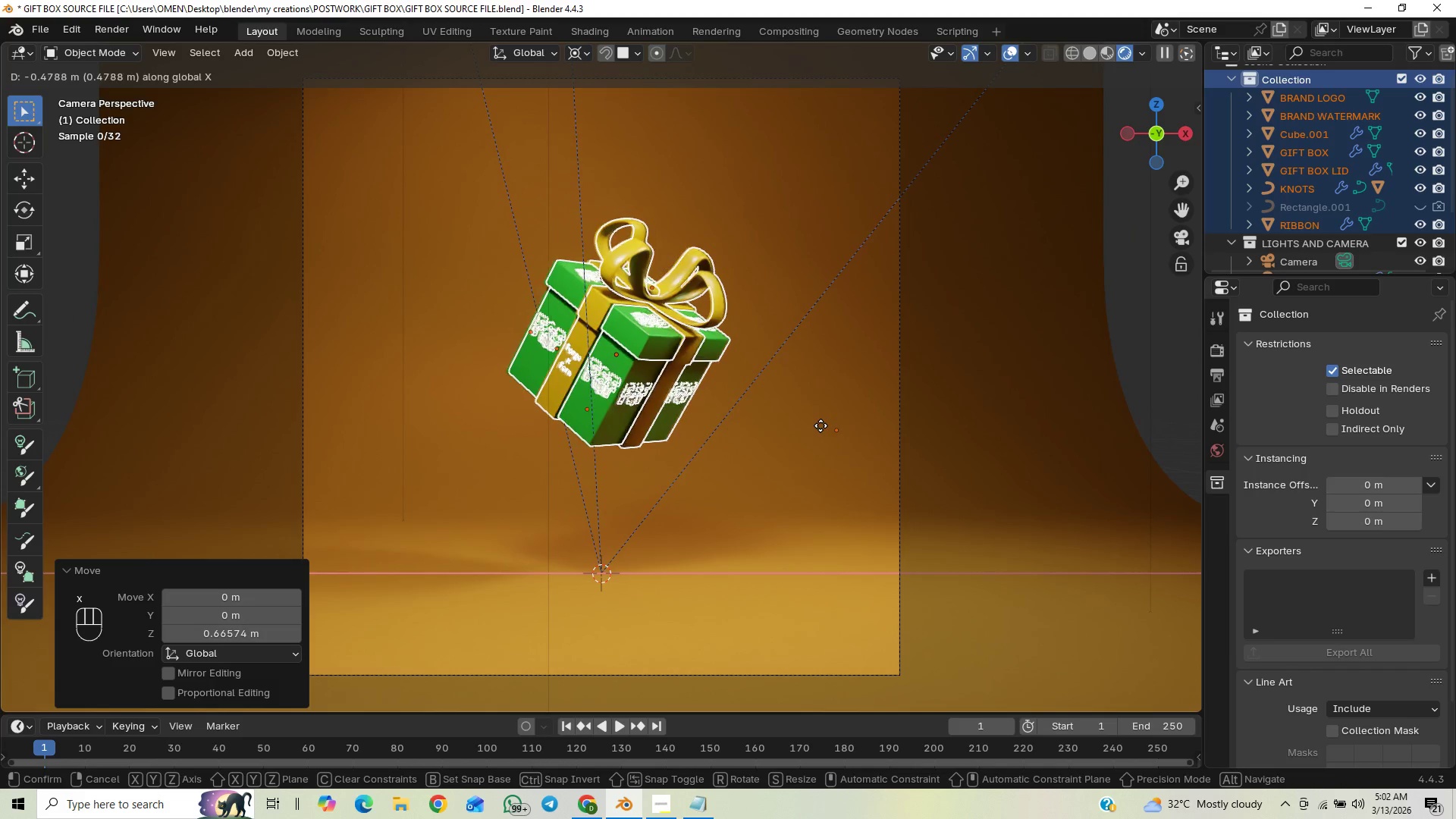 
left_click([821, 425])
 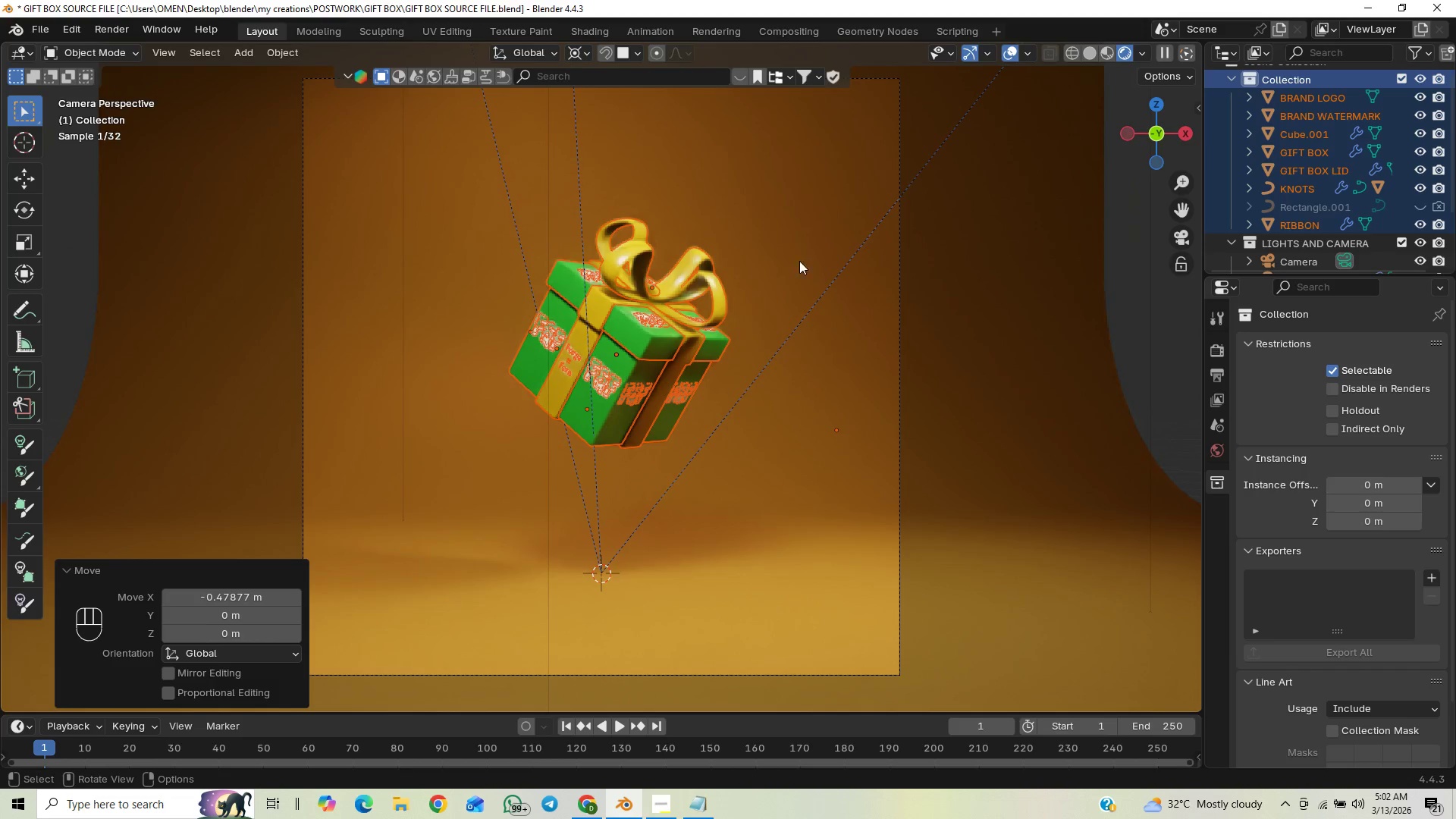 
scroll: coordinate [804, 359], scroll_direction: up, amount: 3.0
 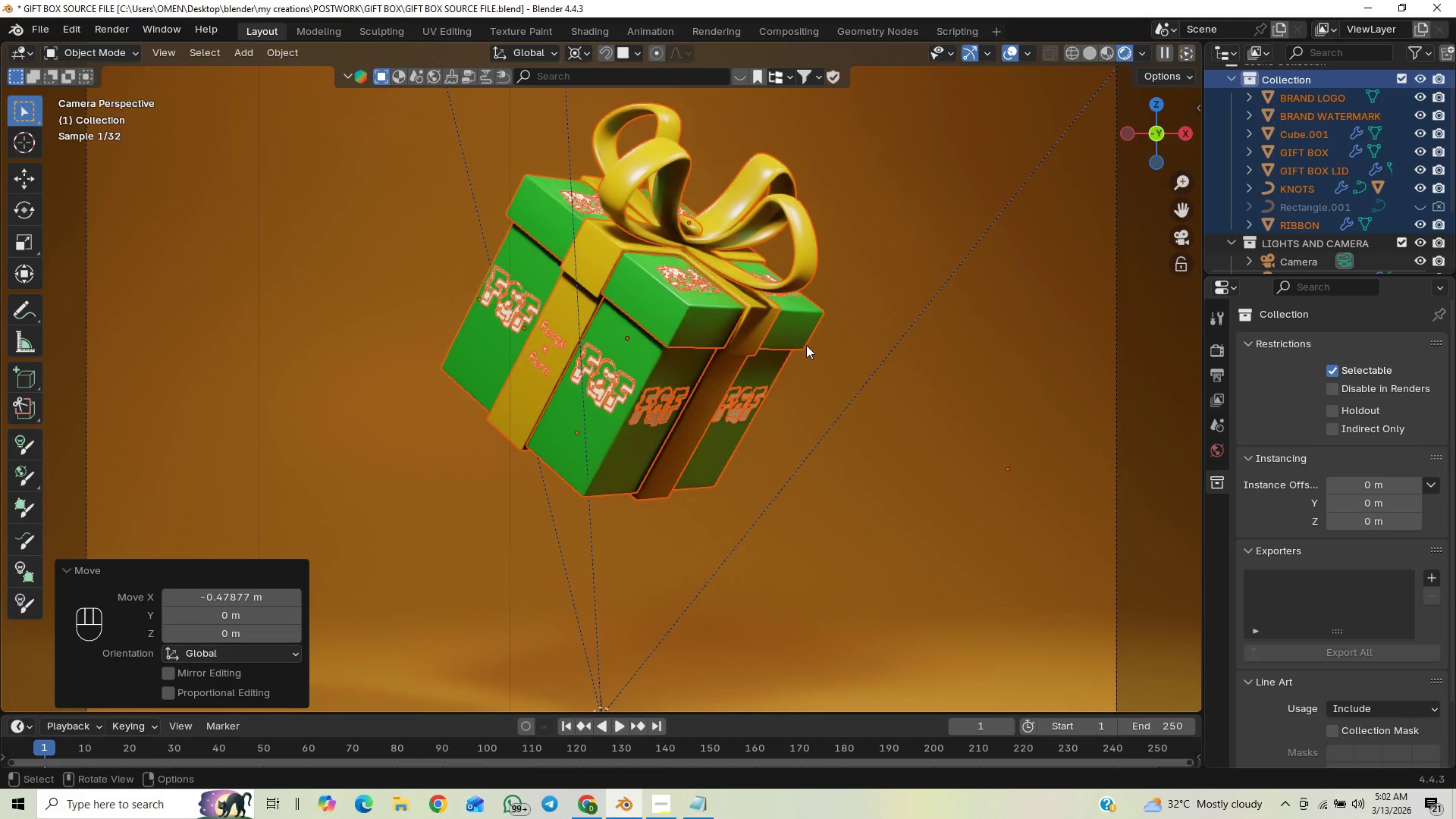 
hold_key(key=ShiftLeft, duration=0.84)
 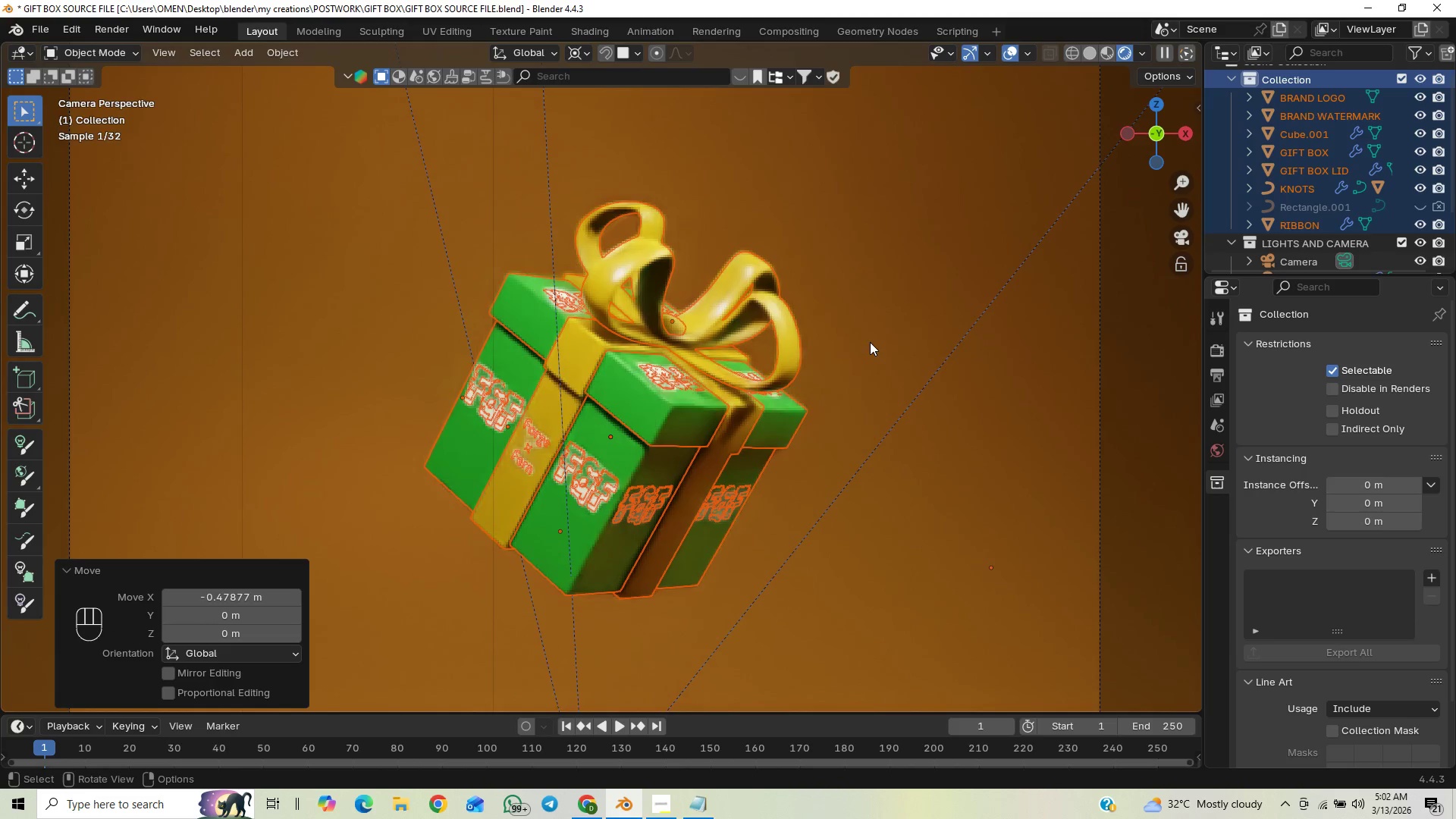 
scroll: coordinate [856, 375], scroll_direction: down, amount: 4.0
 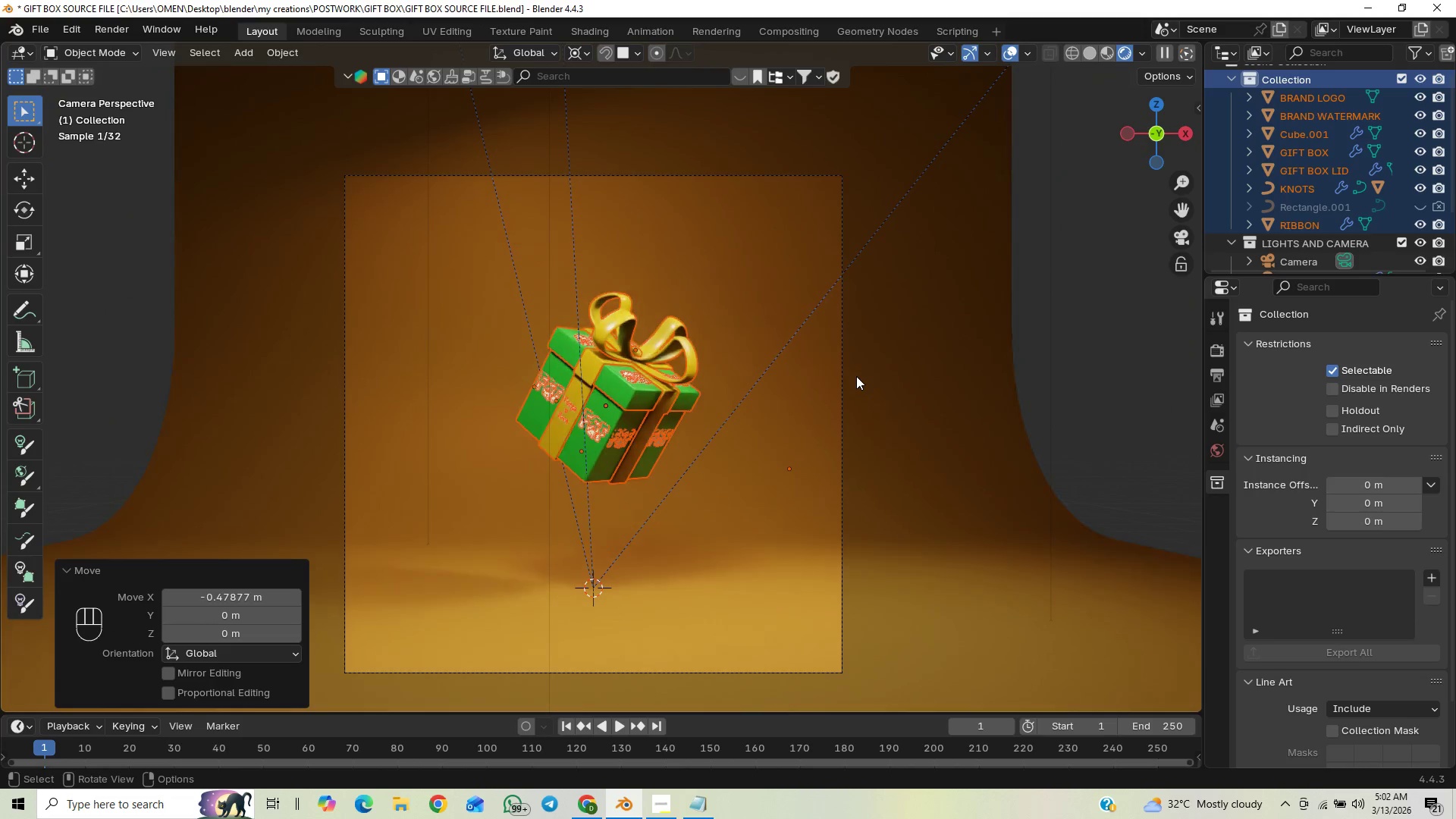 
key(G)
 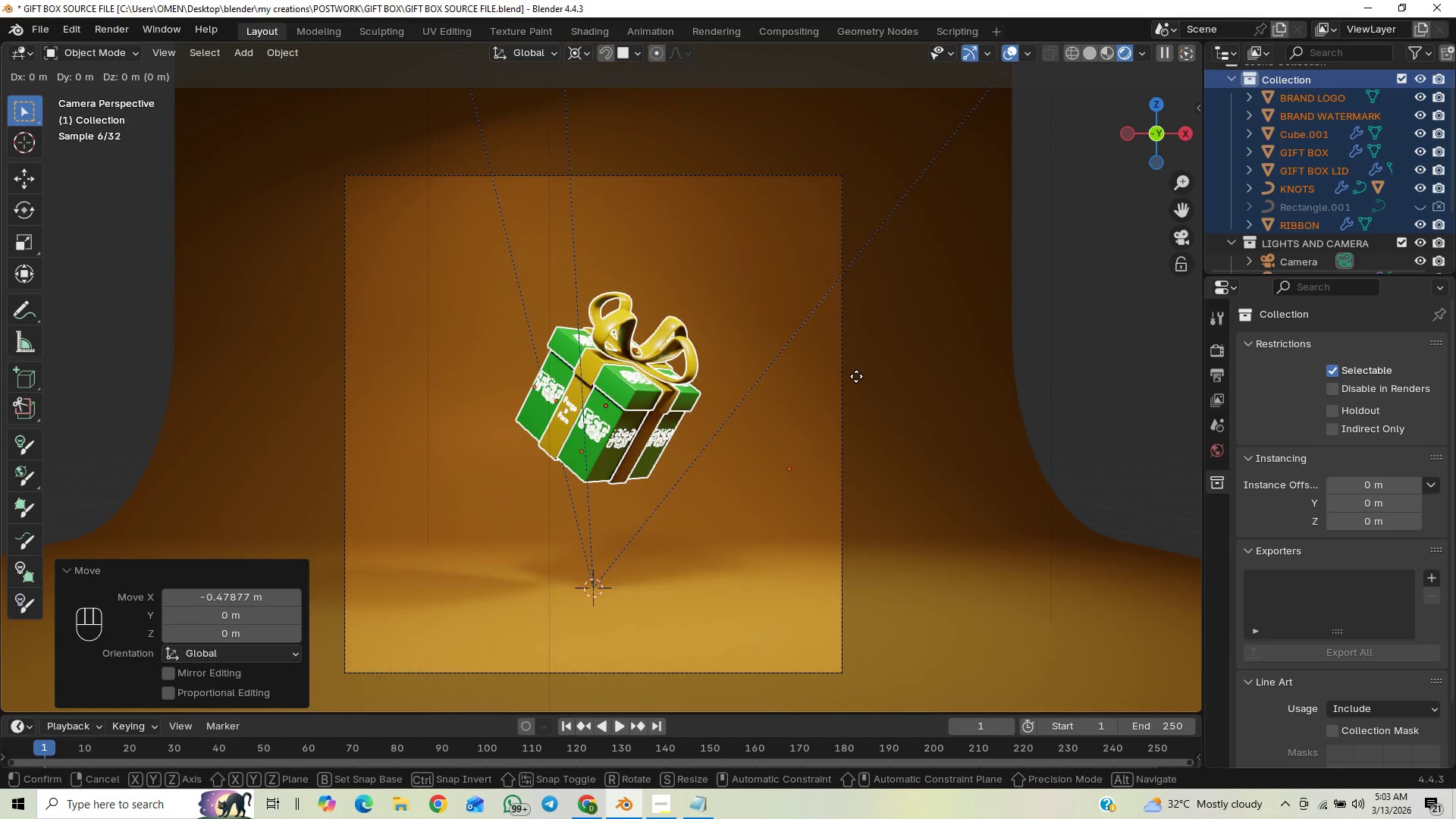 
key(X)
 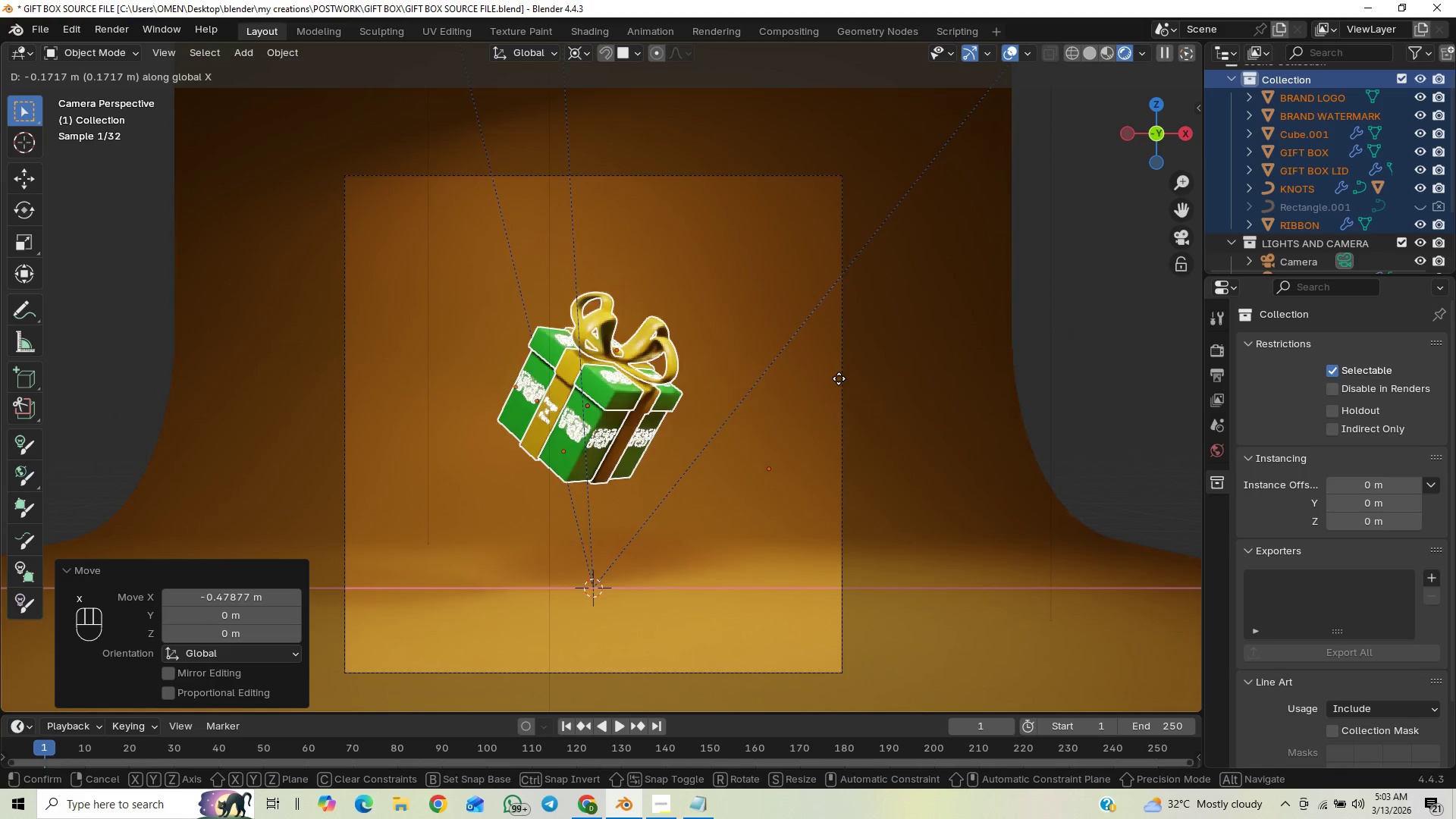 
left_click([841, 378])
 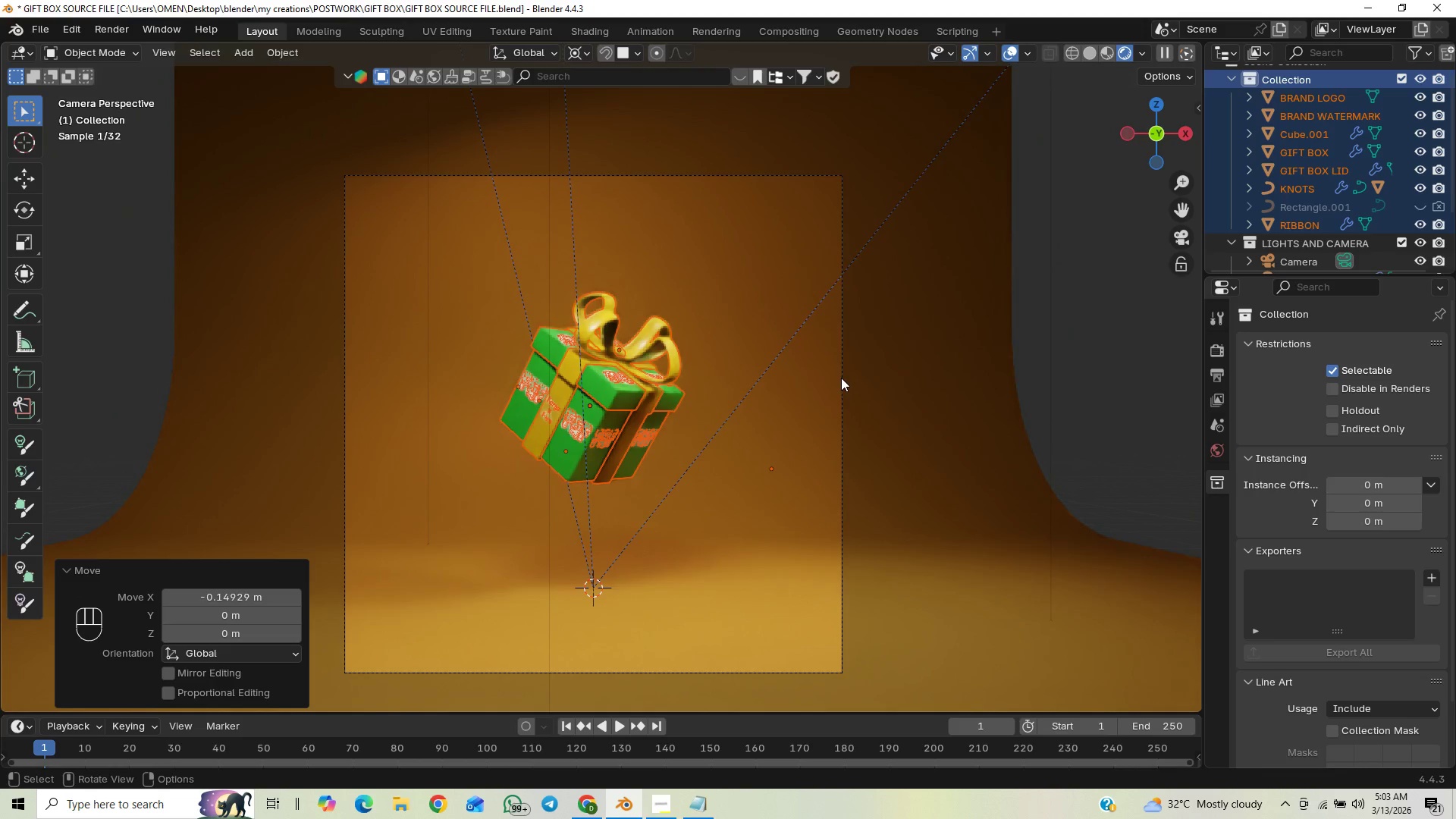 
type(GZ)
 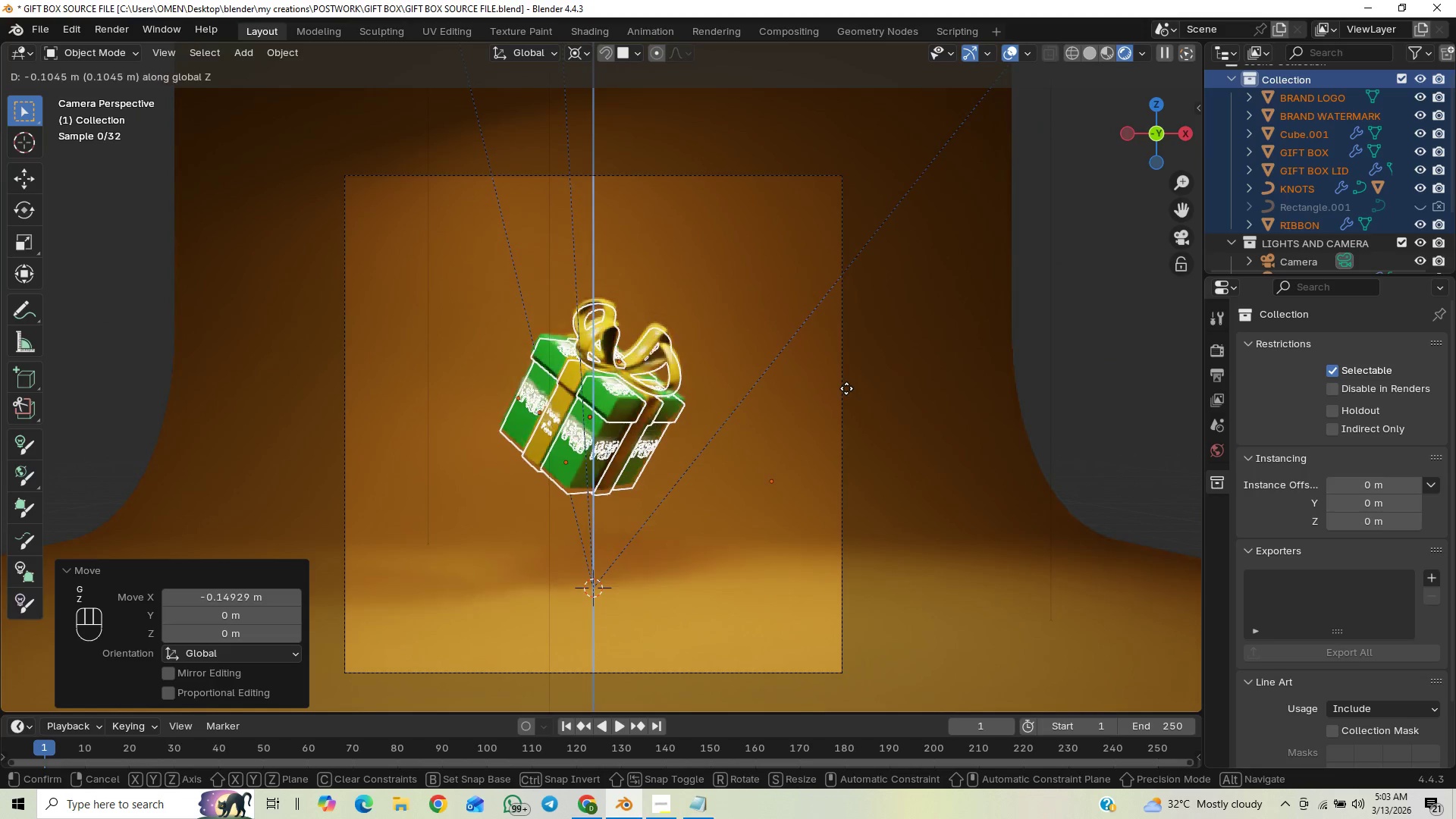 
left_click([846, 389])
 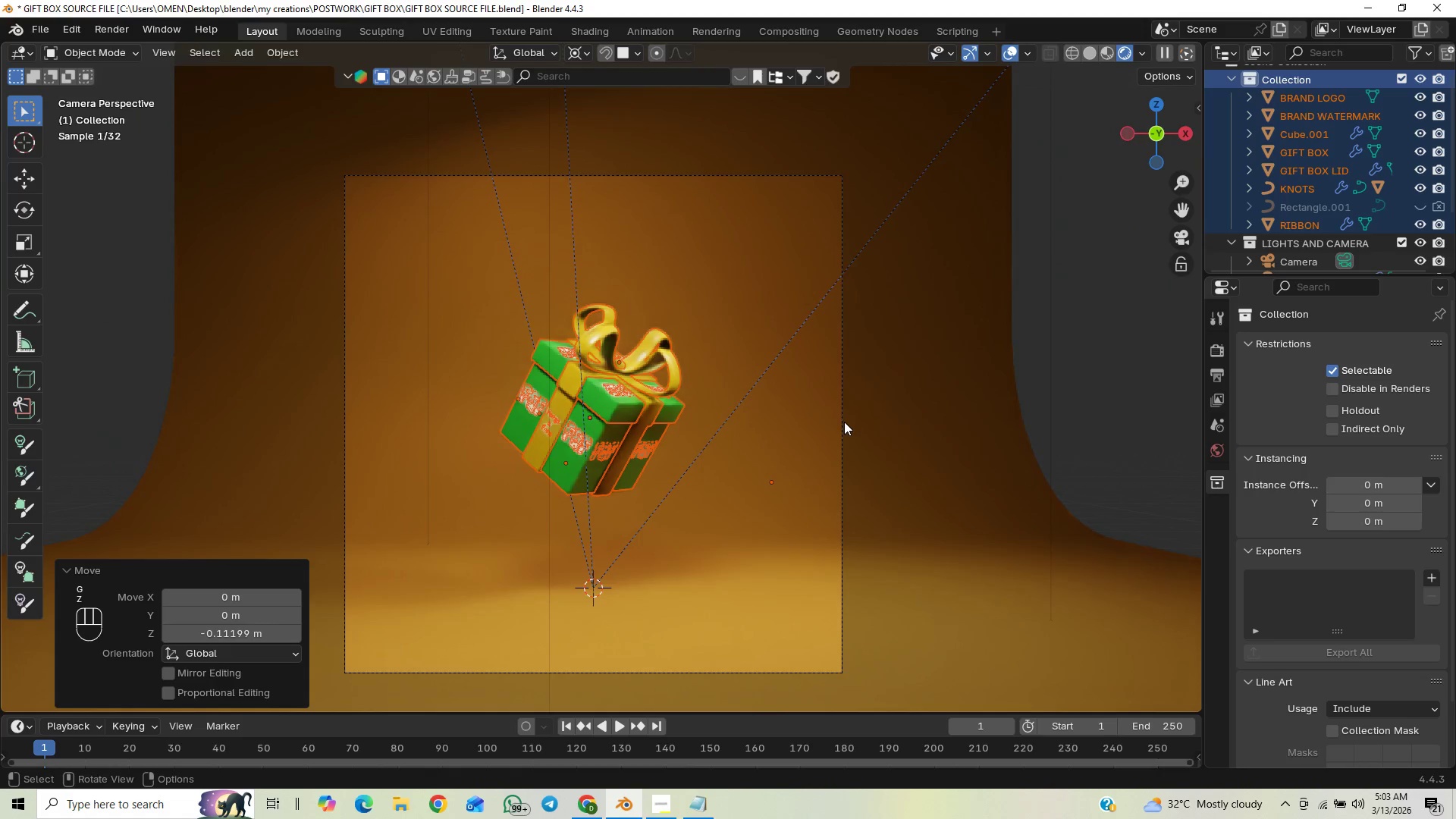 
left_click([844, 423])
 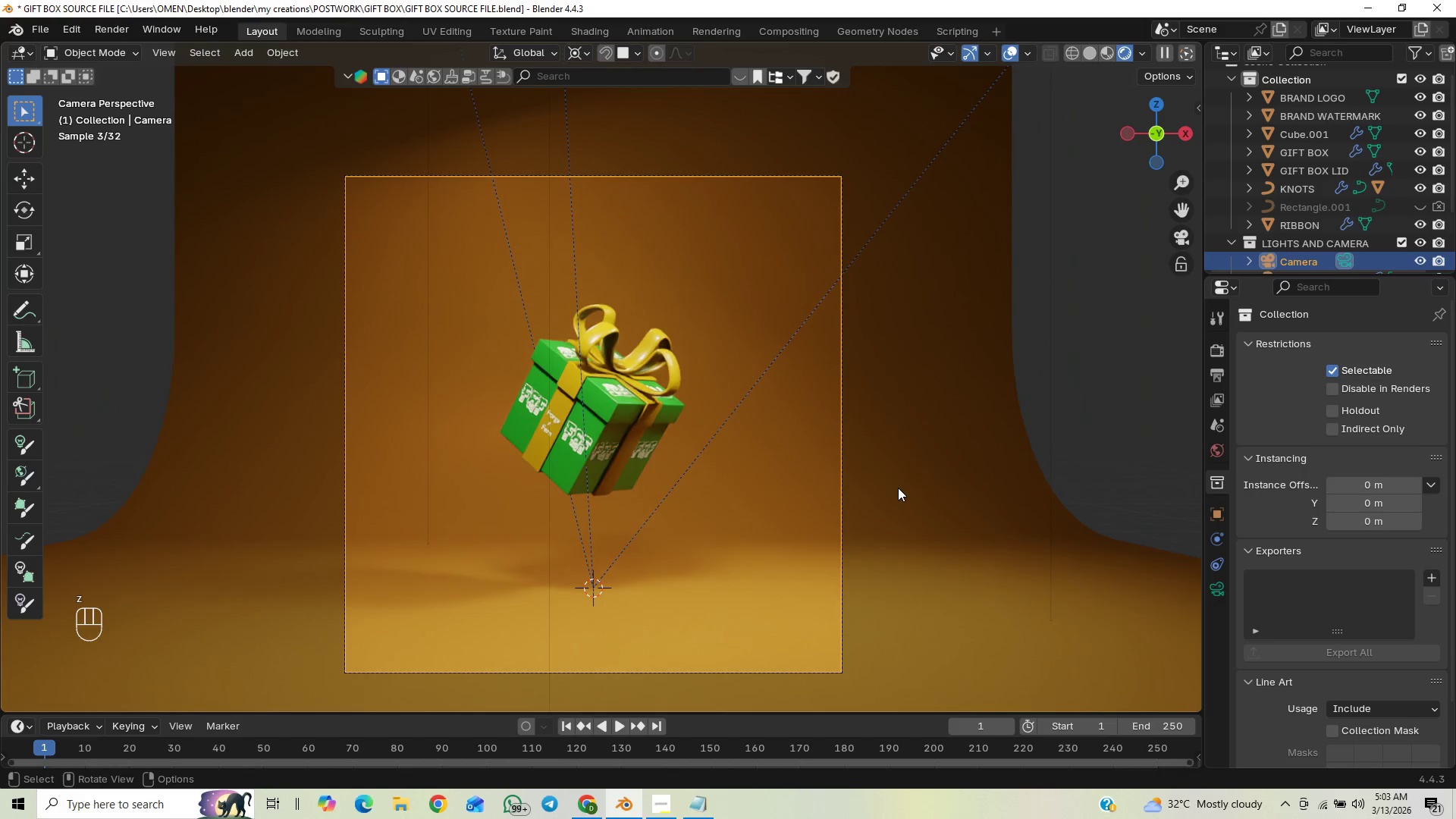 
key(G)
 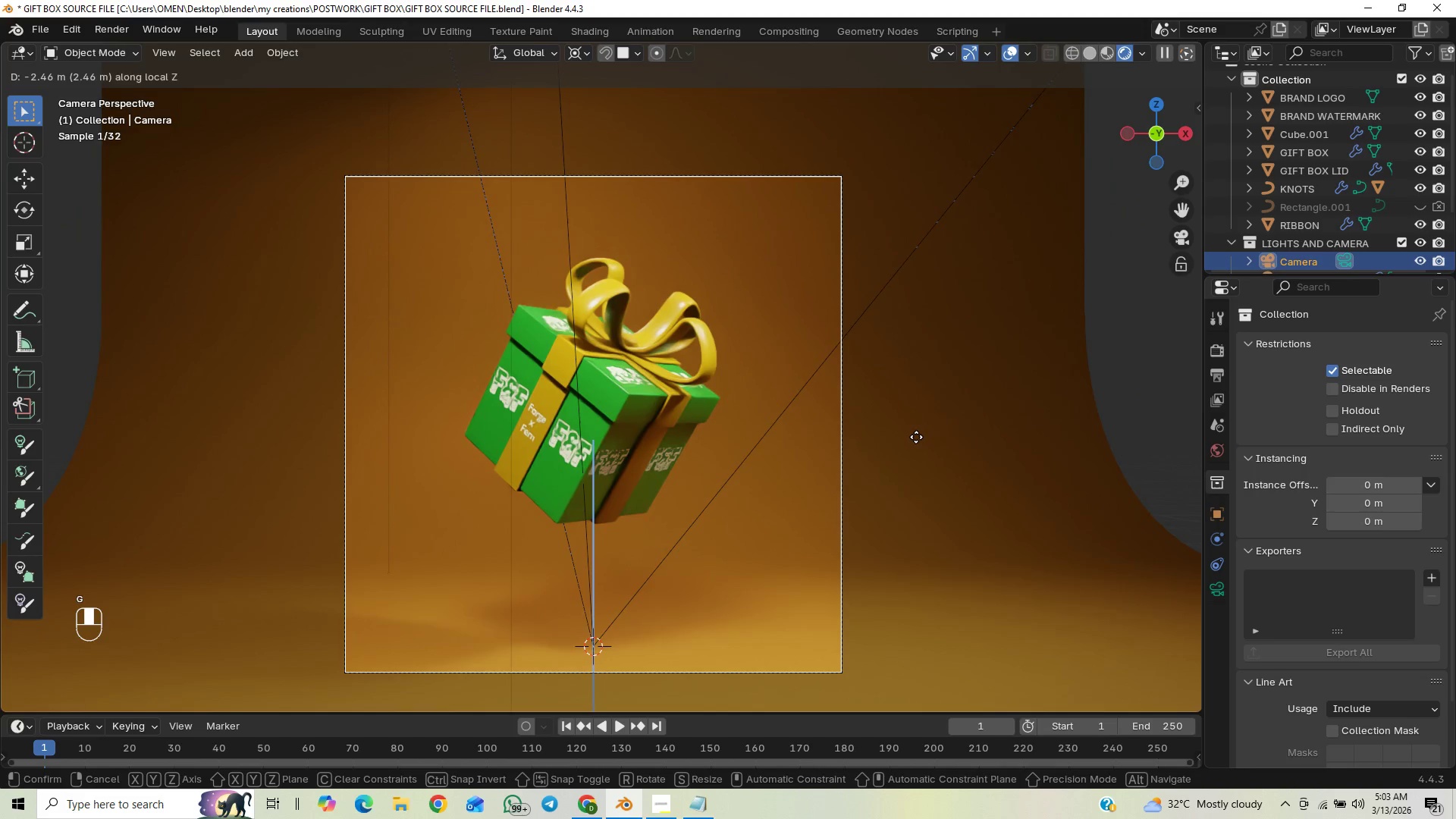 
left_click([916, 437])
 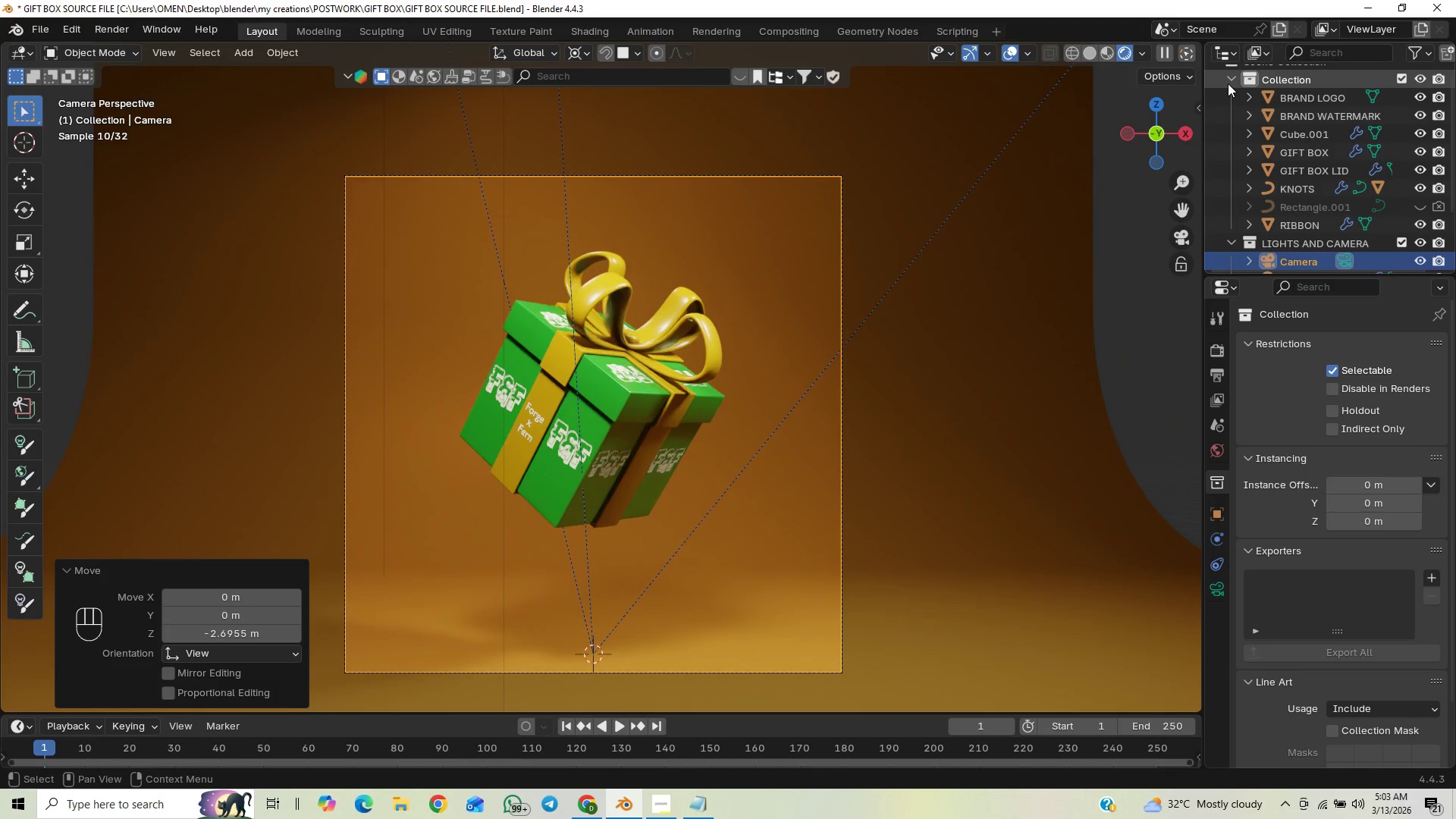 
scroll: coordinate [916, 437], scroll_direction: up, amount: 1.0
 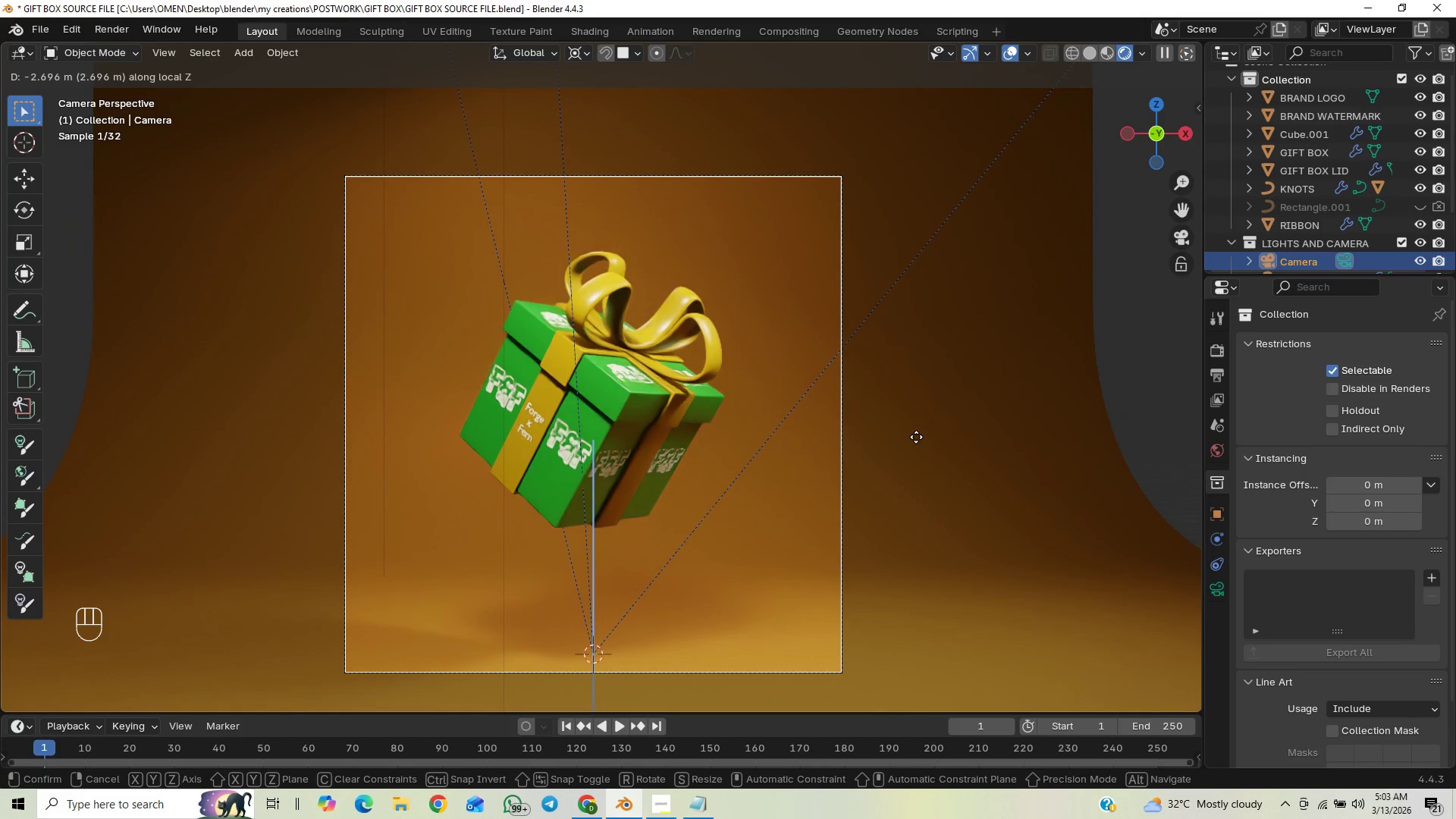 
wait(5.57)
 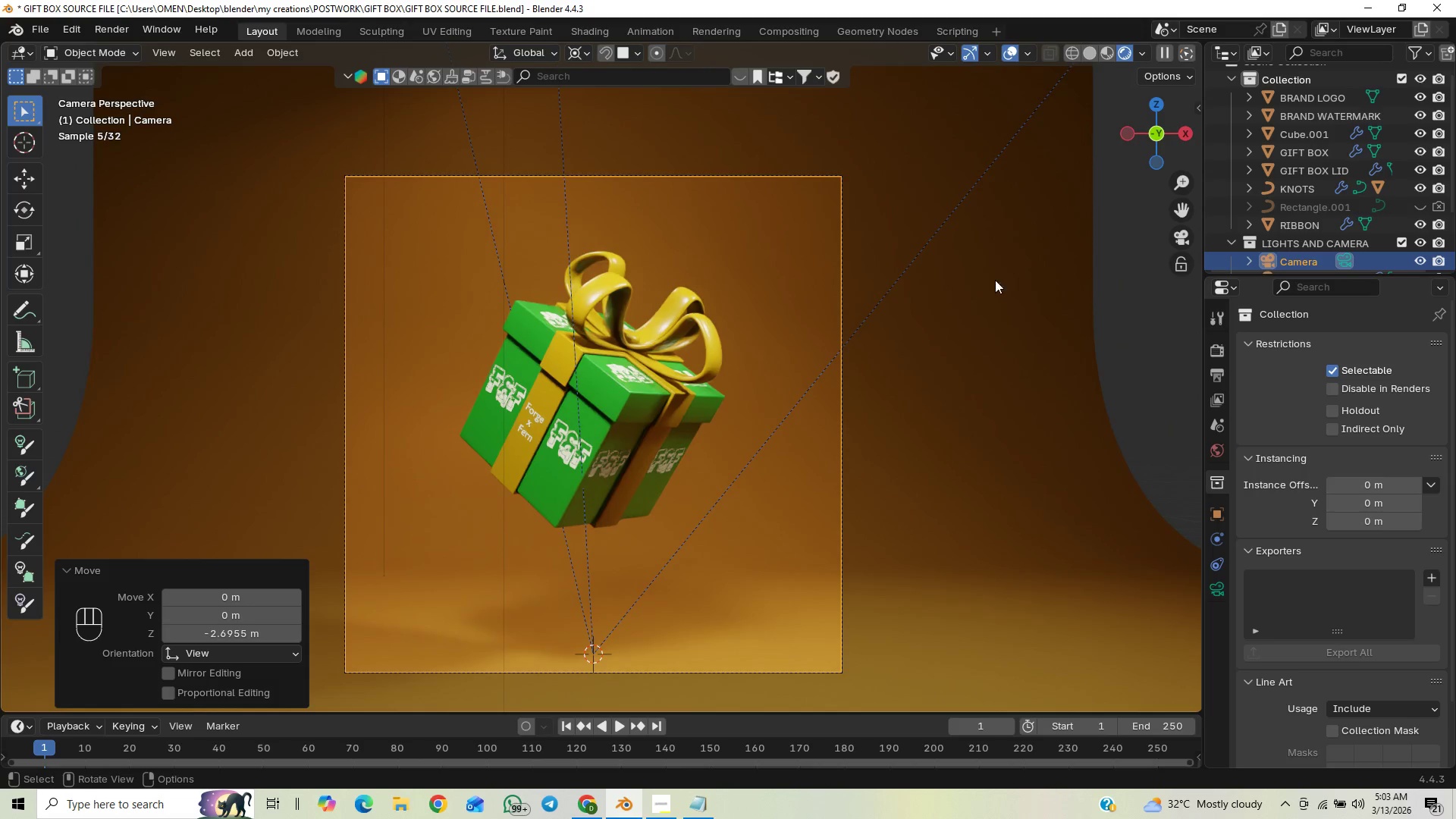 
left_click([1229, 80])
 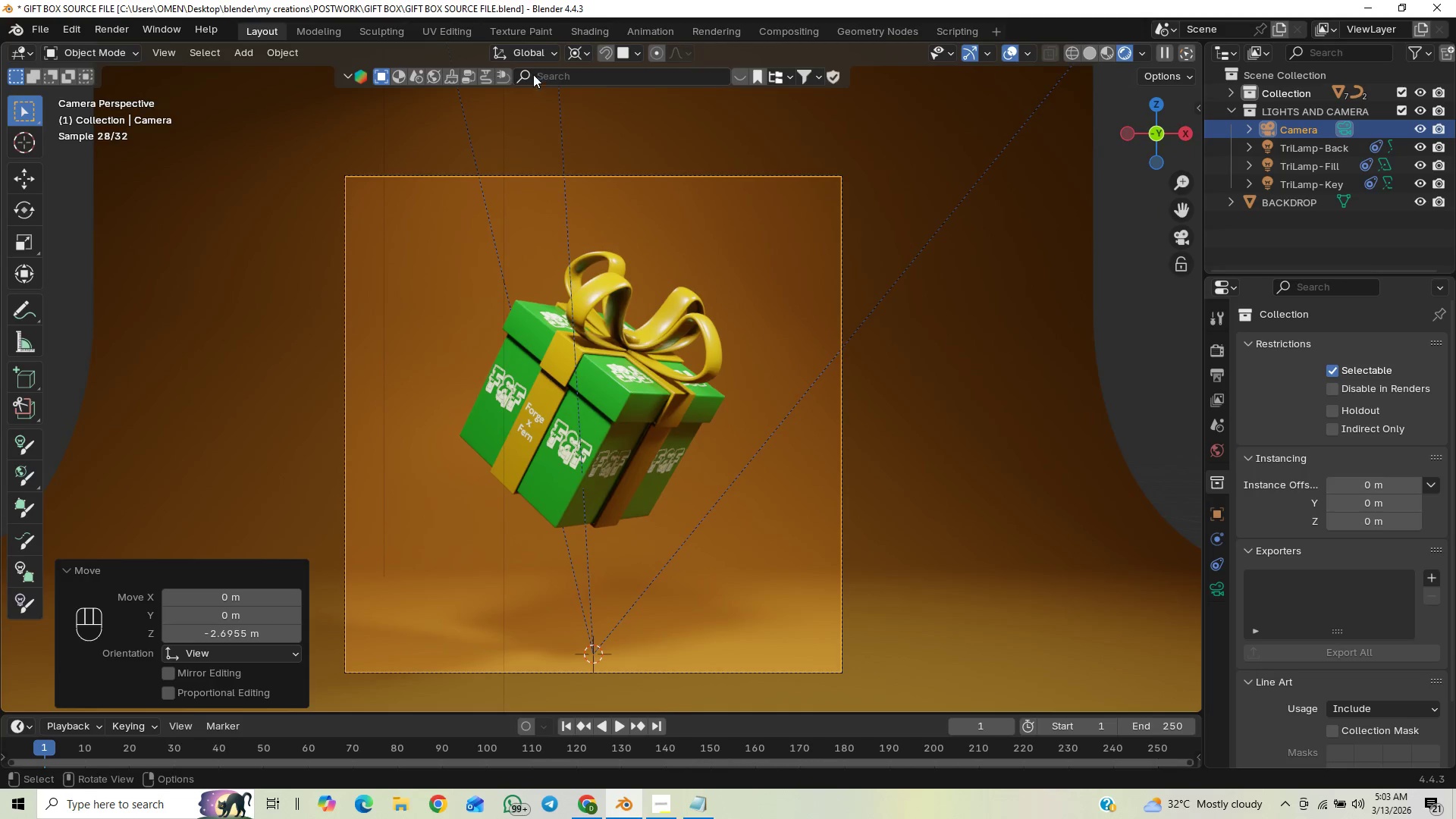 
wait(5.05)
 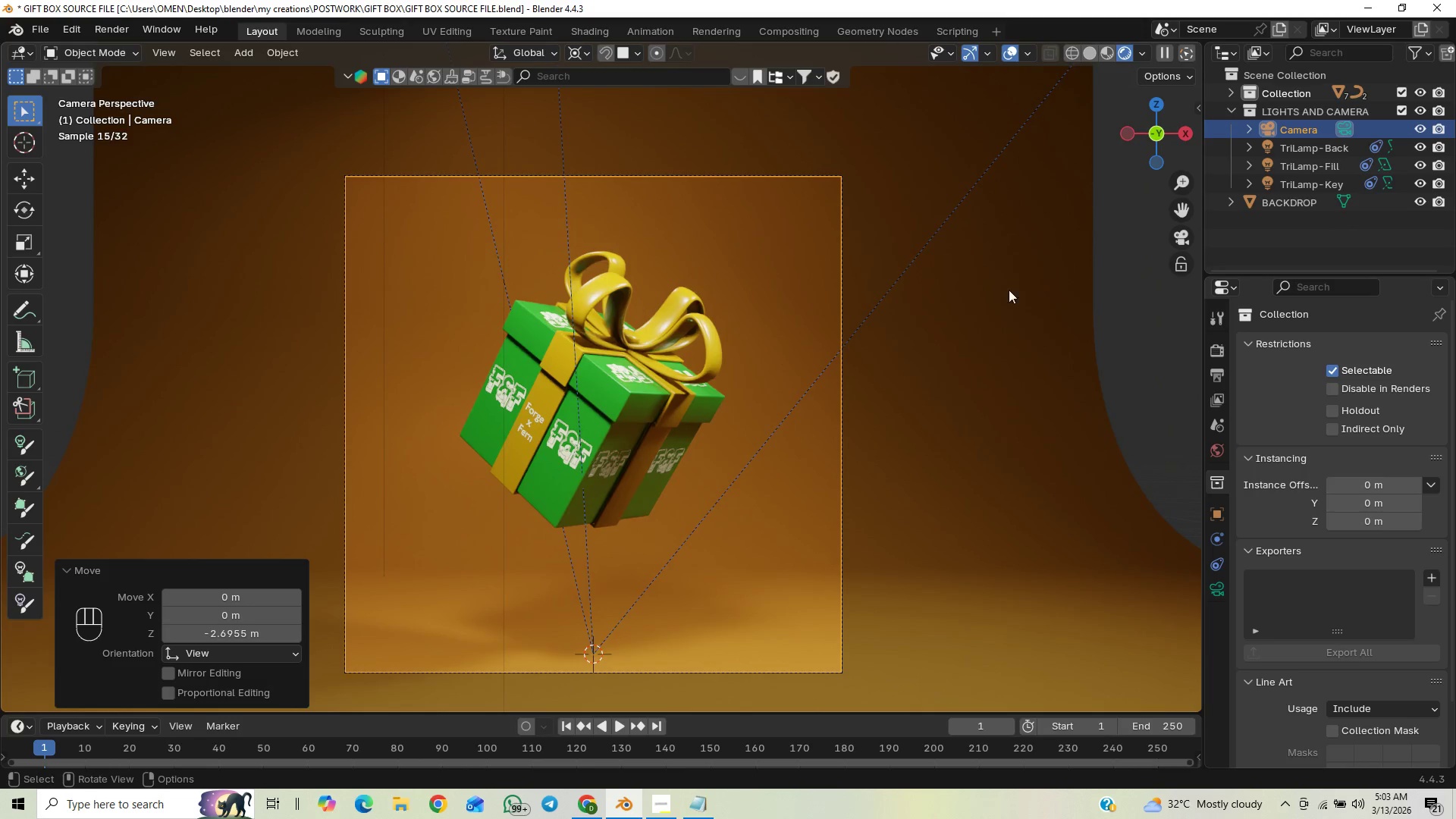 
left_click([582, 49])
 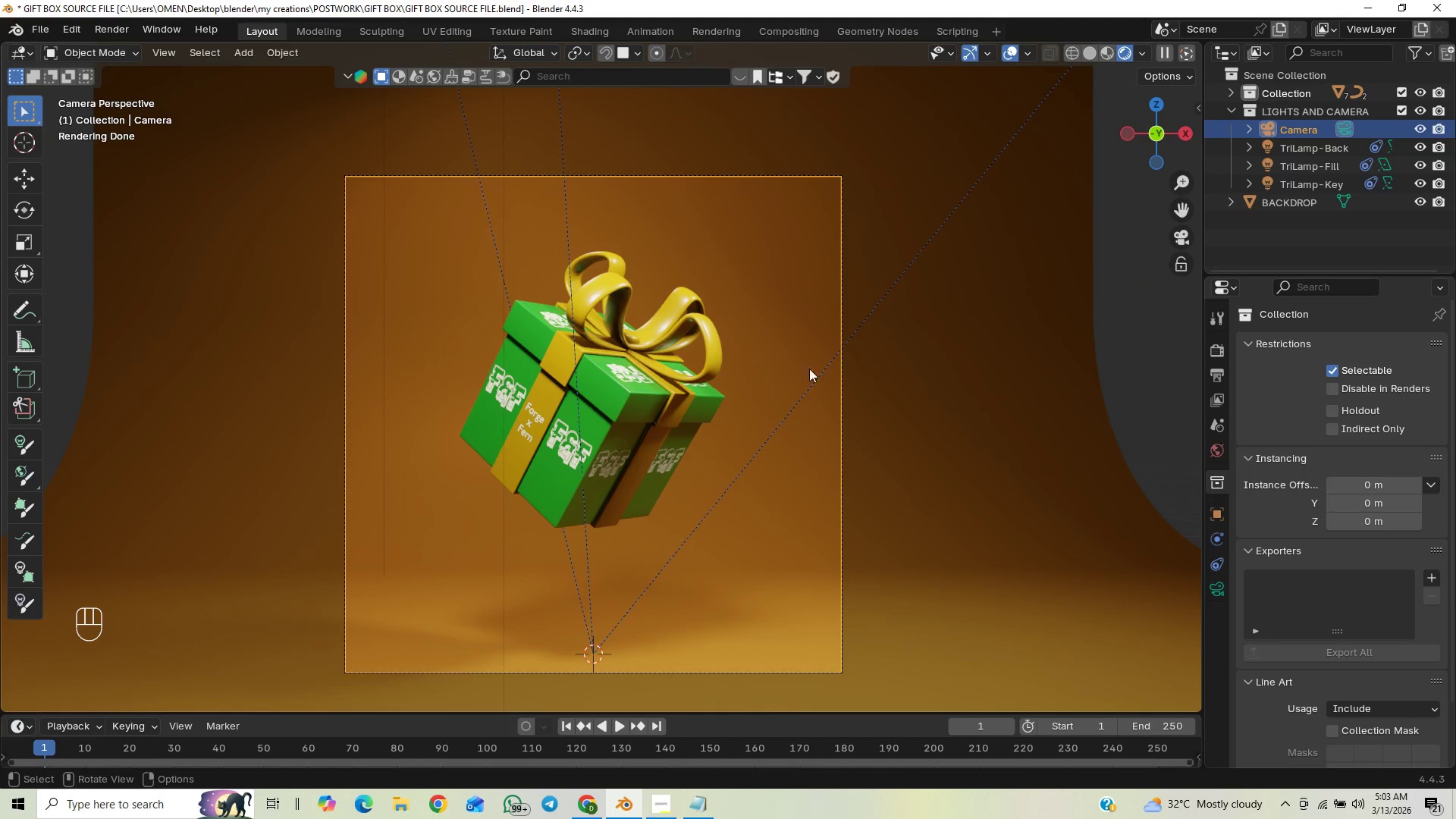 
wait(5.62)
 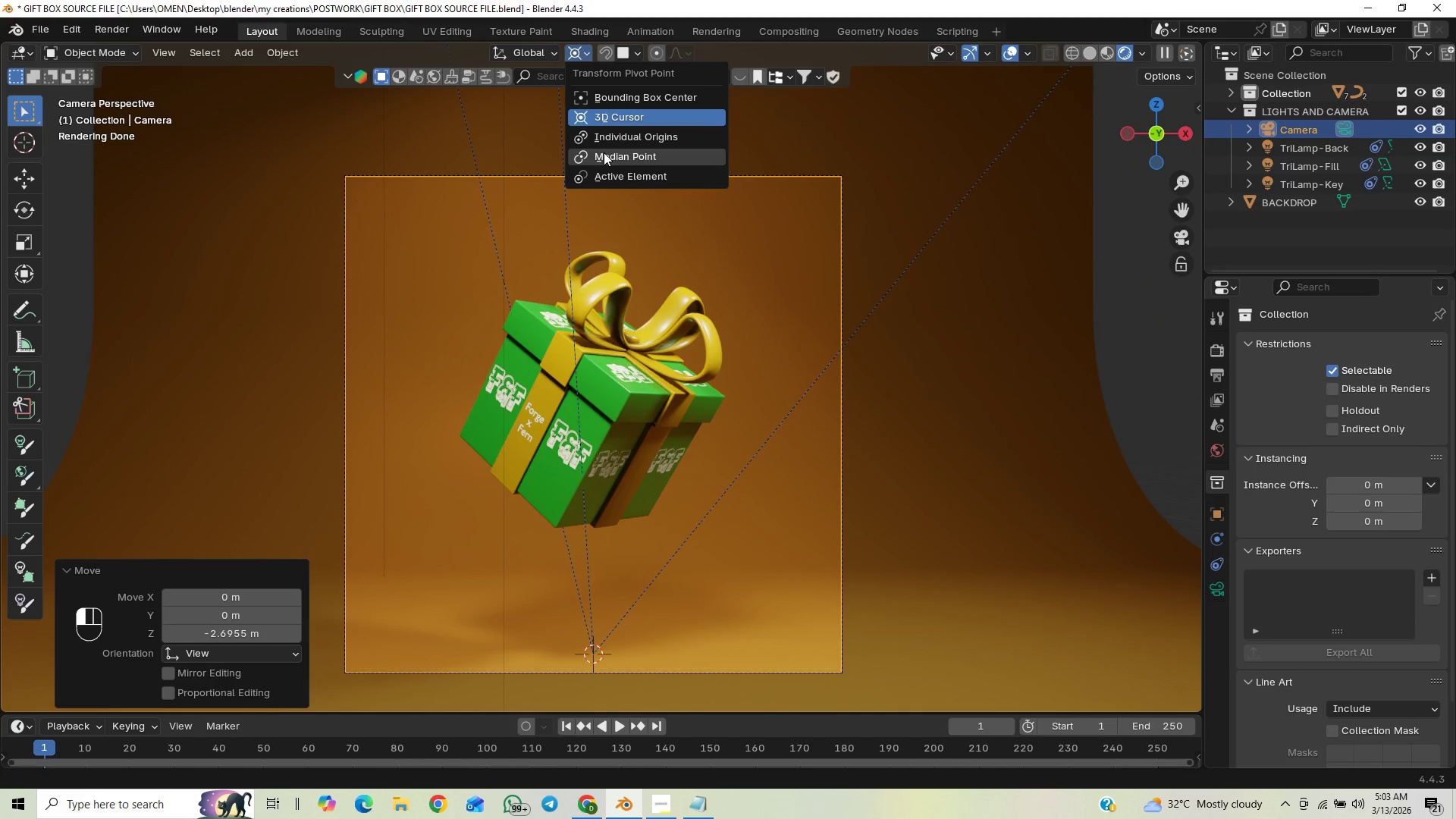 
double_click([1250, 86])
 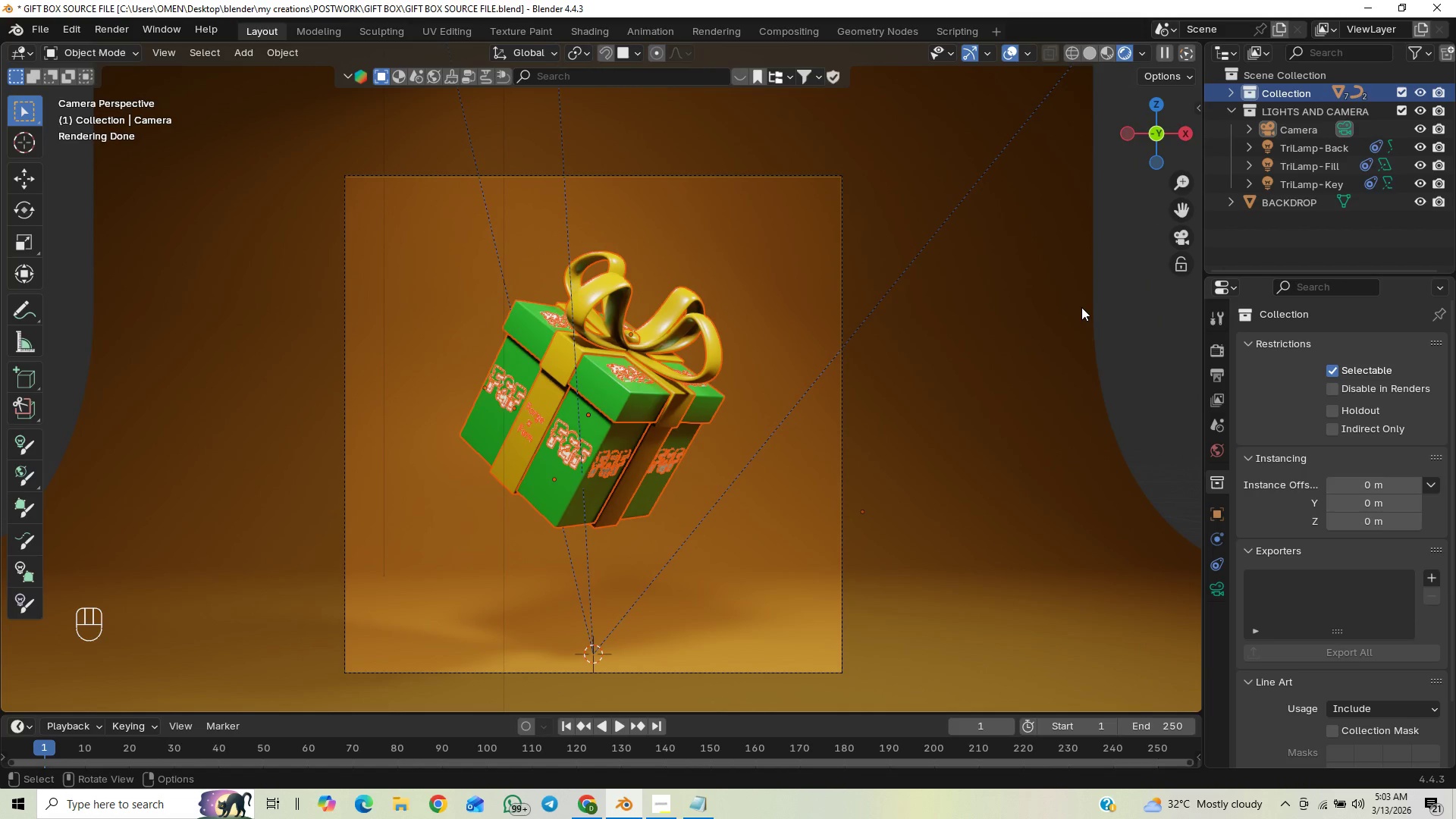 
type(RZ)
 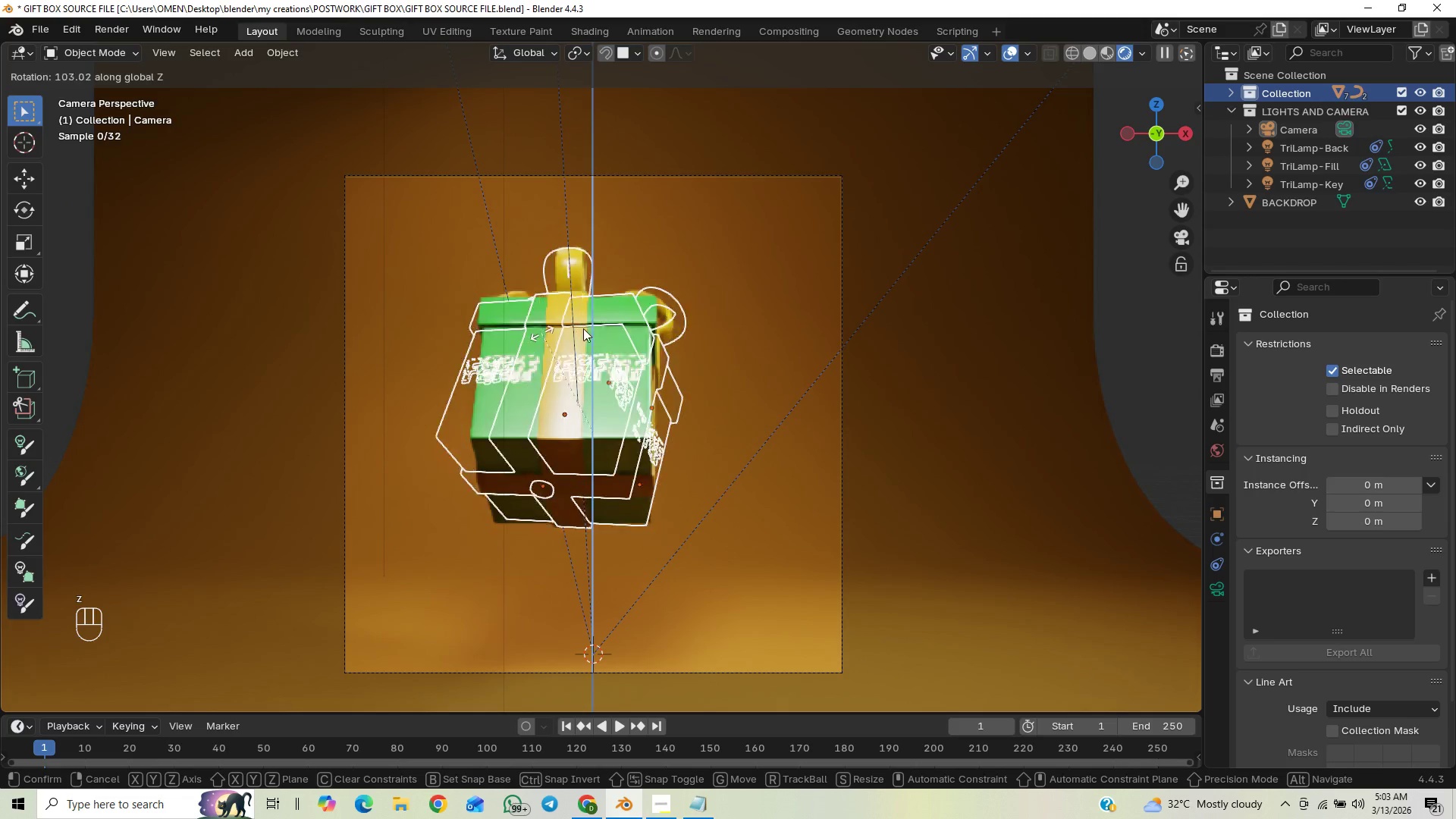 
right_click([907, 328])
 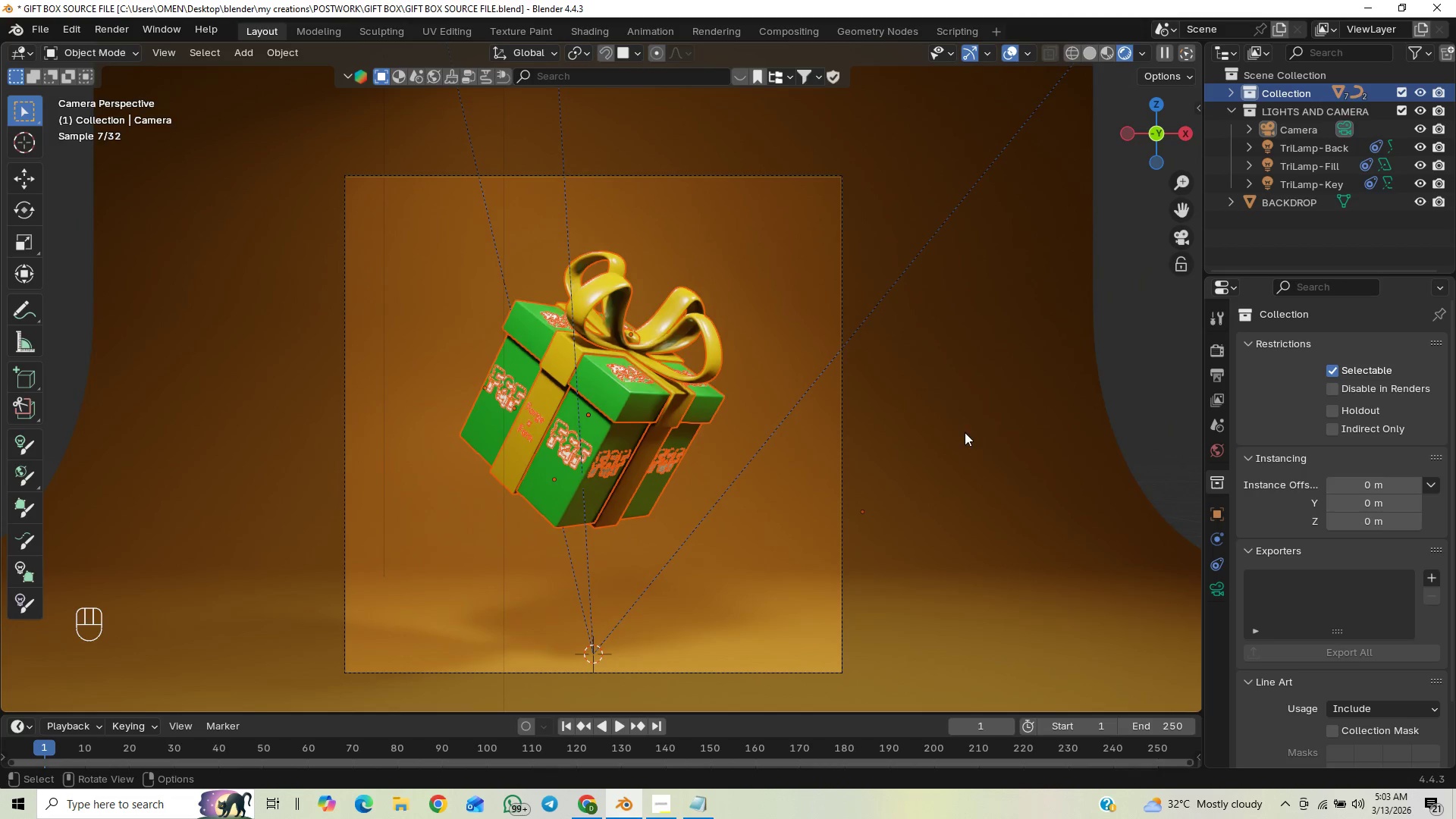 
wait(5.34)
 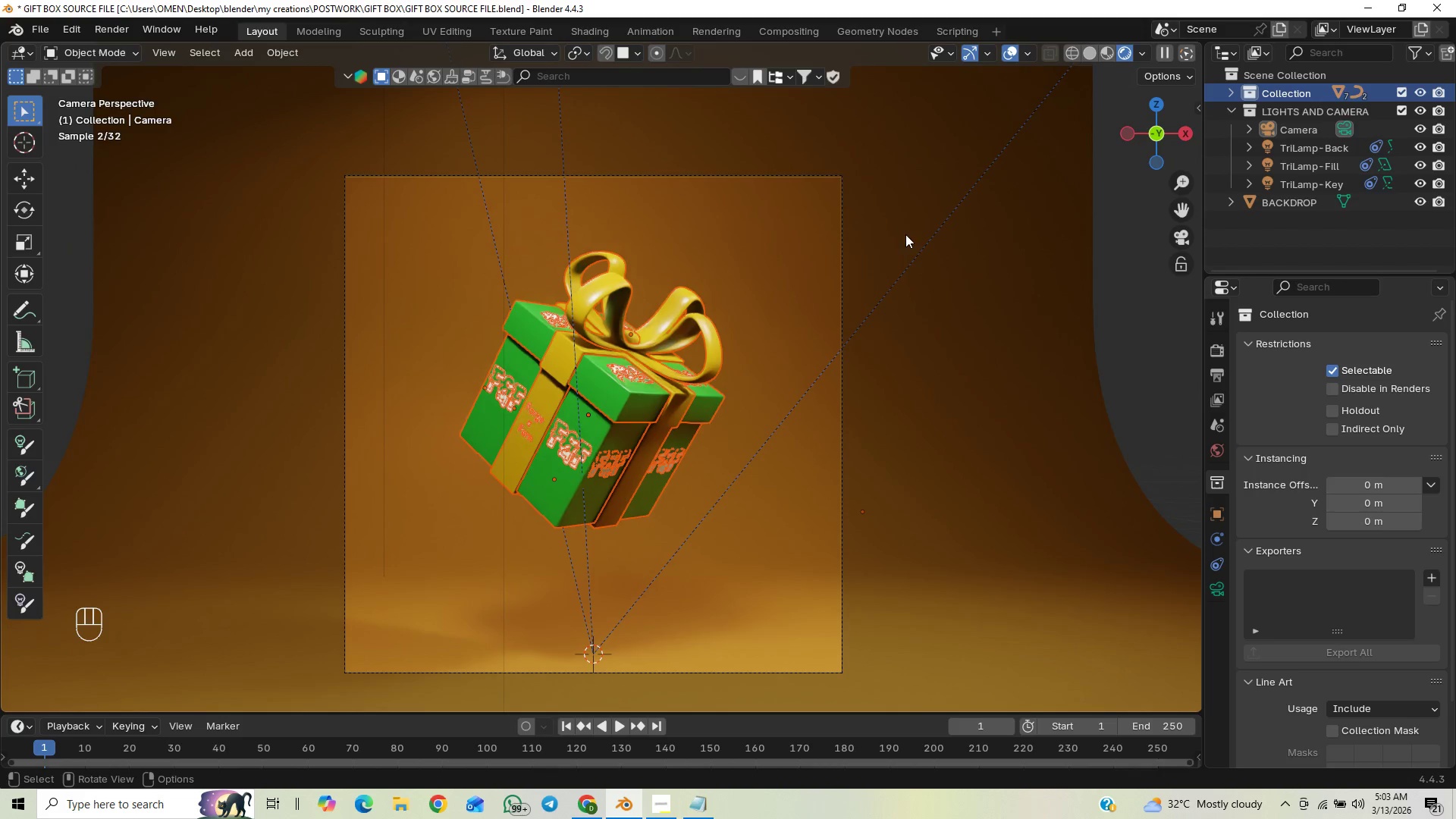 
key(Control+S)
 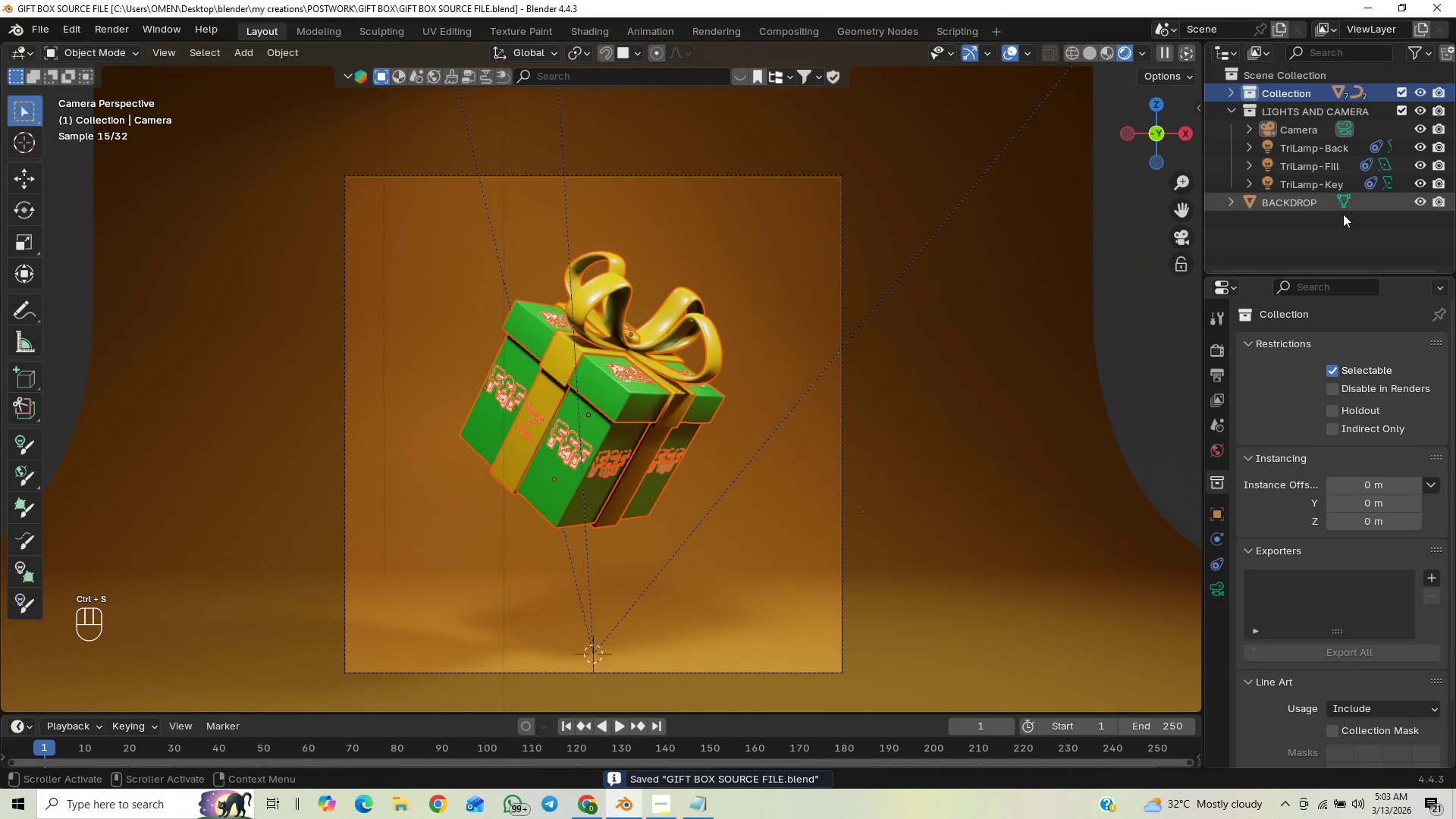 
left_click([1306, 184])
 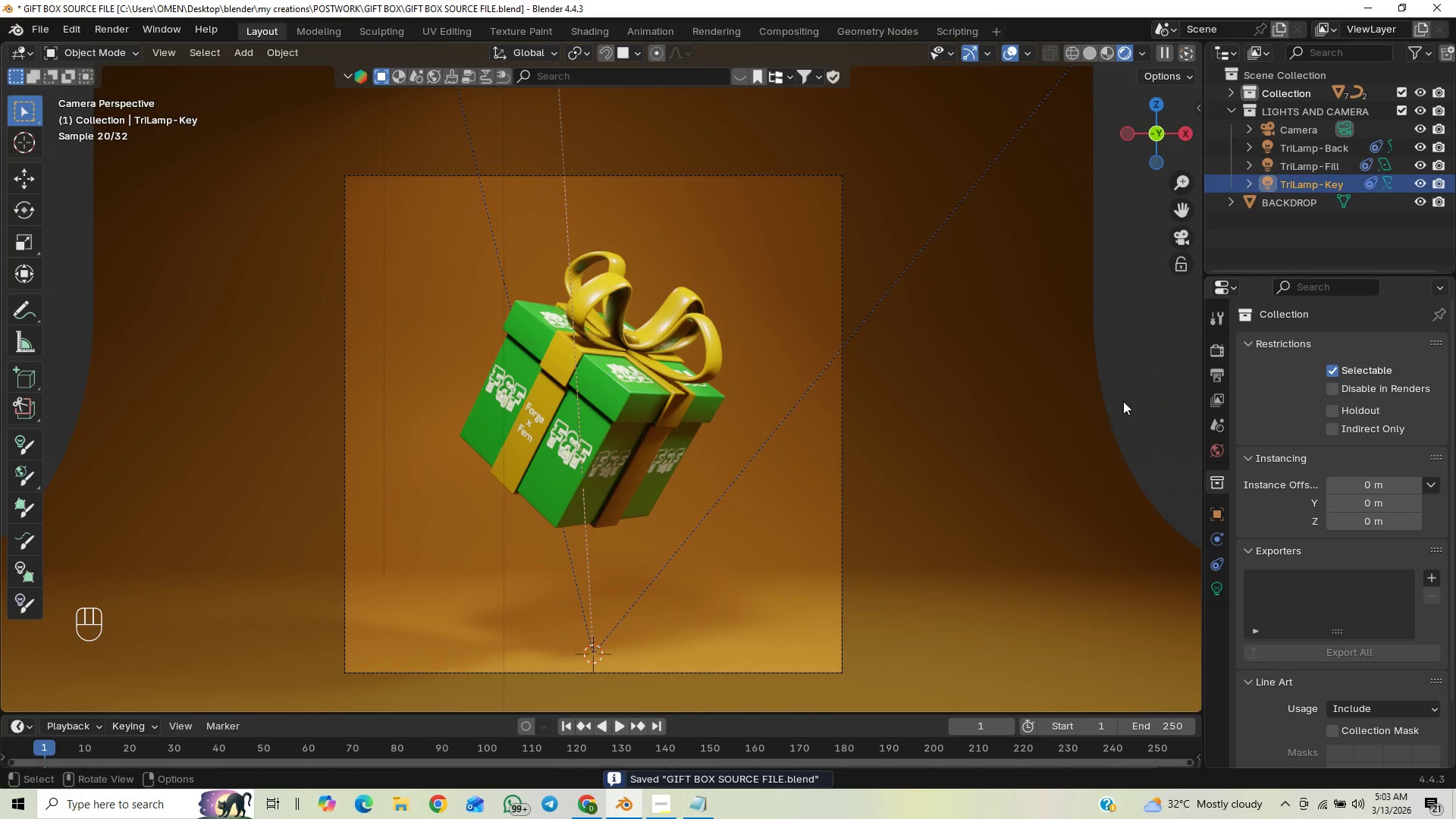 
left_click([1084, 414])
 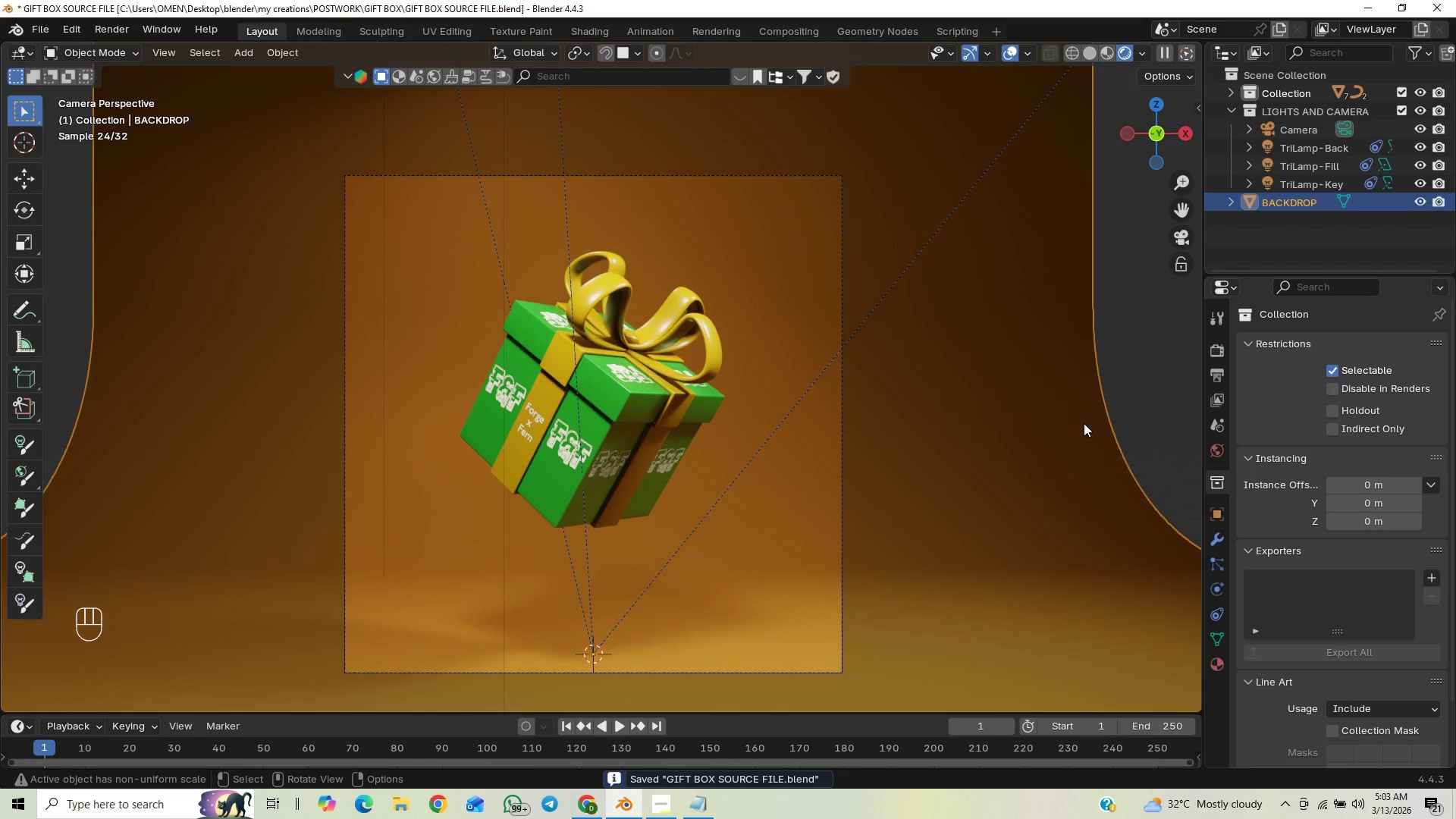 
scroll: coordinate [1079, 437], scroll_direction: down, amount: 1.0
 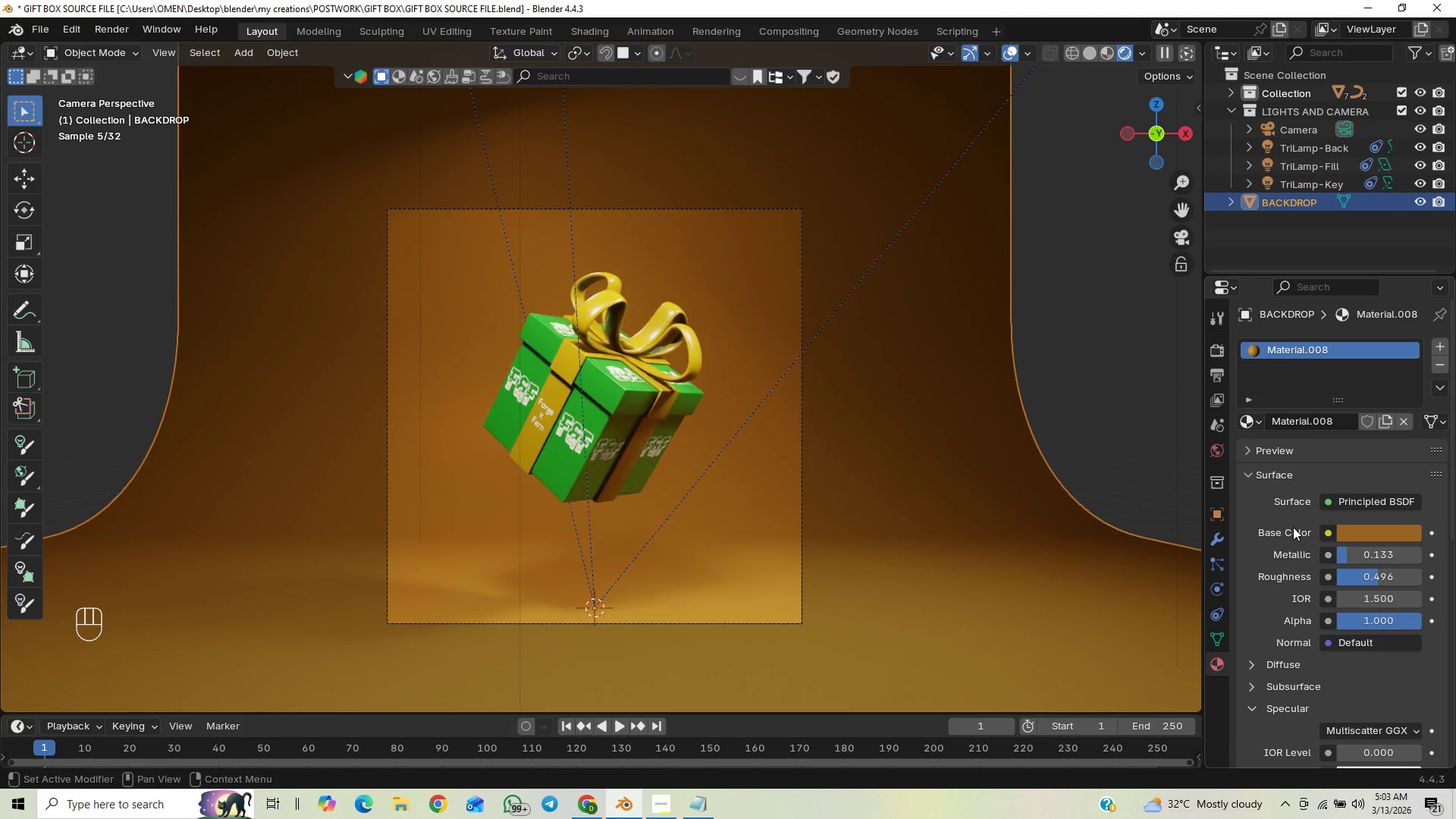 
left_click([1373, 537])
 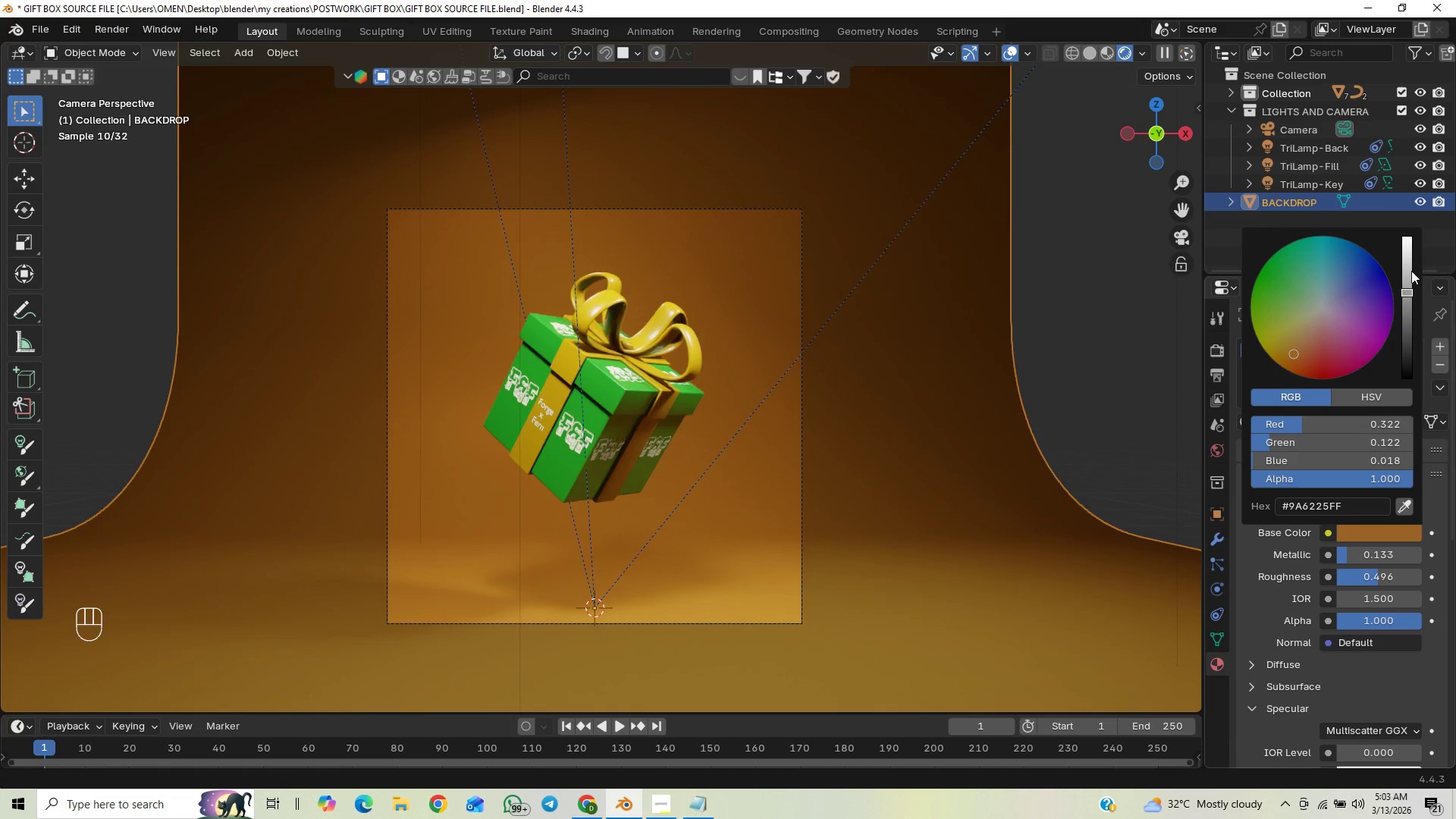 
left_click_drag(start_coordinate=[1320, 356], to_coordinate=[1320, 360])
 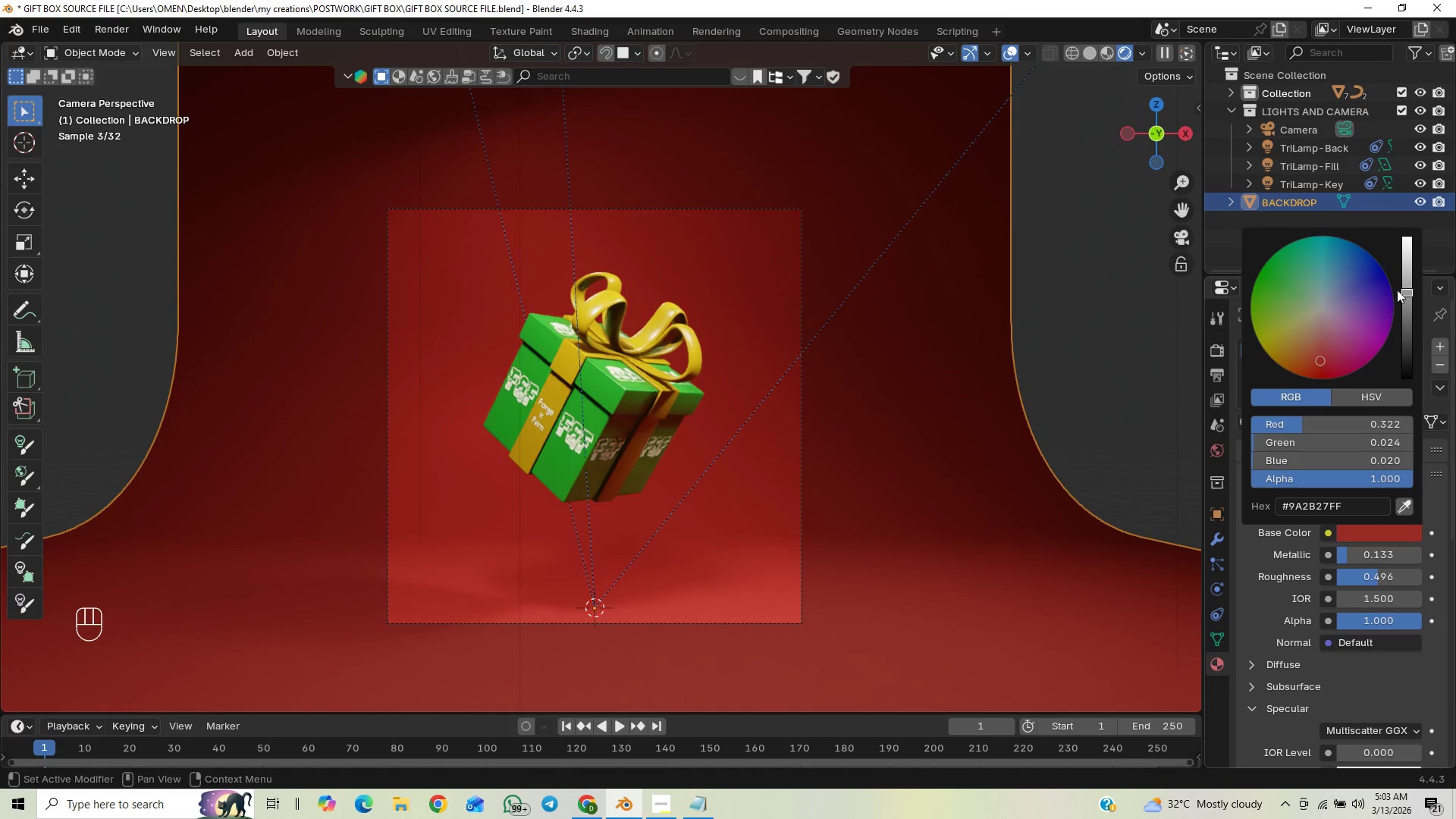 
left_click_drag(start_coordinate=[1406, 281], to_coordinate=[1409, 256])
 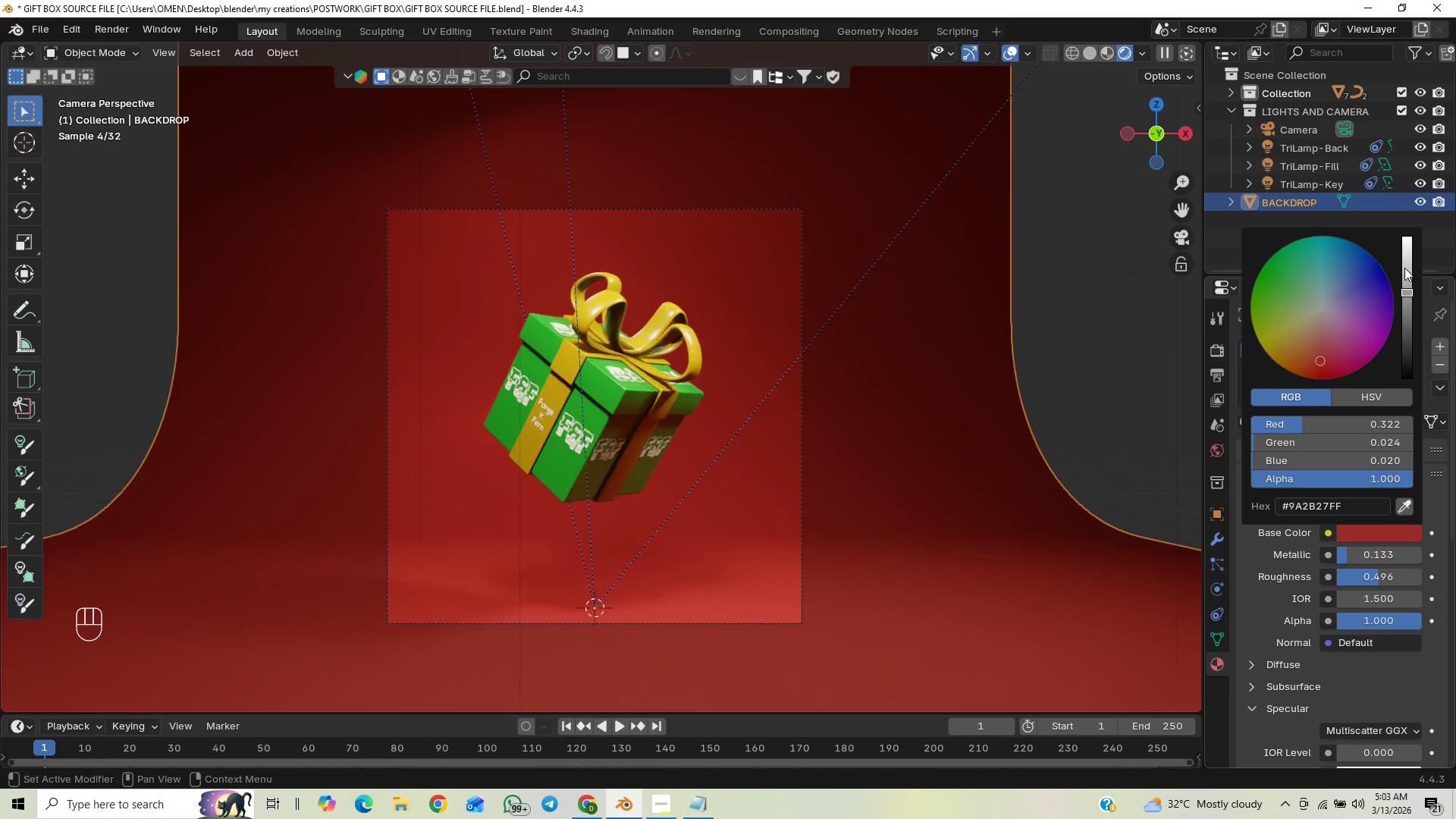 
left_click([1404, 268])
 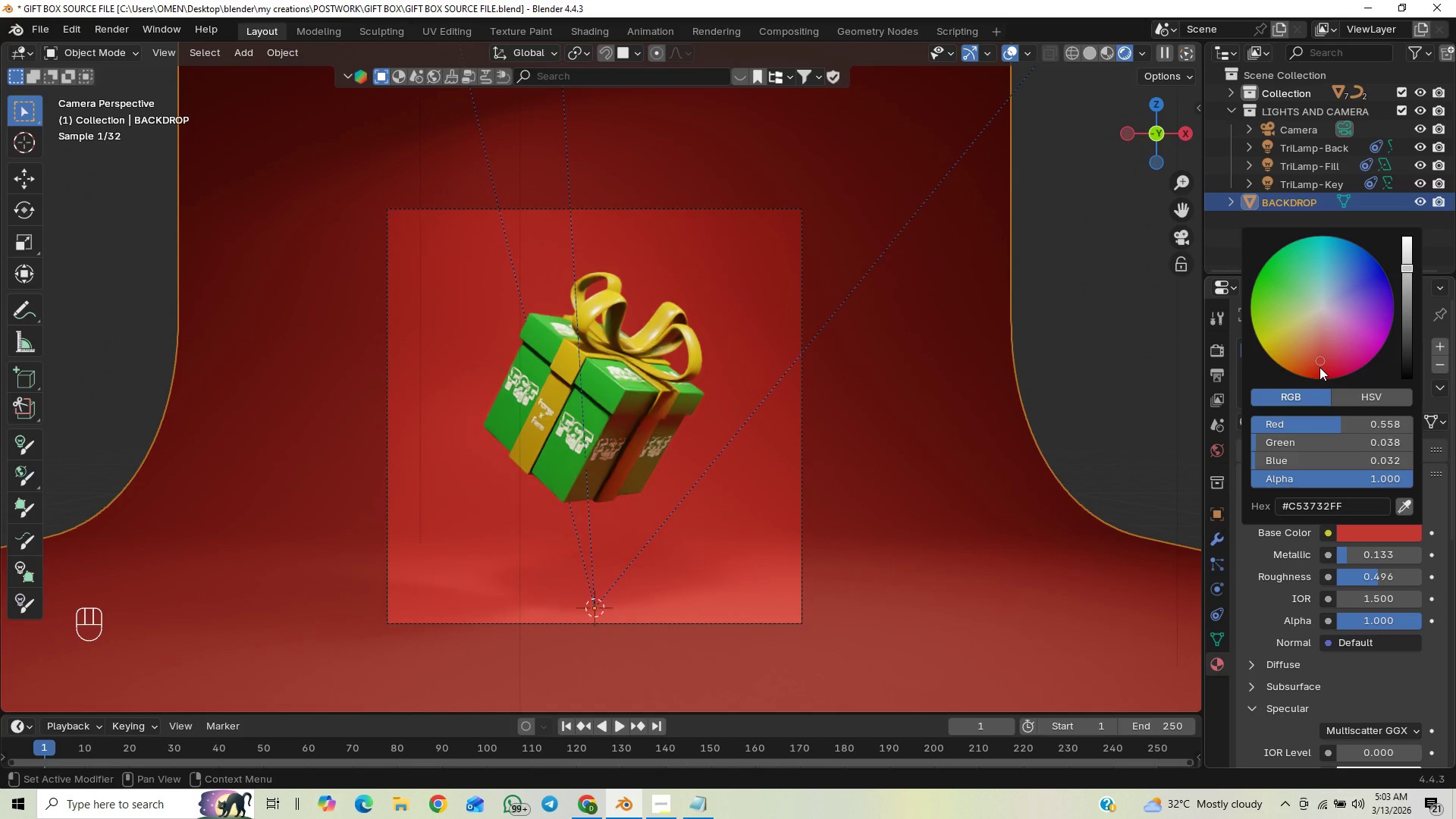 
left_click_drag(start_coordinate=[1320, 367], to_coordinate=[1322, 378])
 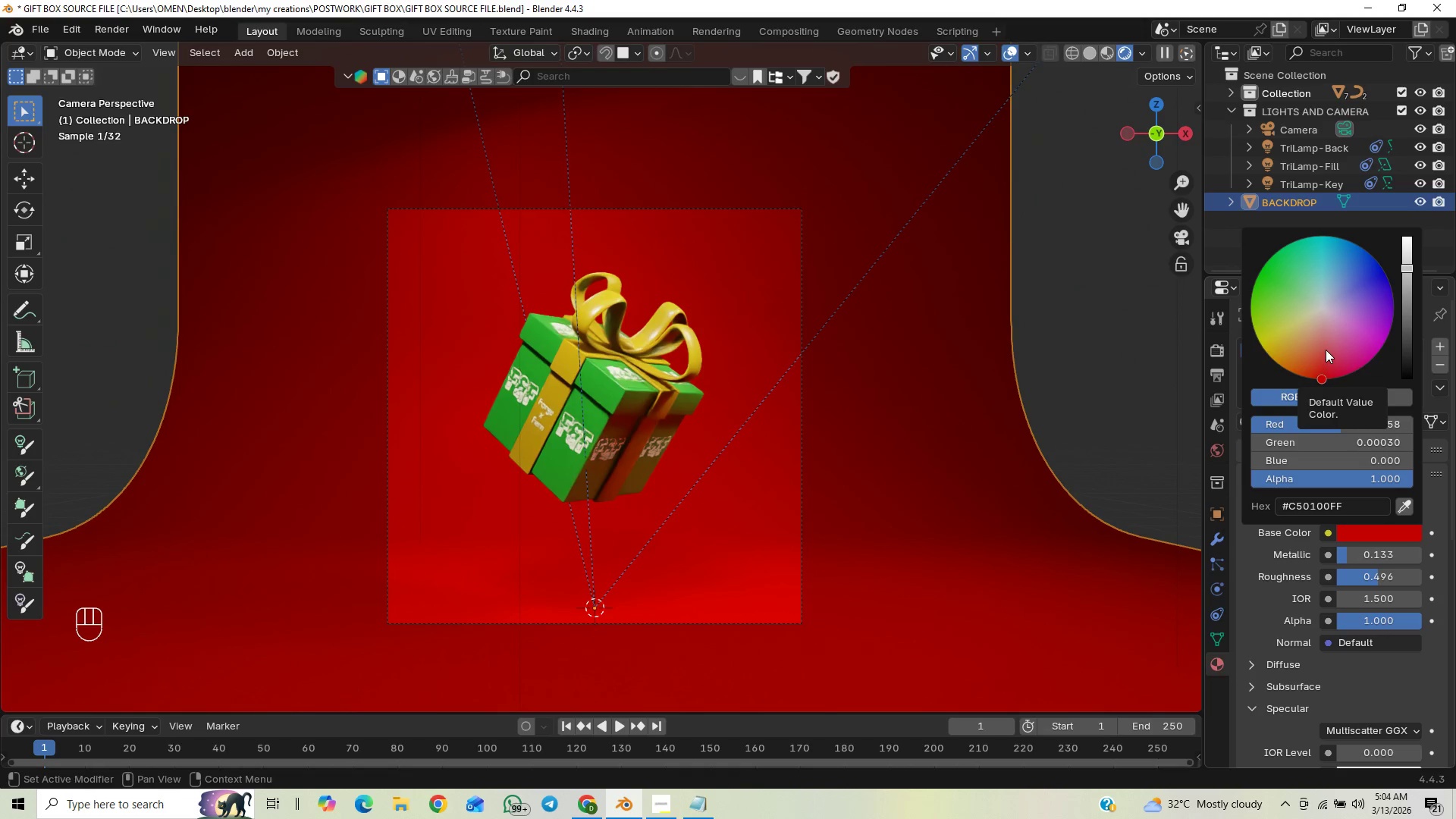 
left_click([1321, 351])
 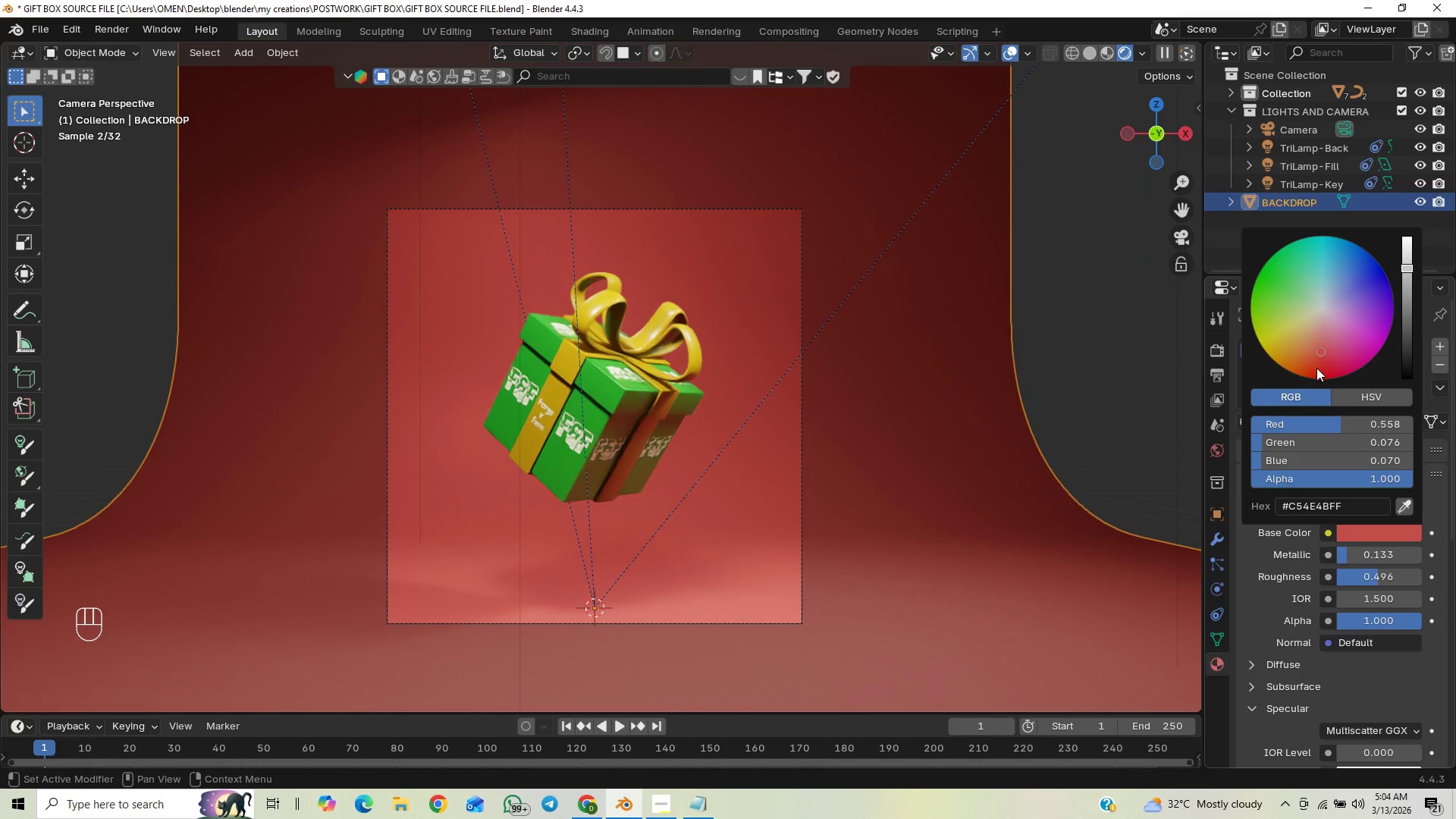 
left_click([1320, 366])
 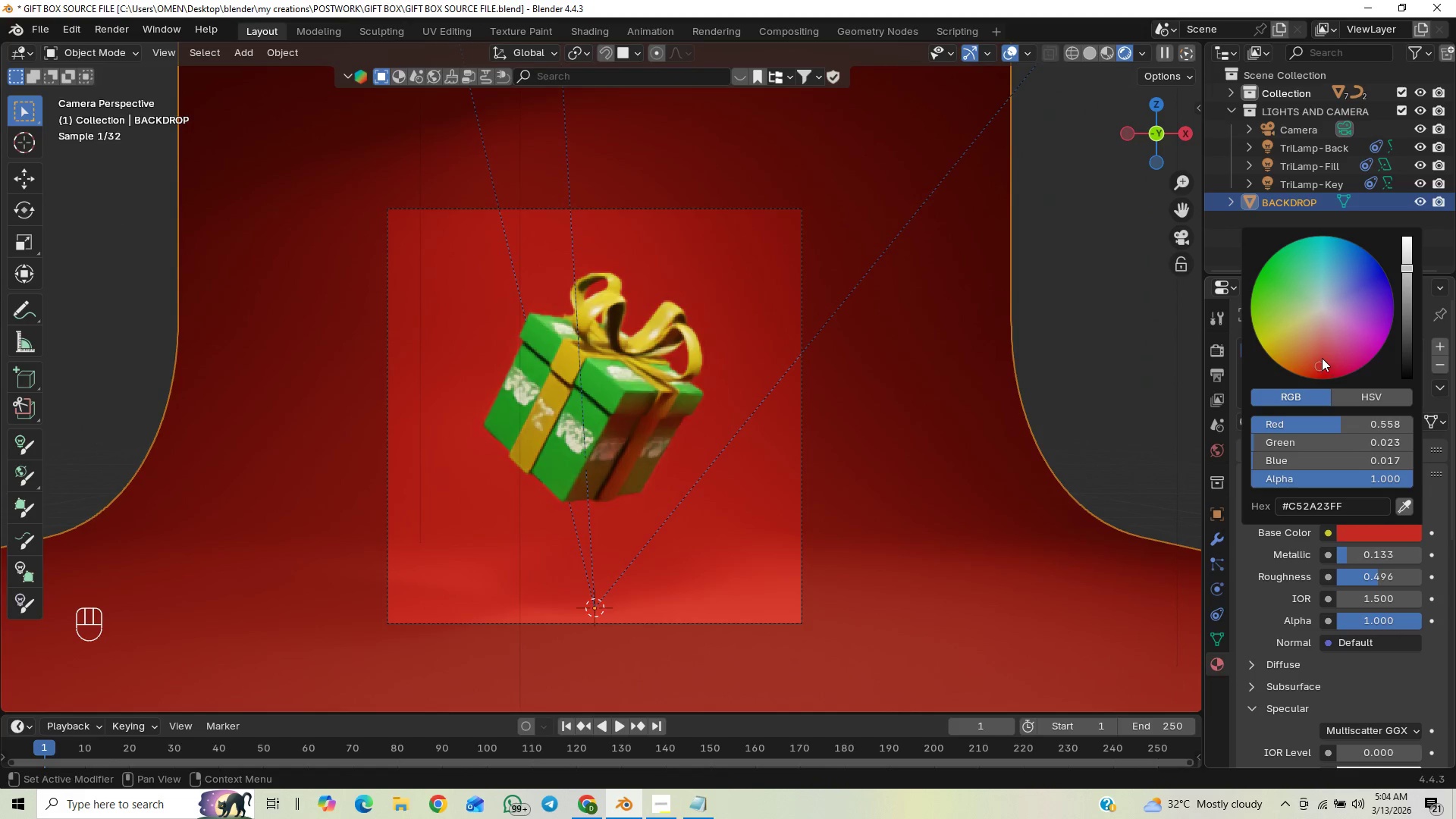 
left_click([1323, 351])
 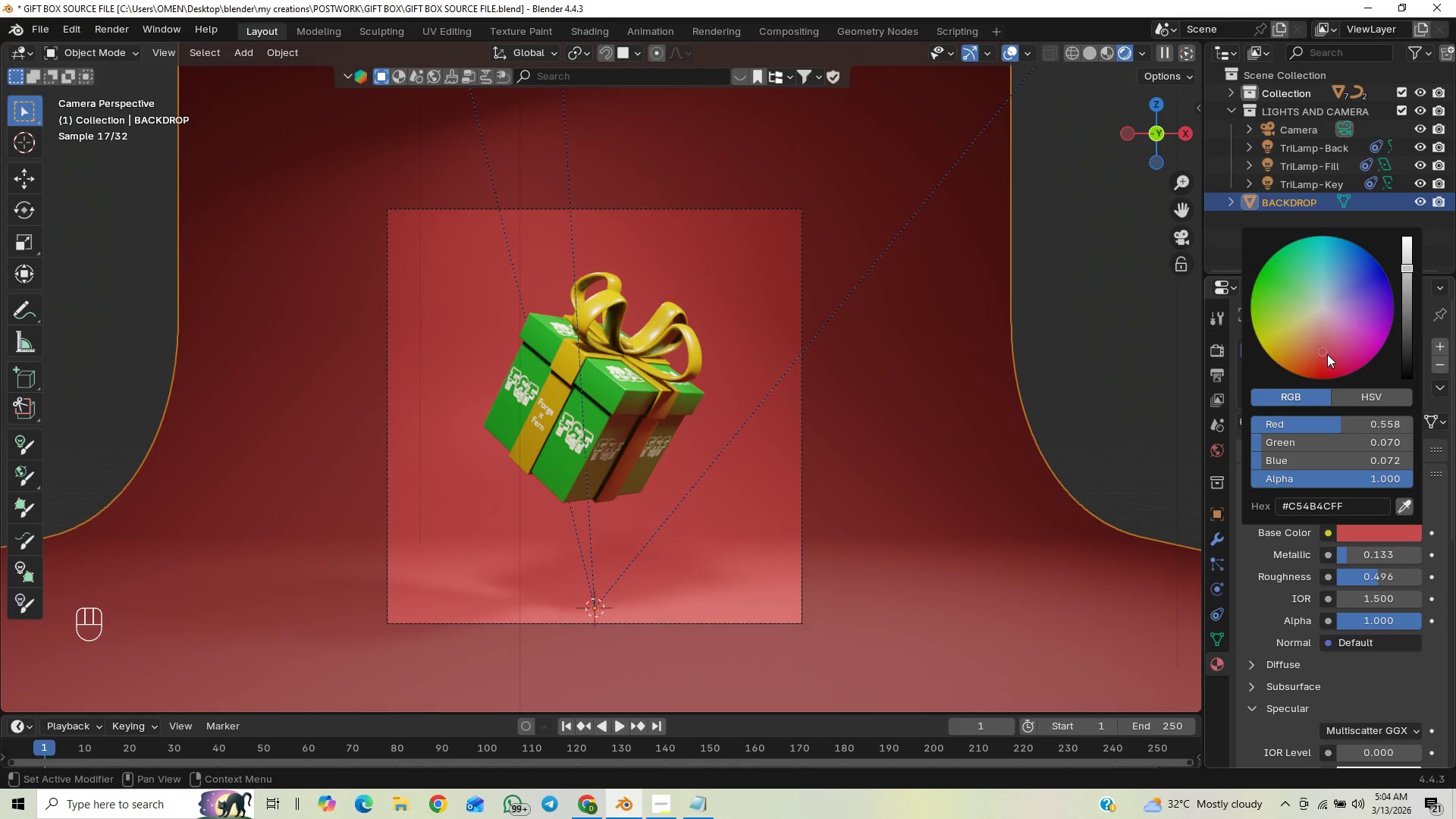 
wait(7.42)
 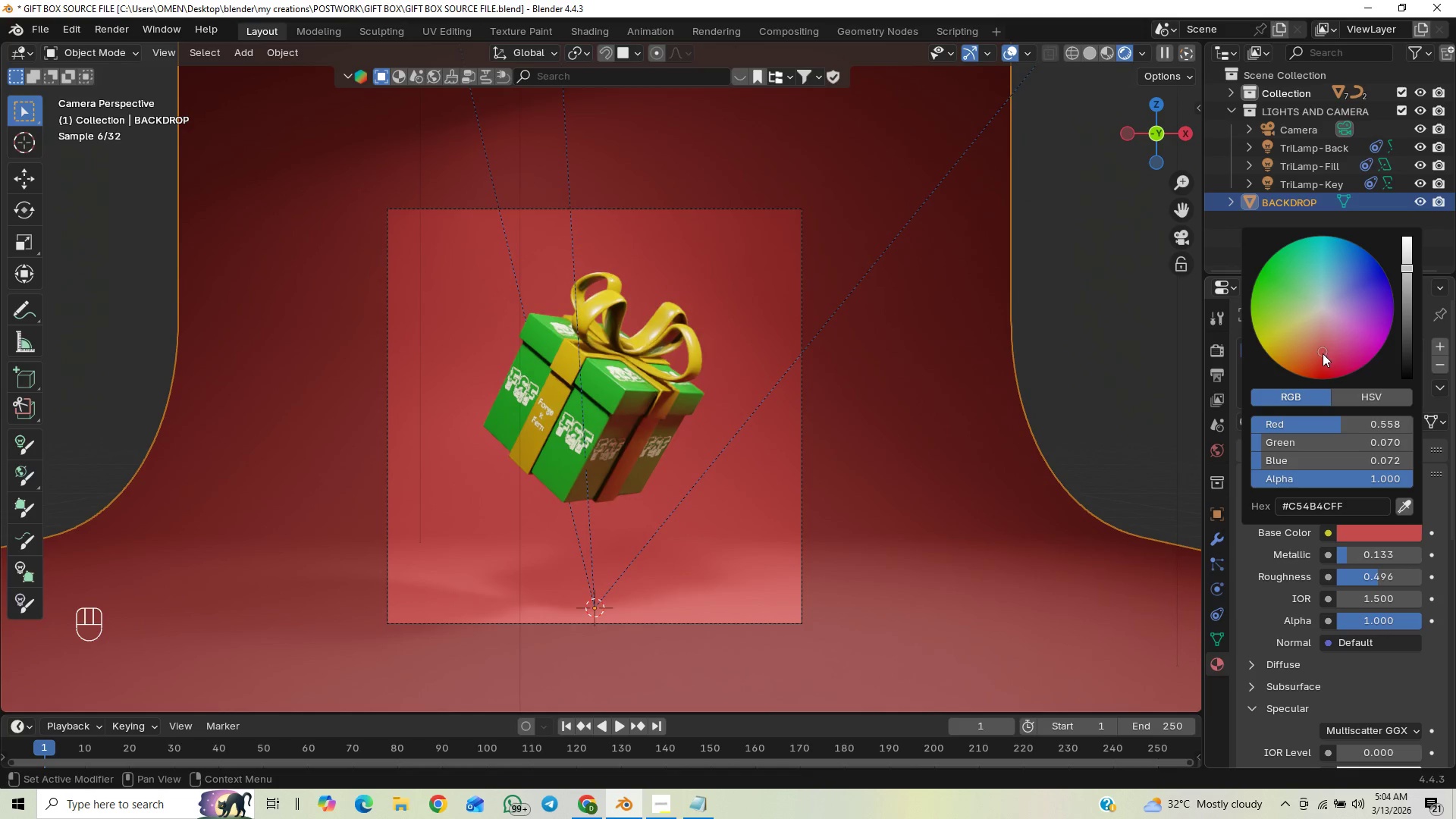 
left_click([1320, 355])
 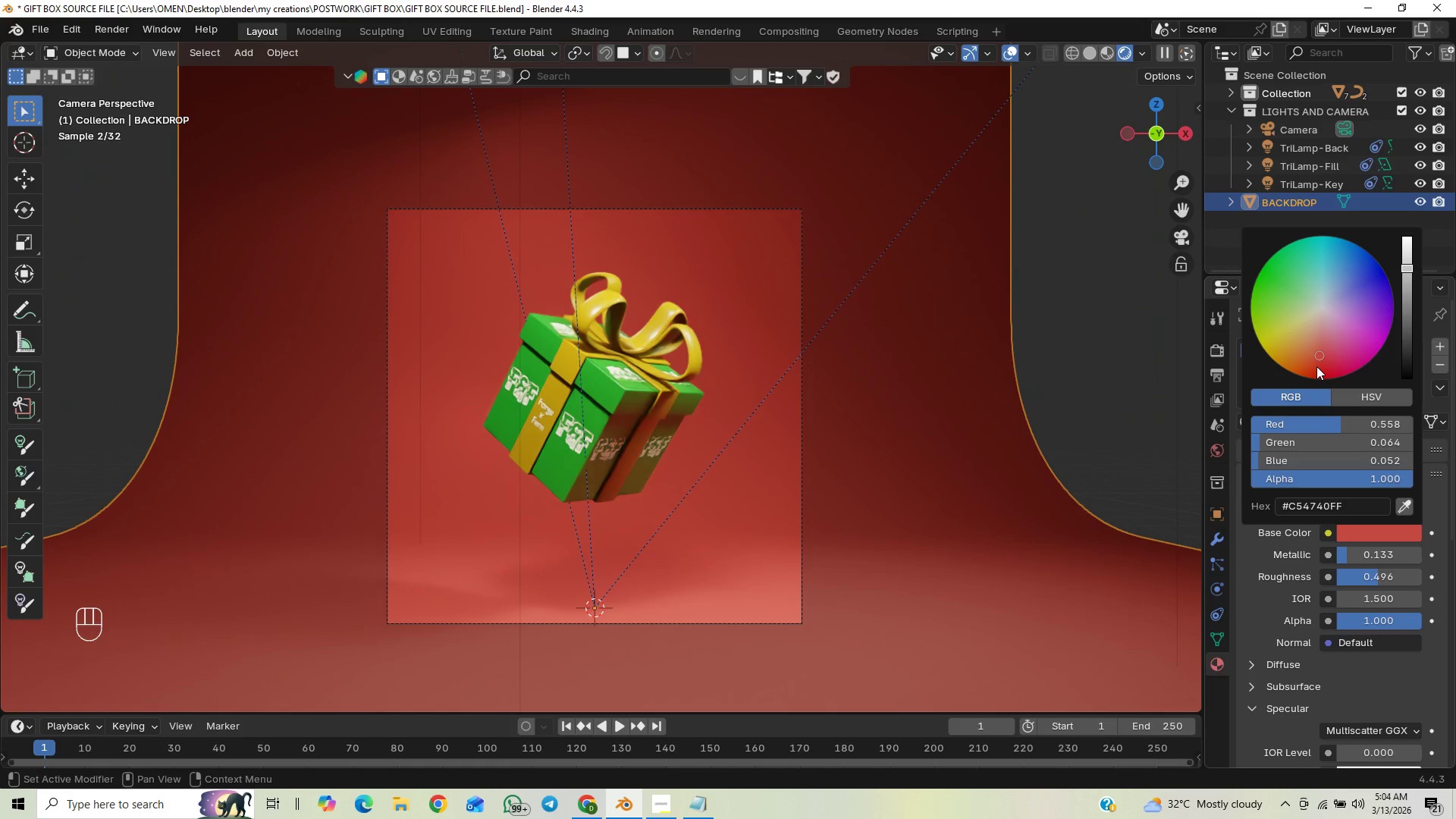 
left_click([1316, 366])
 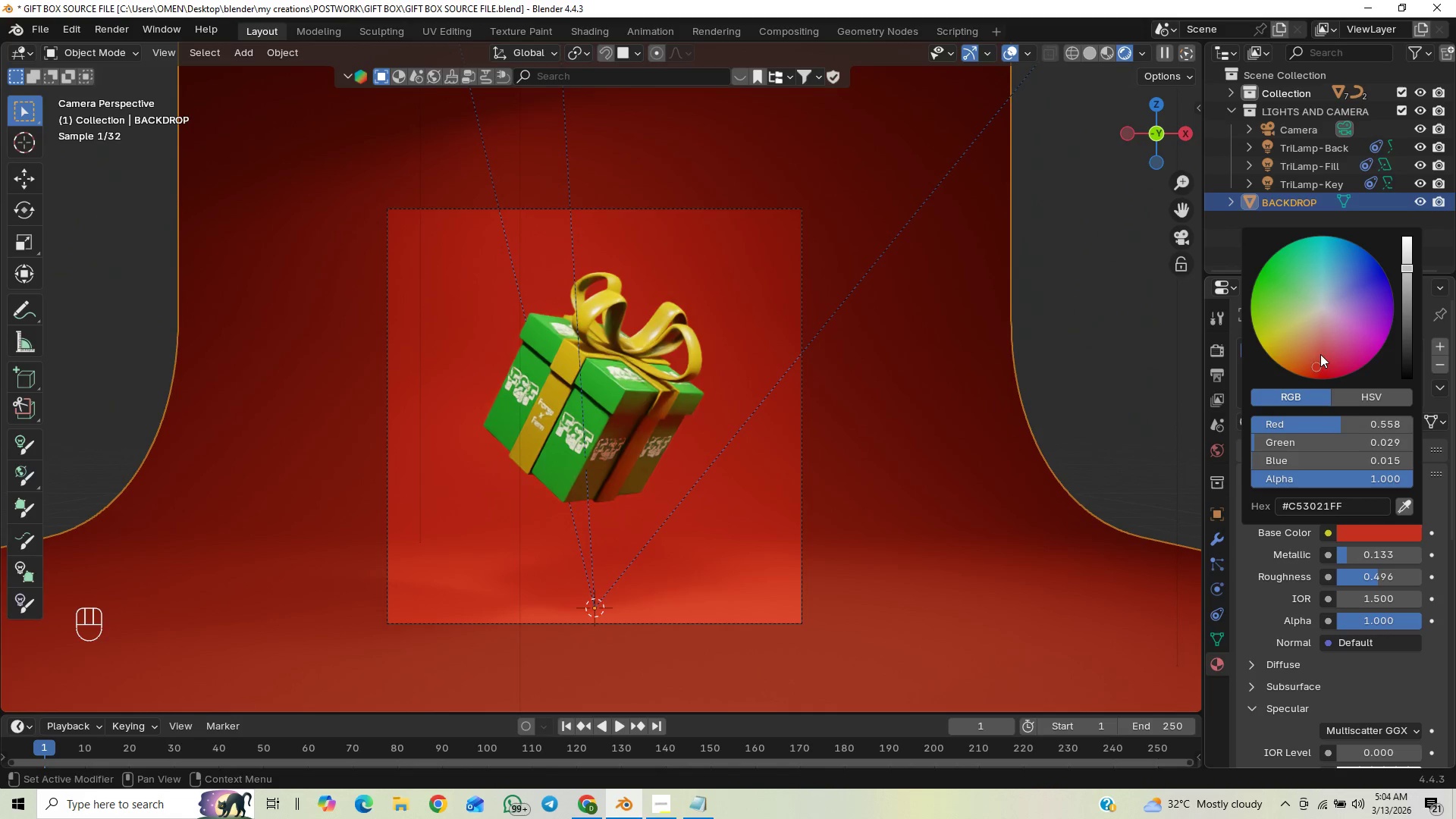 
left_click([1318, 359])
 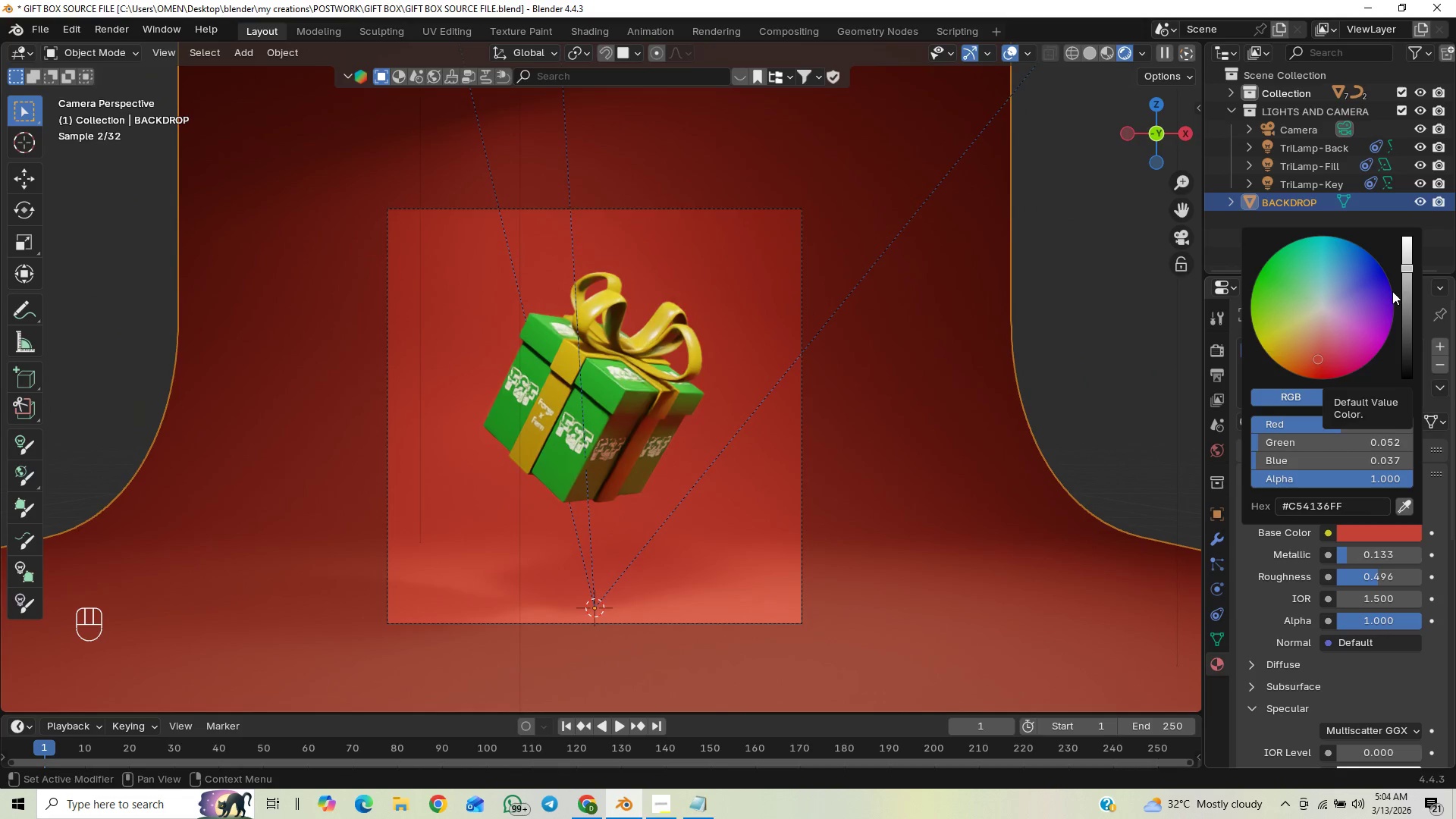 
left_click_drag(start_coordinate=[1404, 270], to_coordinate=[1402, 281])
 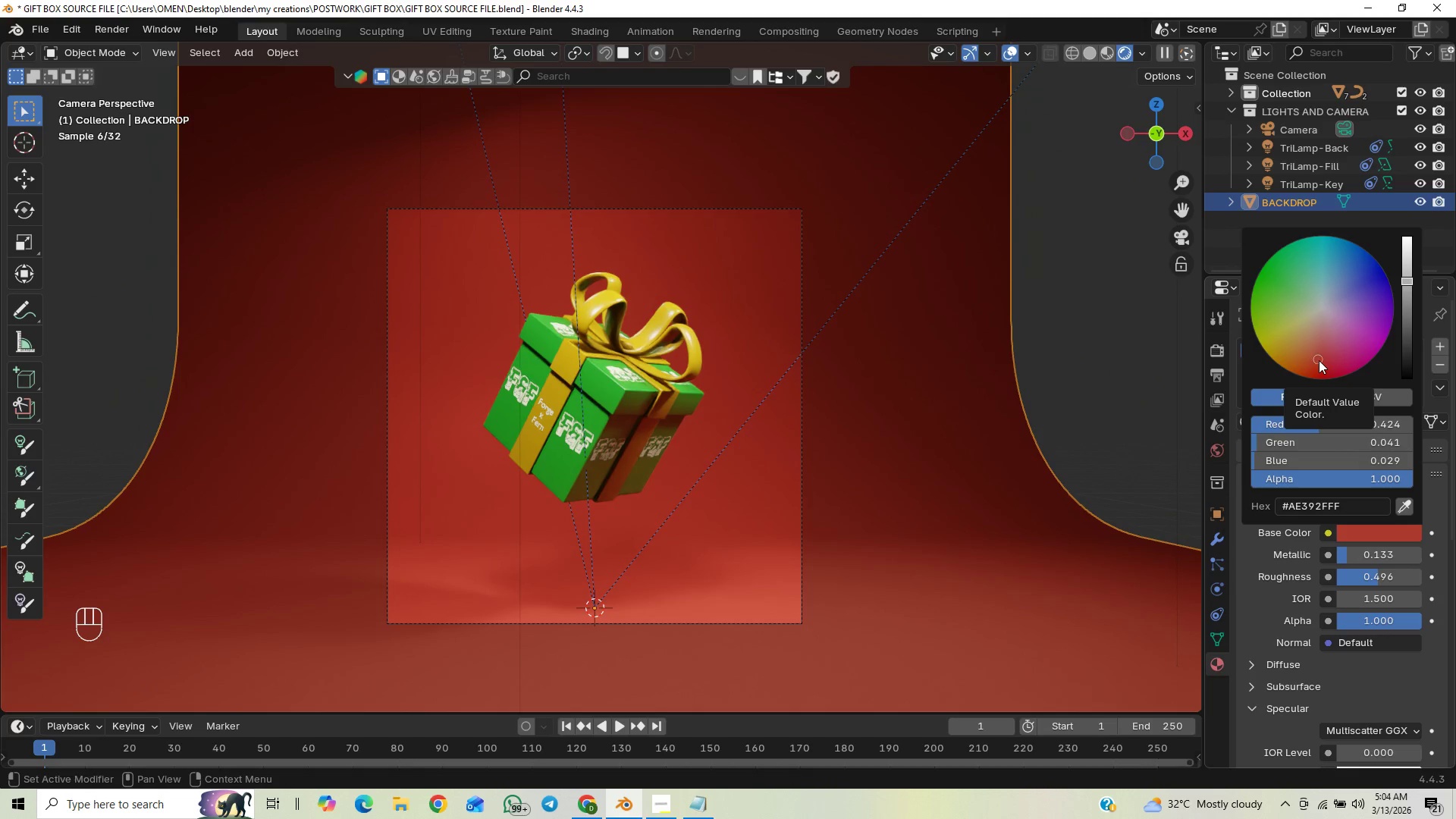 
left_click([1410, 249])
 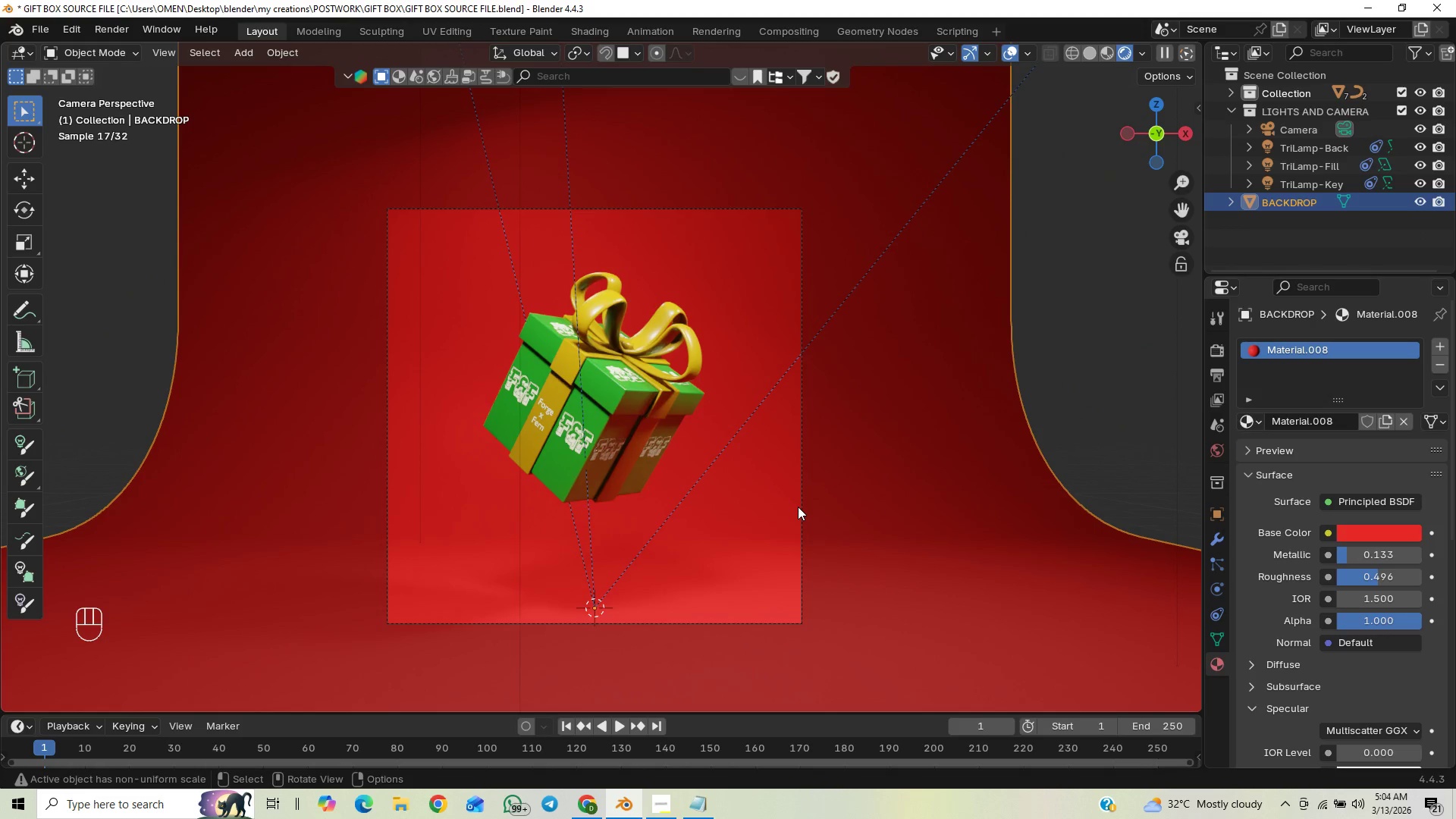 
wait(15.48)
 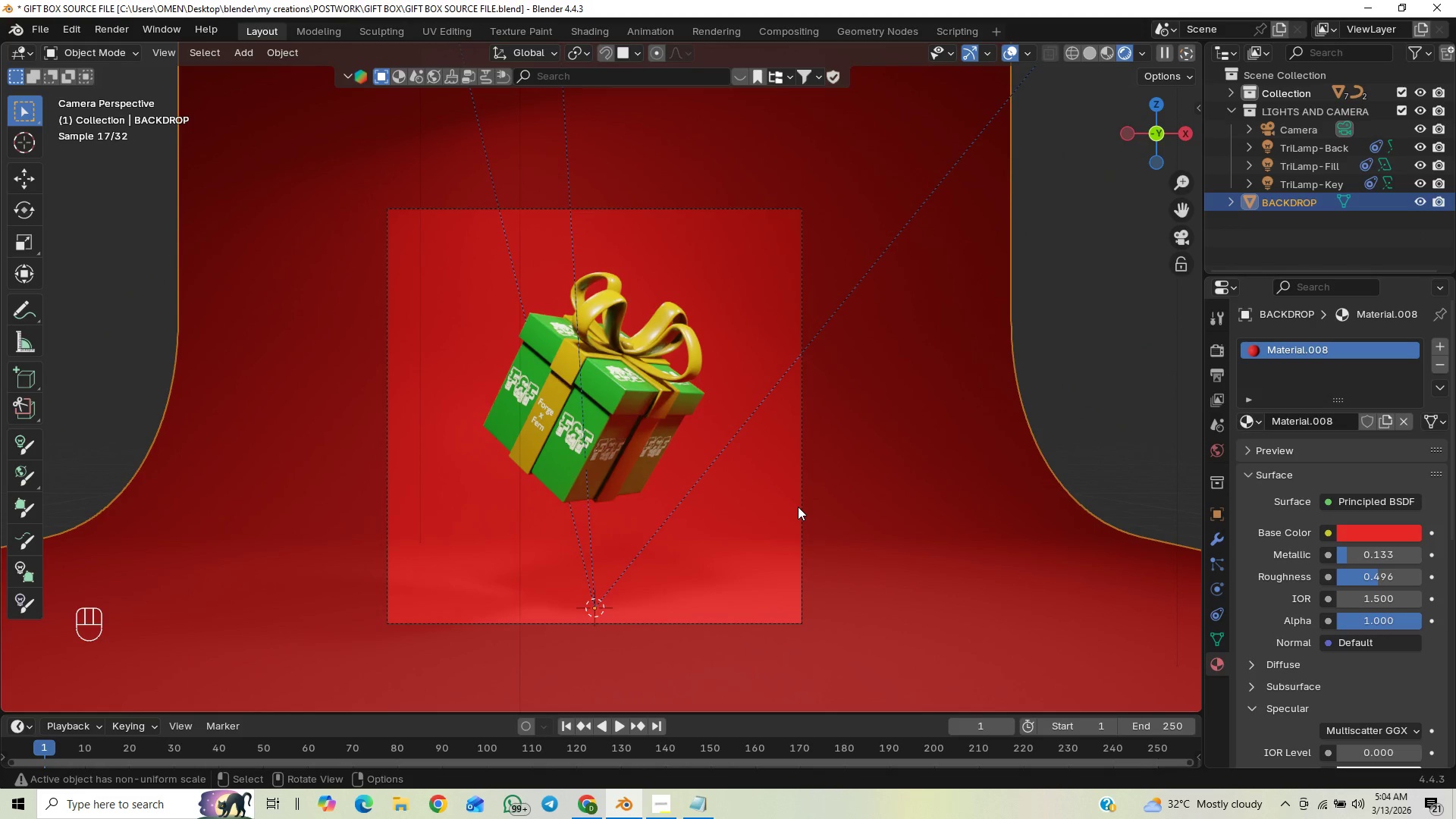 
left_click_drag(start_coordinate=[1364, 431], to_coordinate=[207, 426])
 